 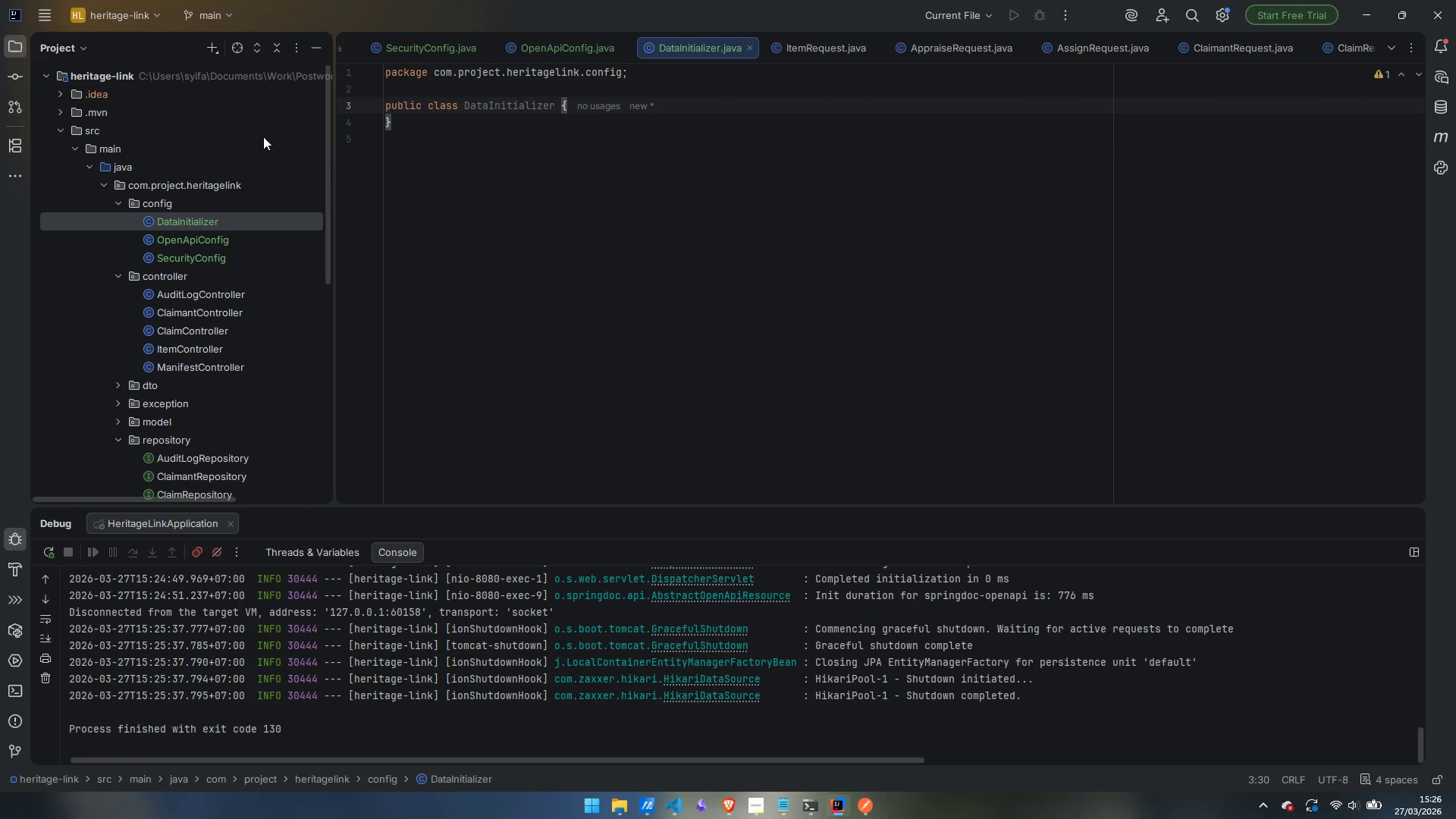 
double_click([214, 259])
 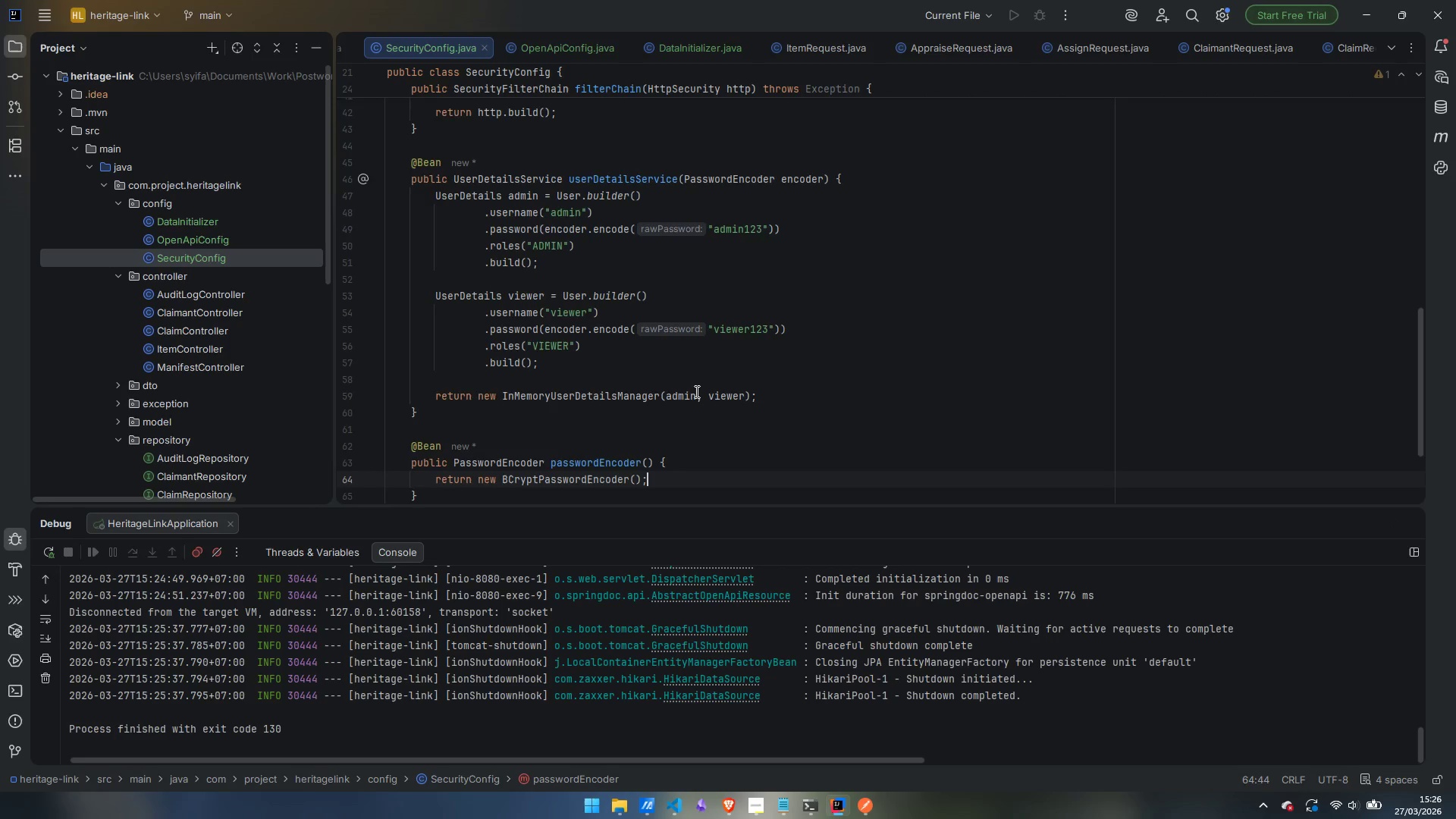 
scroll: coordinate [697, 417], scroll_direction: up, amount: 20.0
 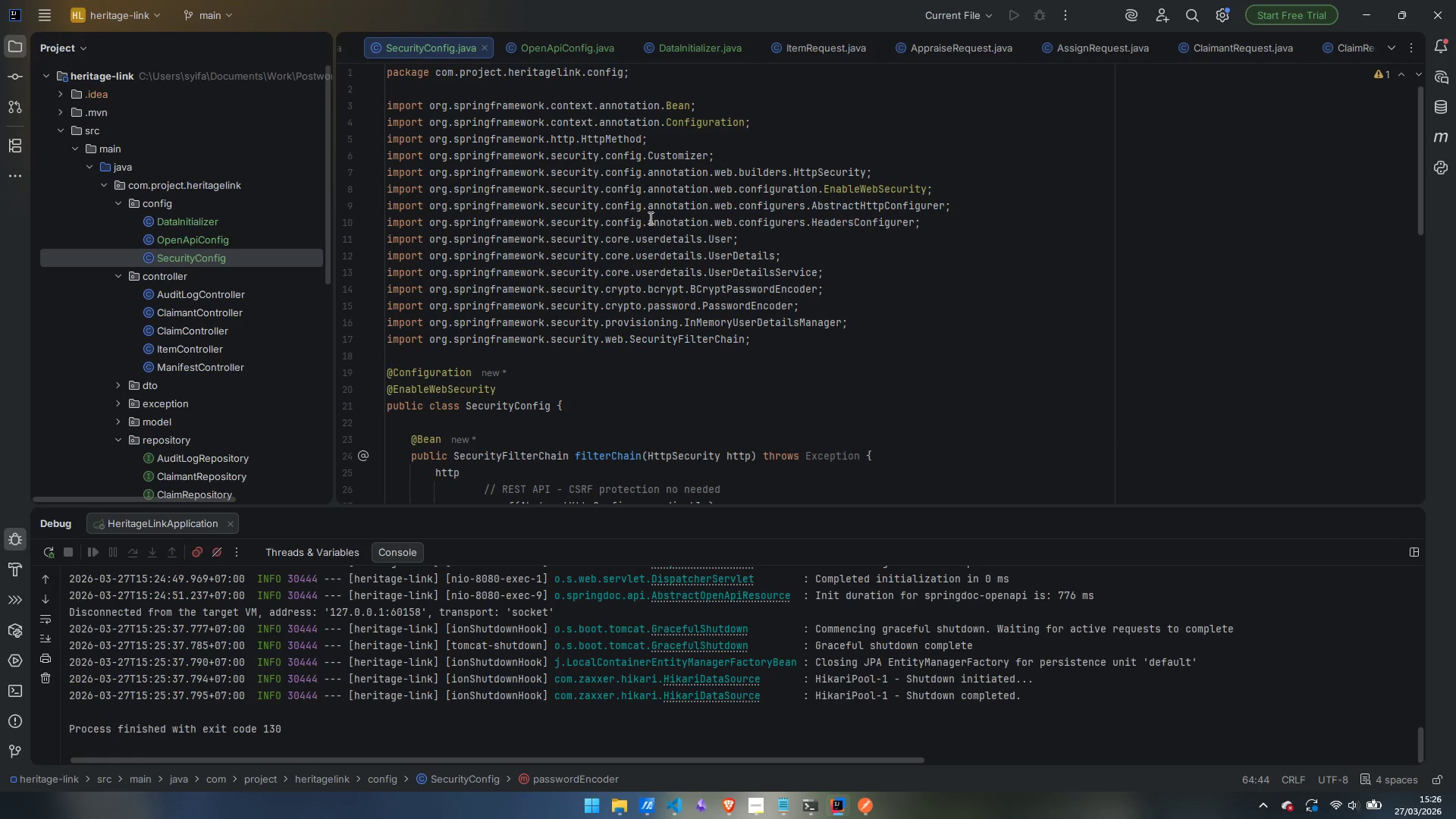 
wait(6.62)
 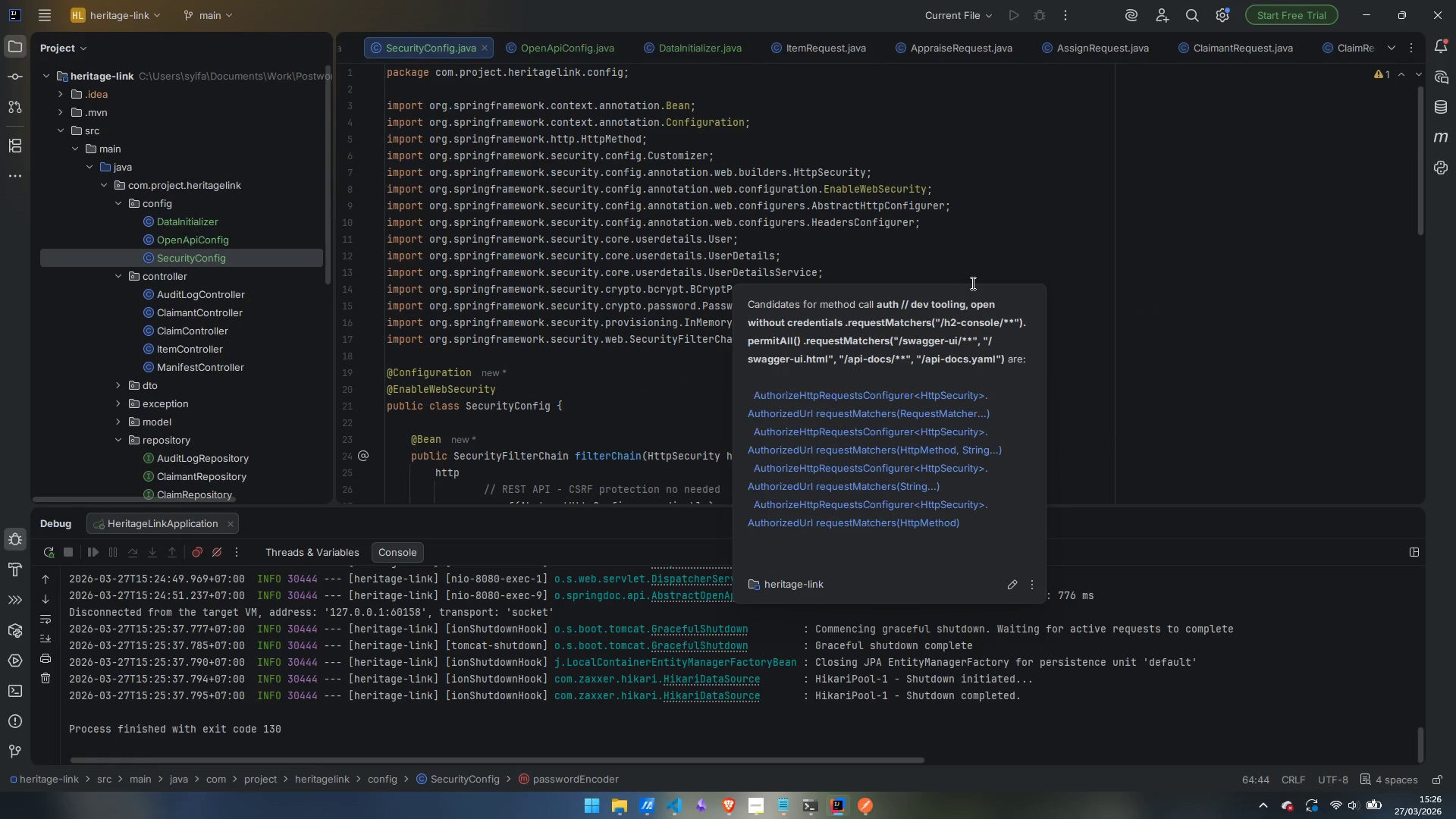 
left_click([425, 361])
 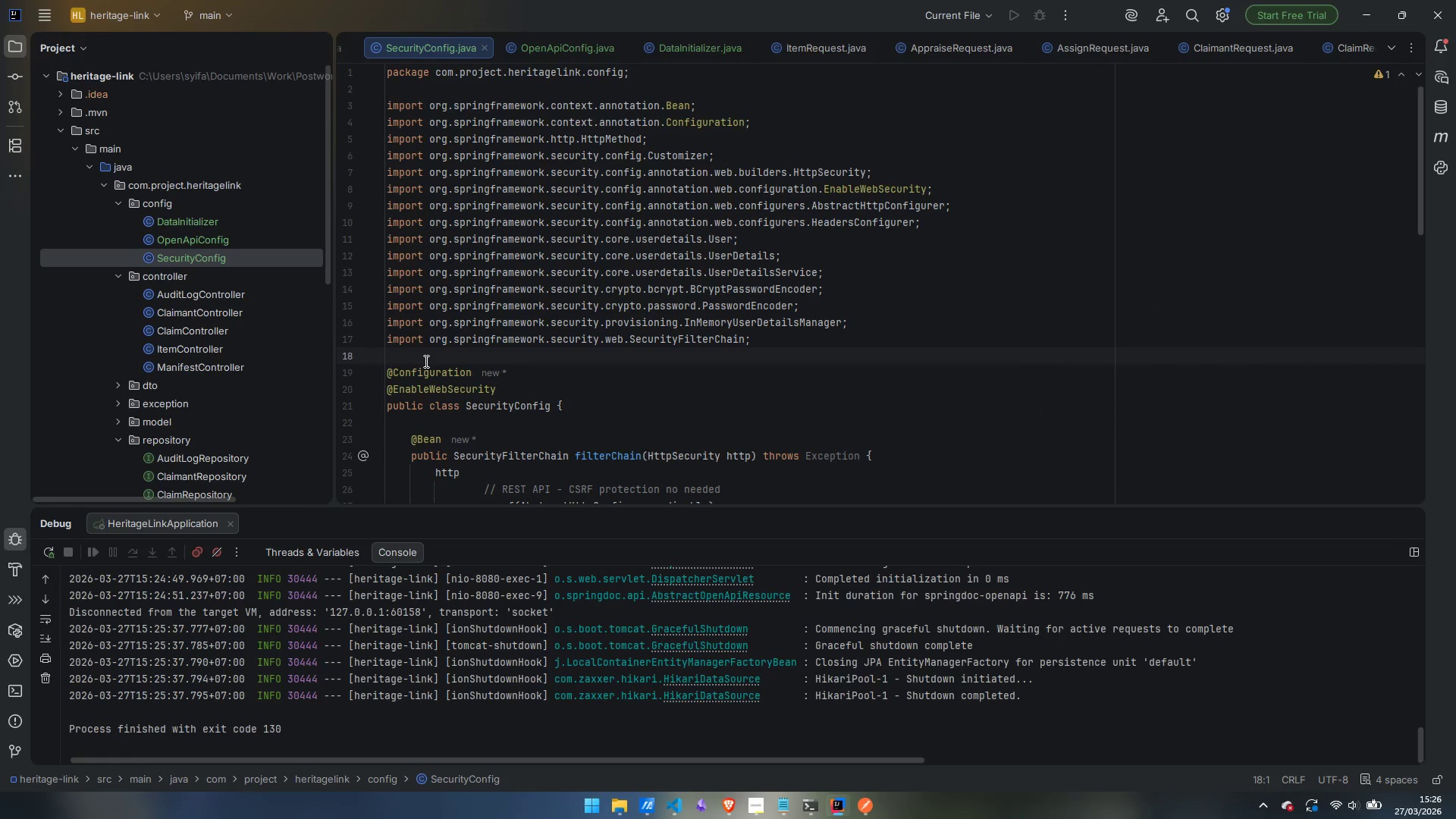 
key(Enter)
 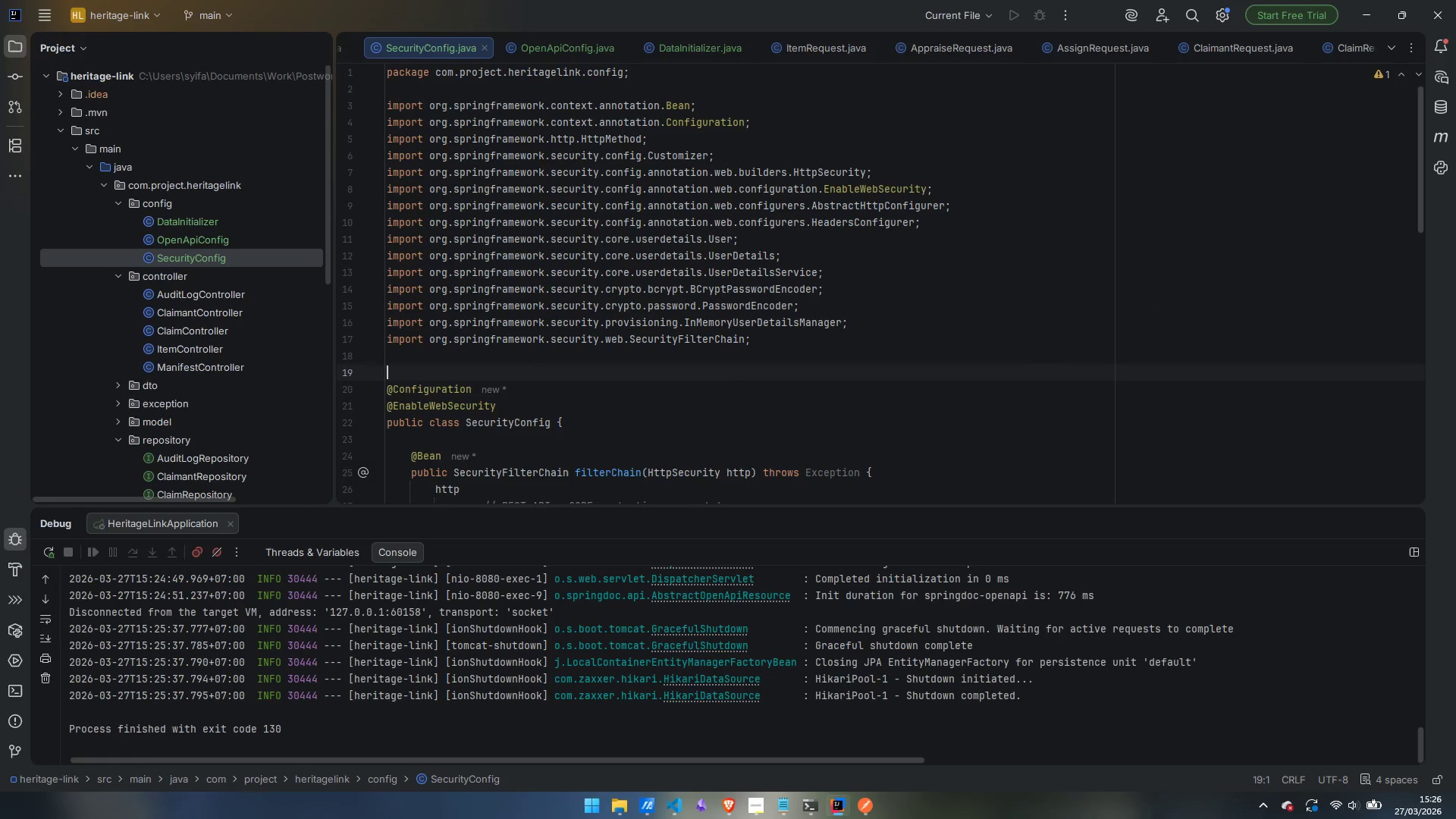 
type(/**)
 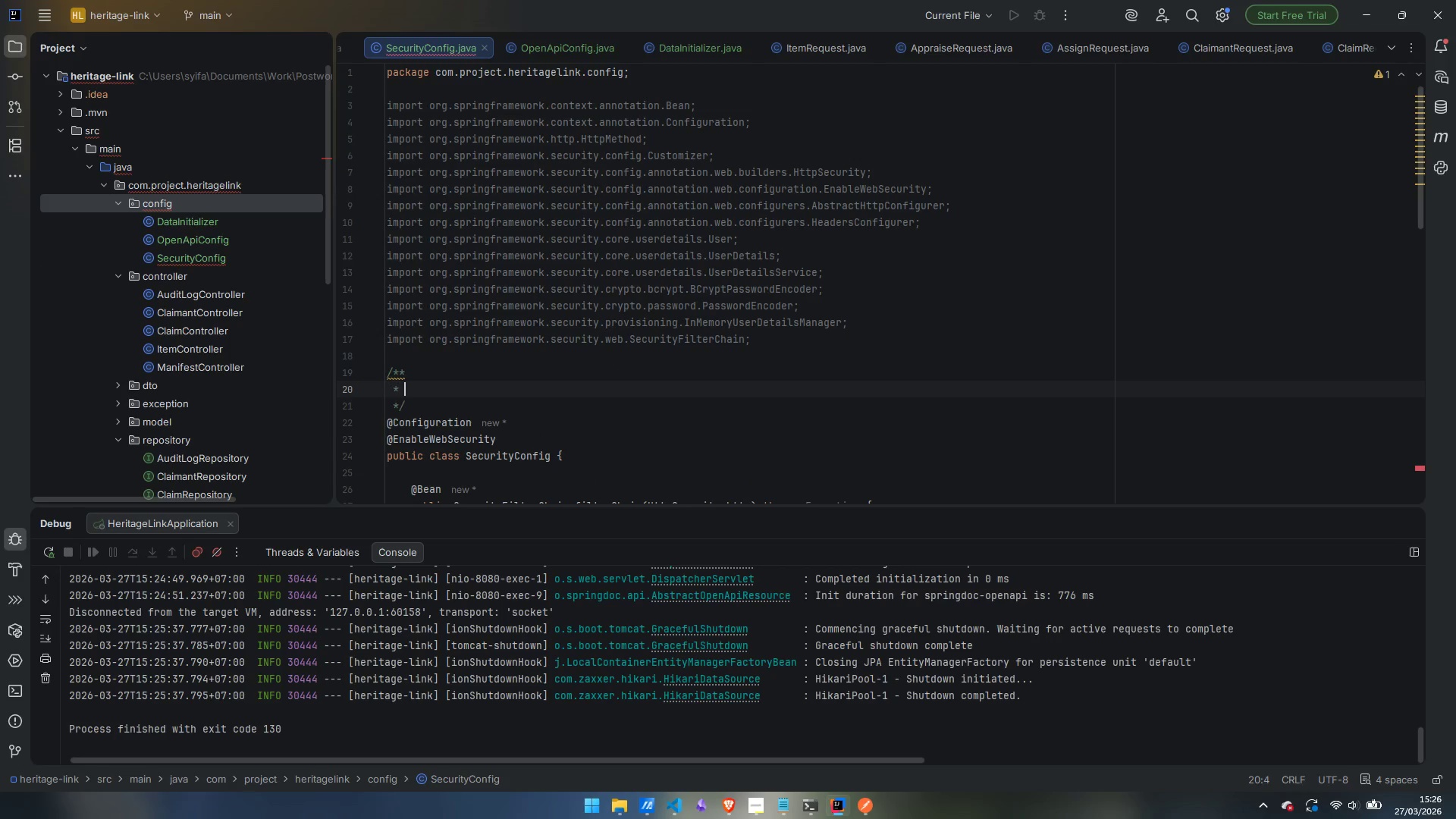 
 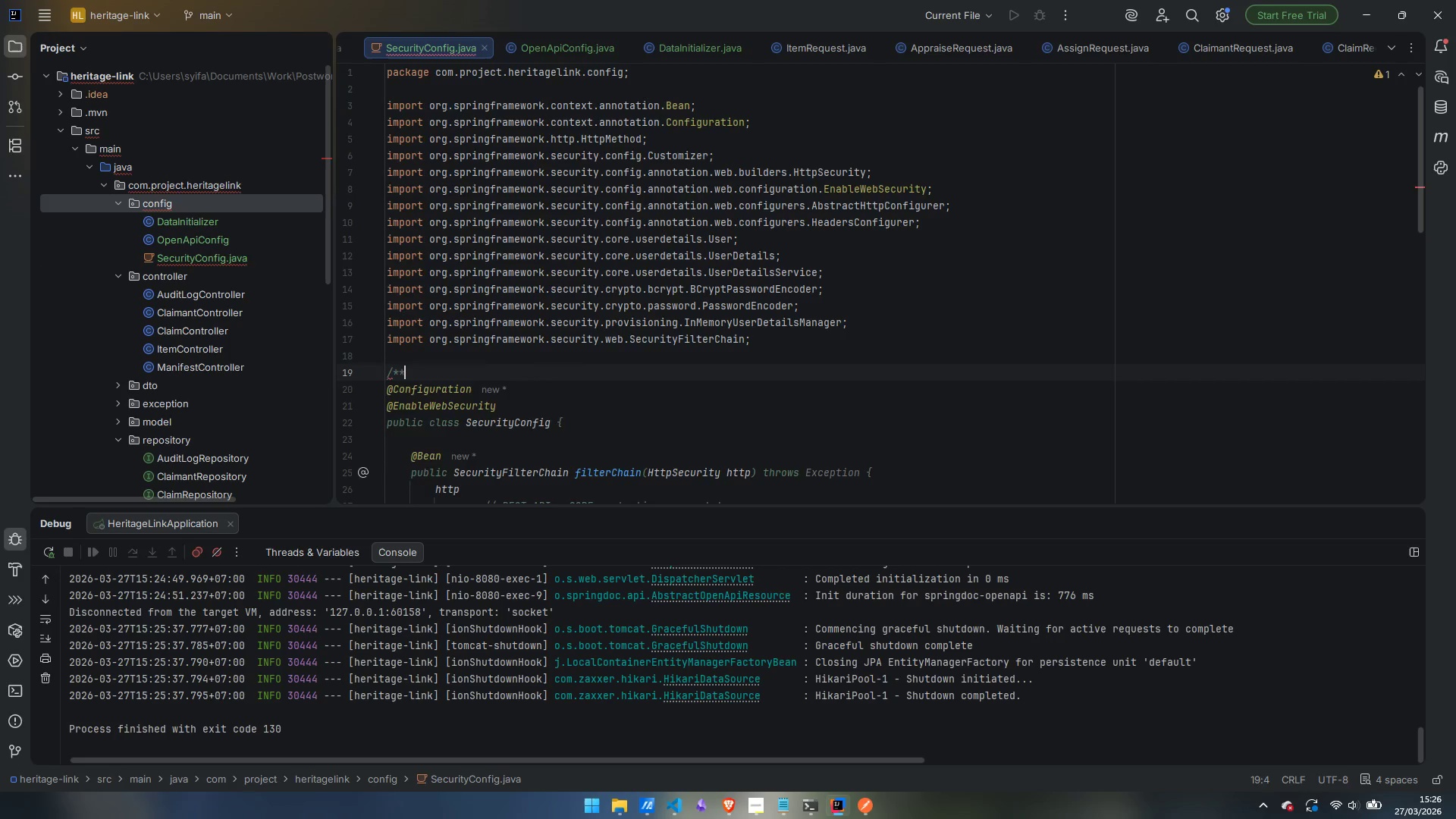 
key(Enter)
 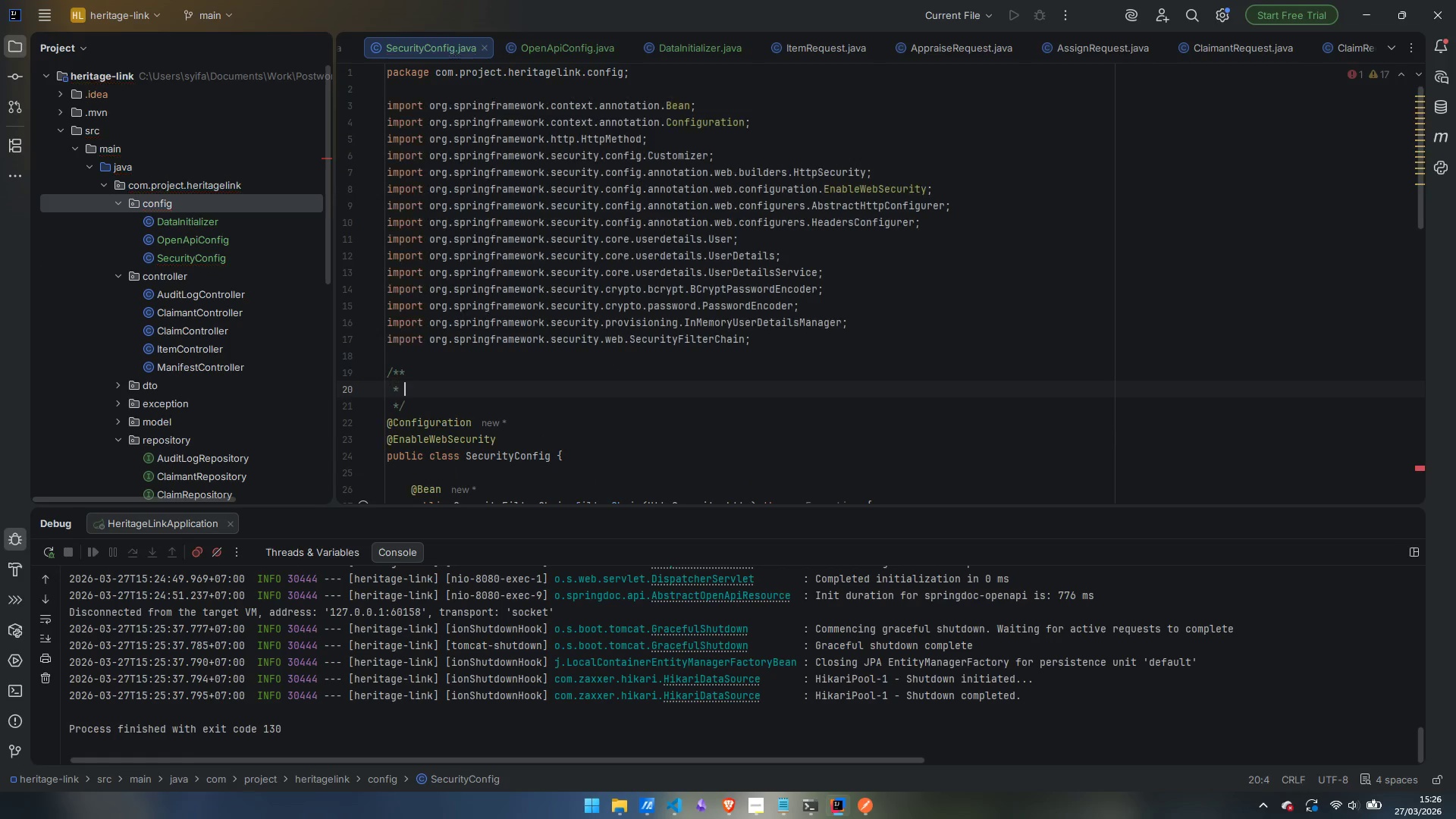 
type(HTTP BAsic )
 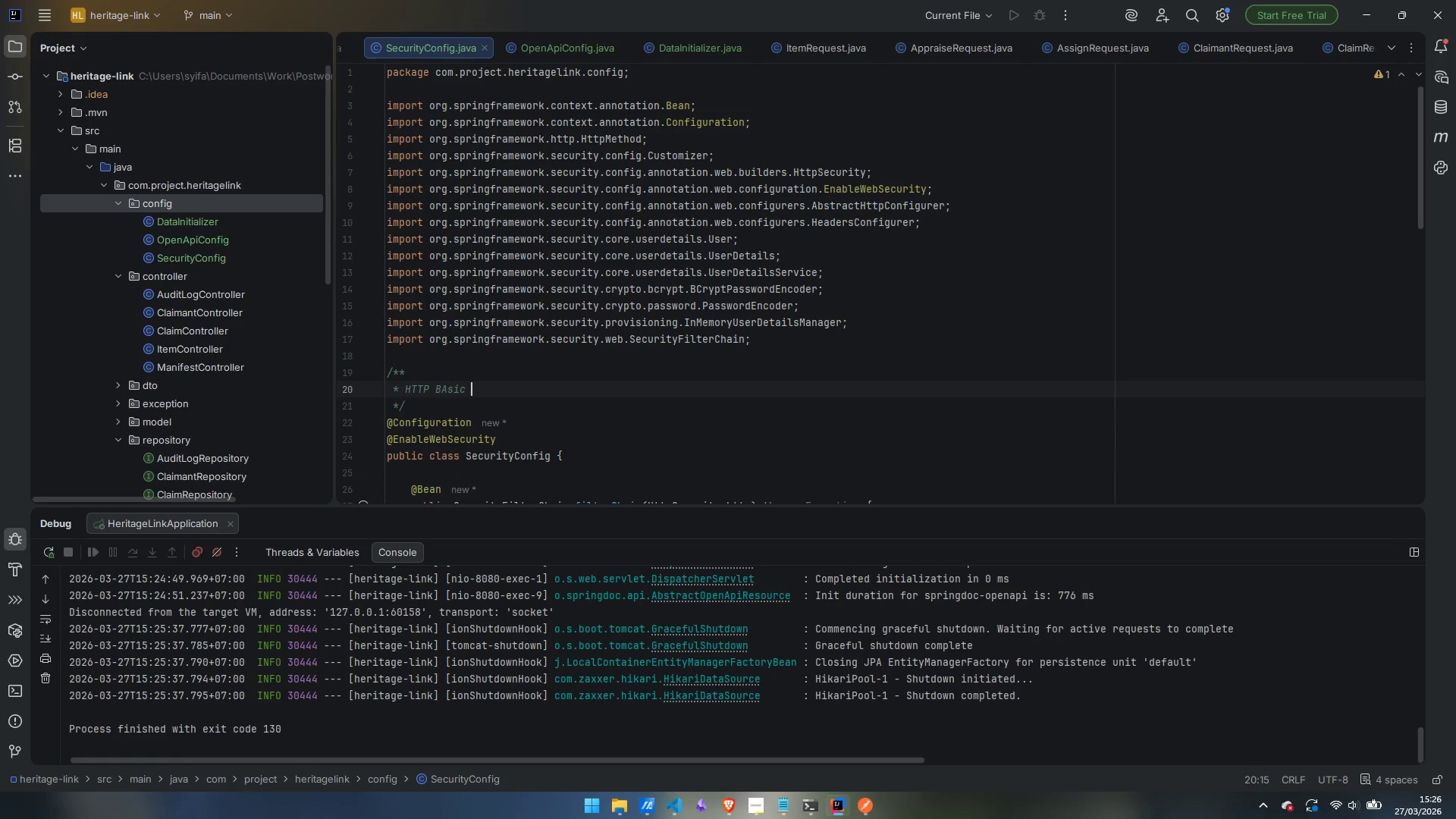 
key(Control+ControlLeft)
 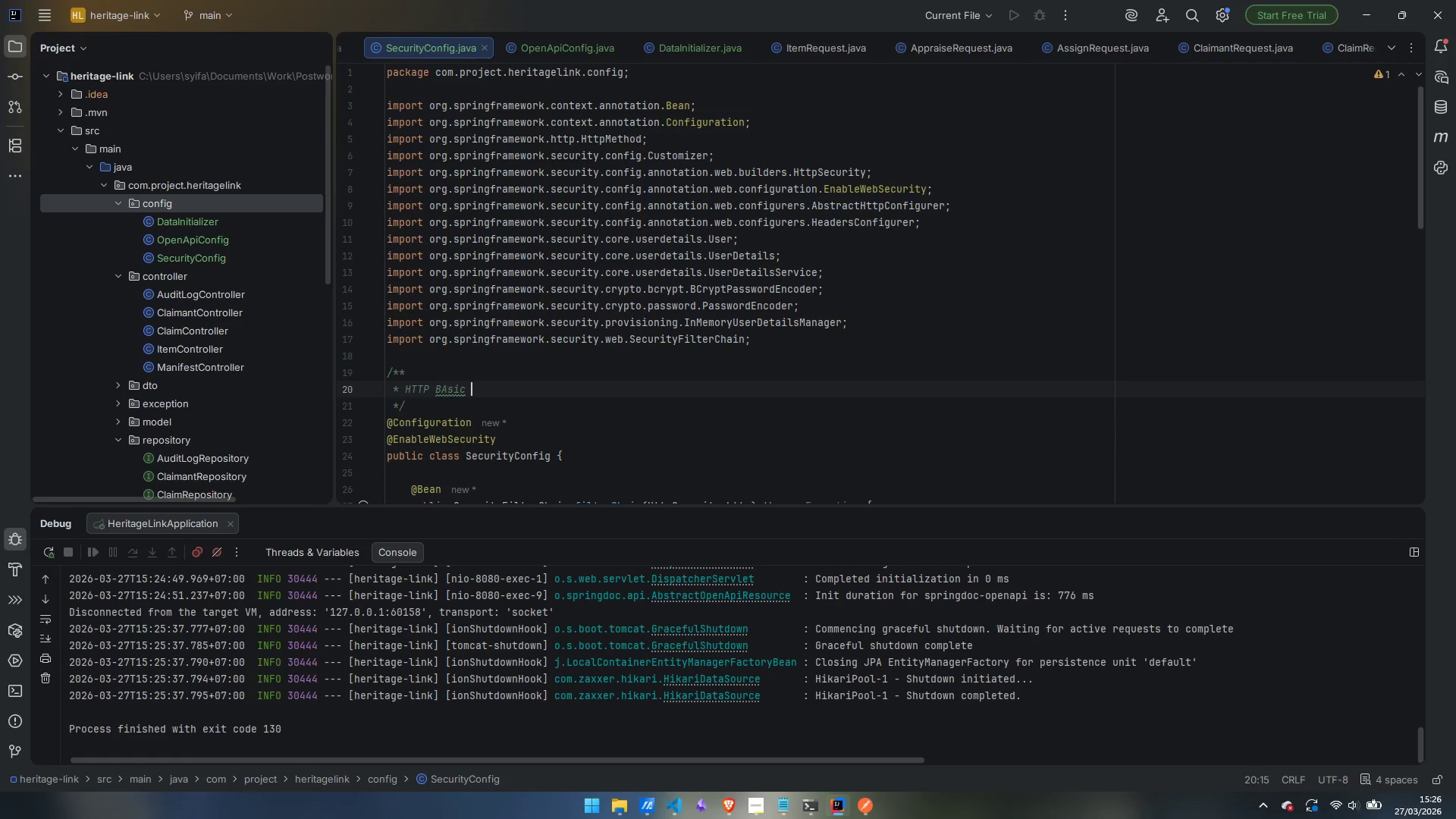 
key(Control+Backspace)
 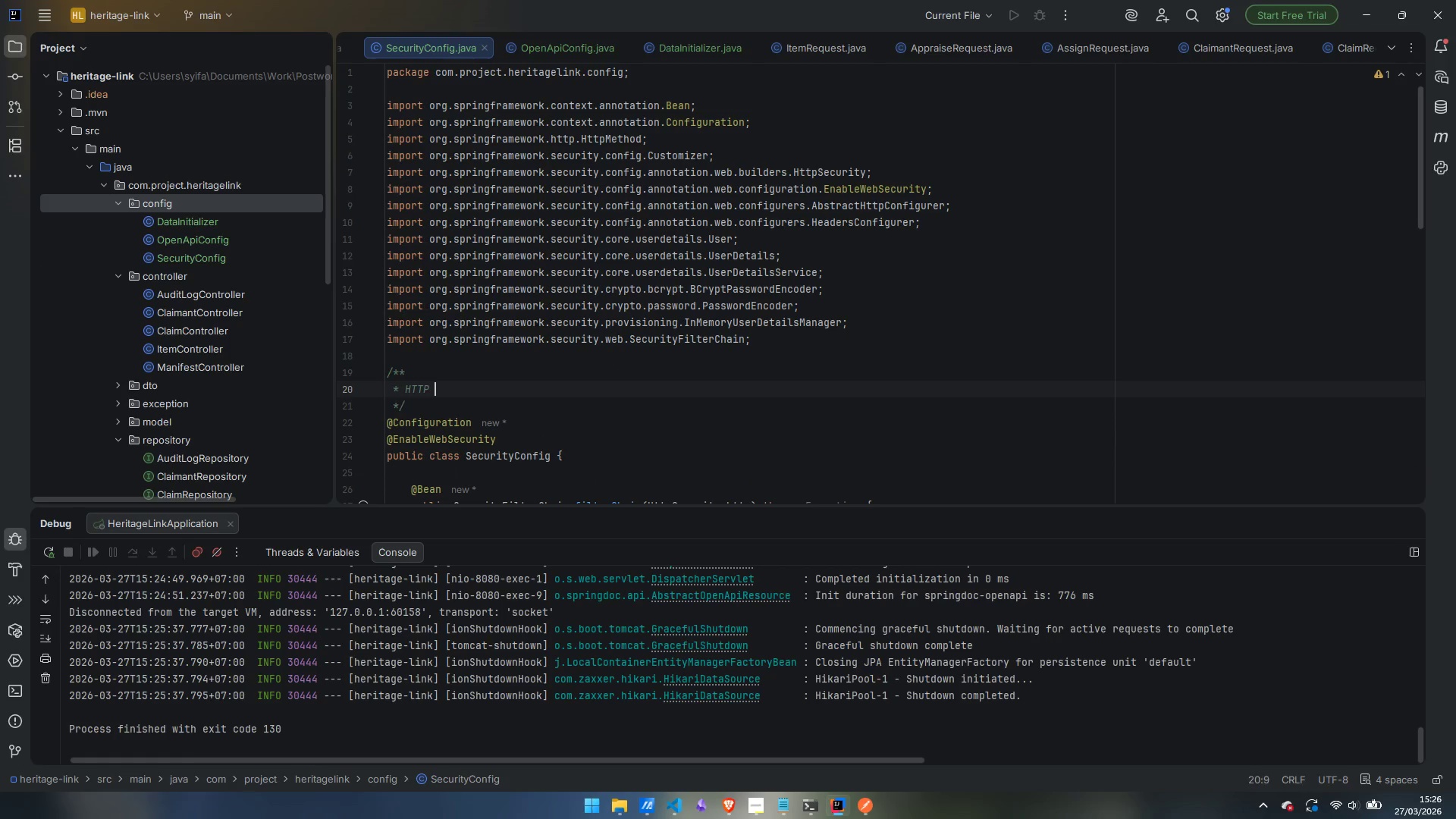 
type(Basic Authentication configuration)
 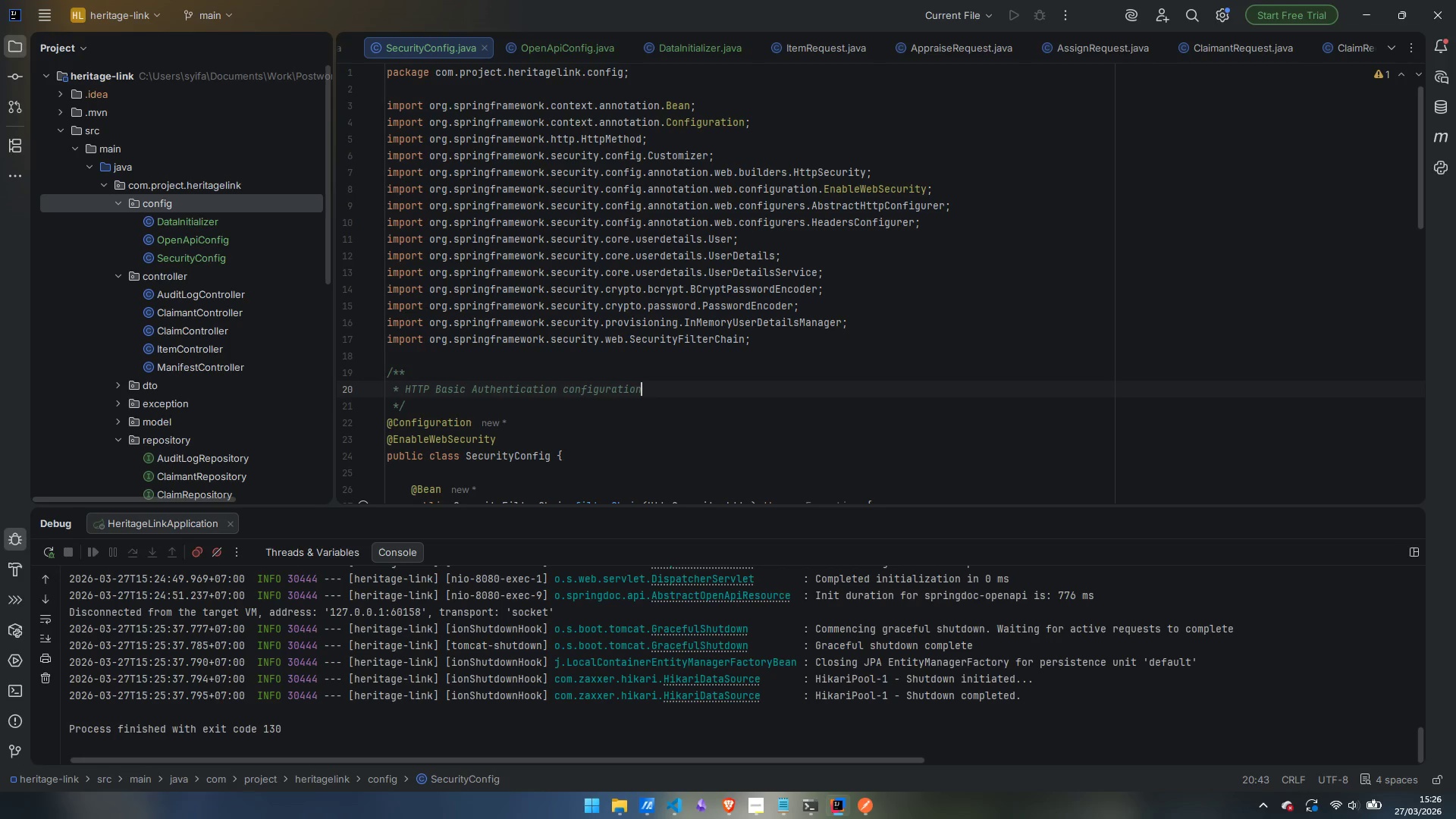 
wait(28.03)
 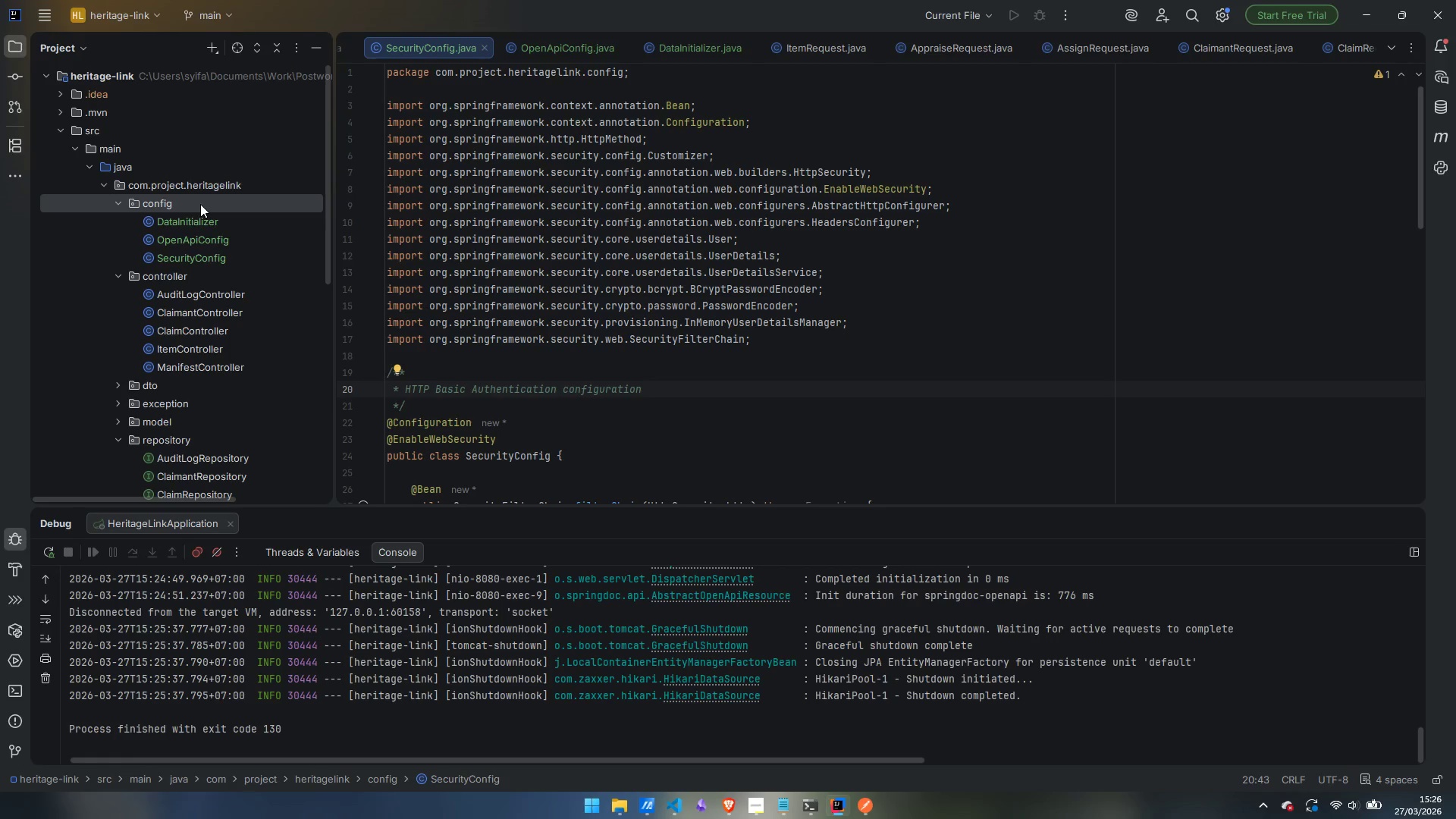 
double_click([204, 218])
 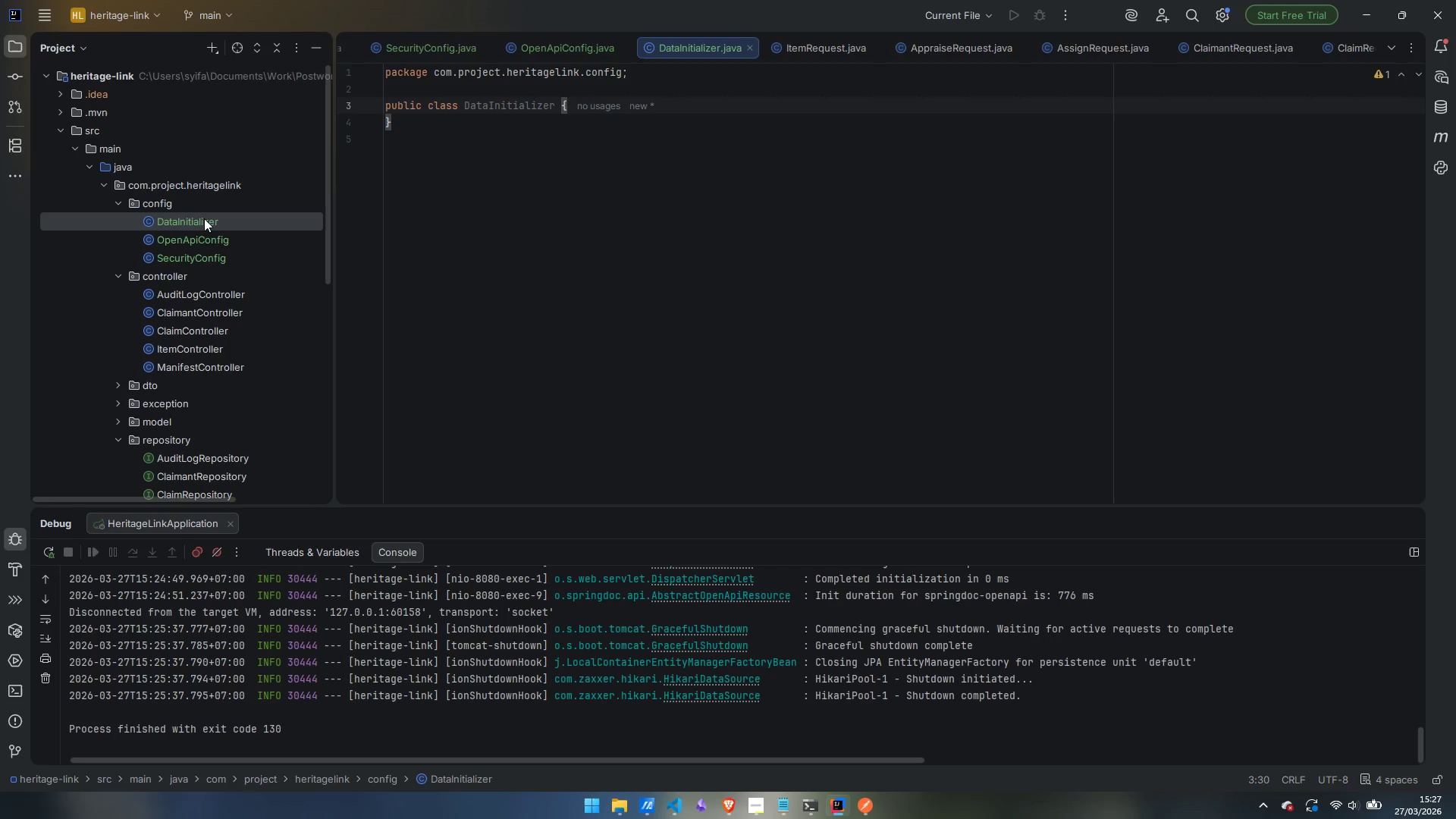 
wait(10.26)
 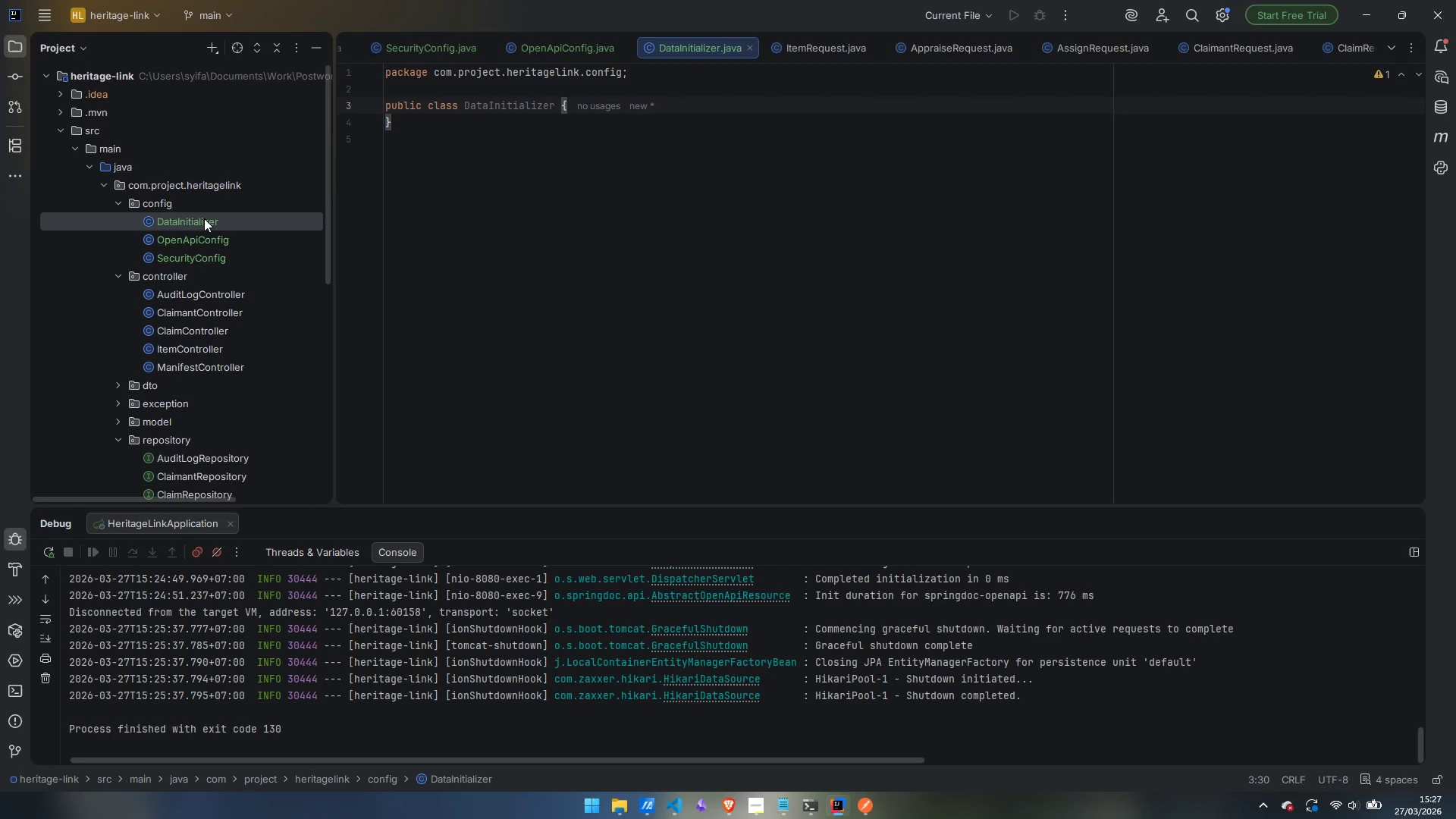 
key(ArrowUp)
 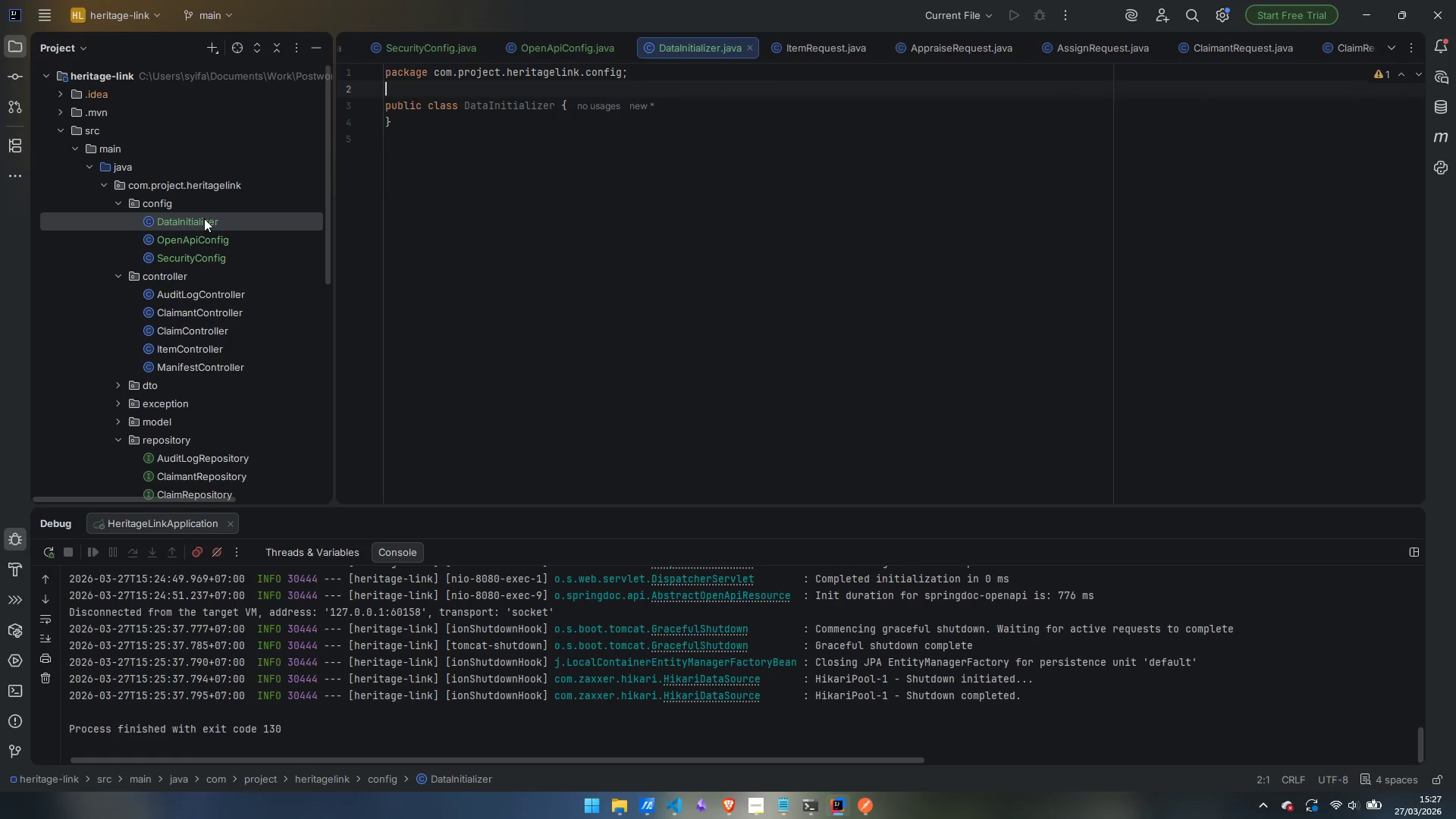 
key(Enter)
 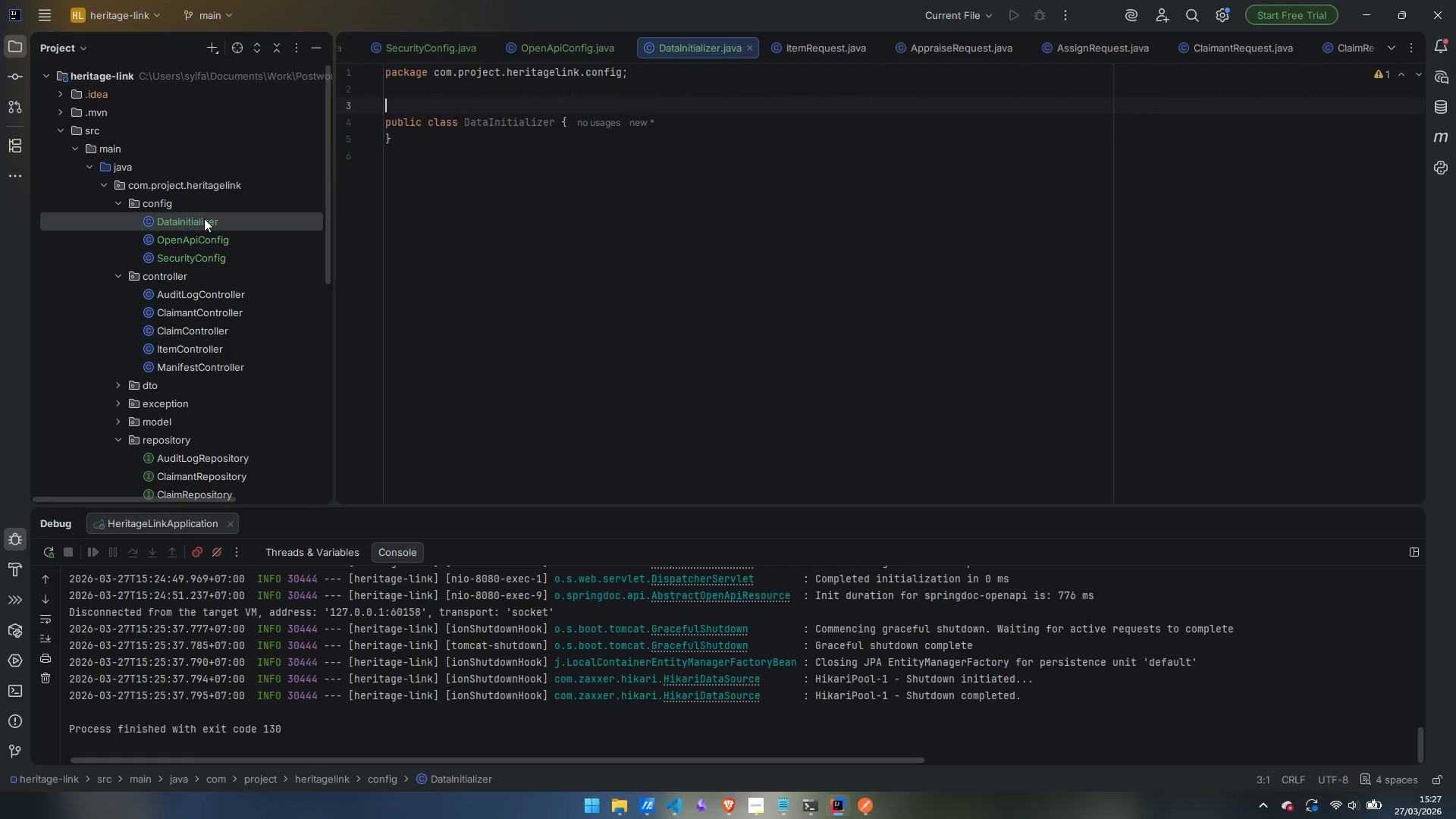 
type(@Compo)
 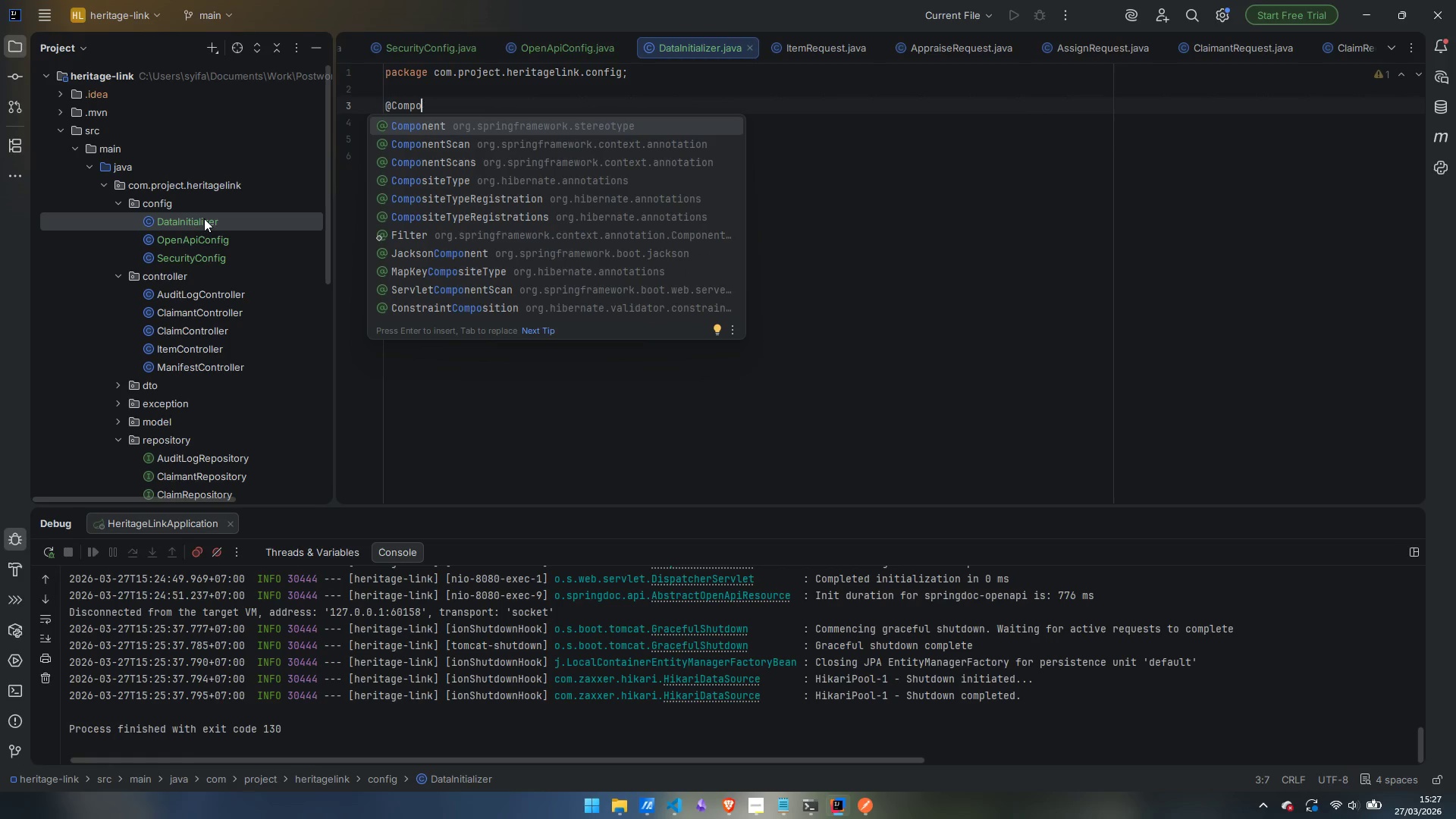 
key(Enter)
 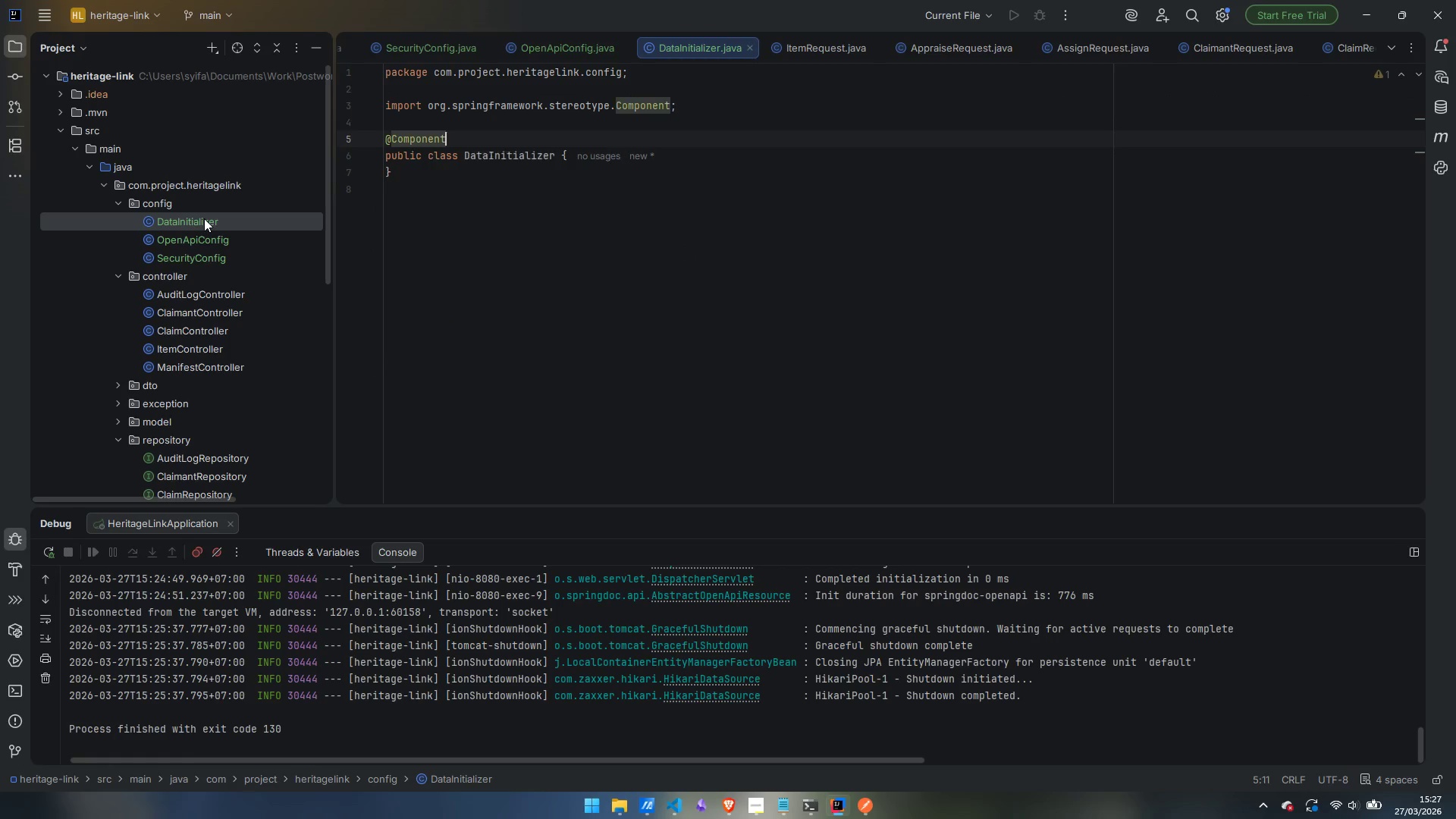 
key(Enter)
 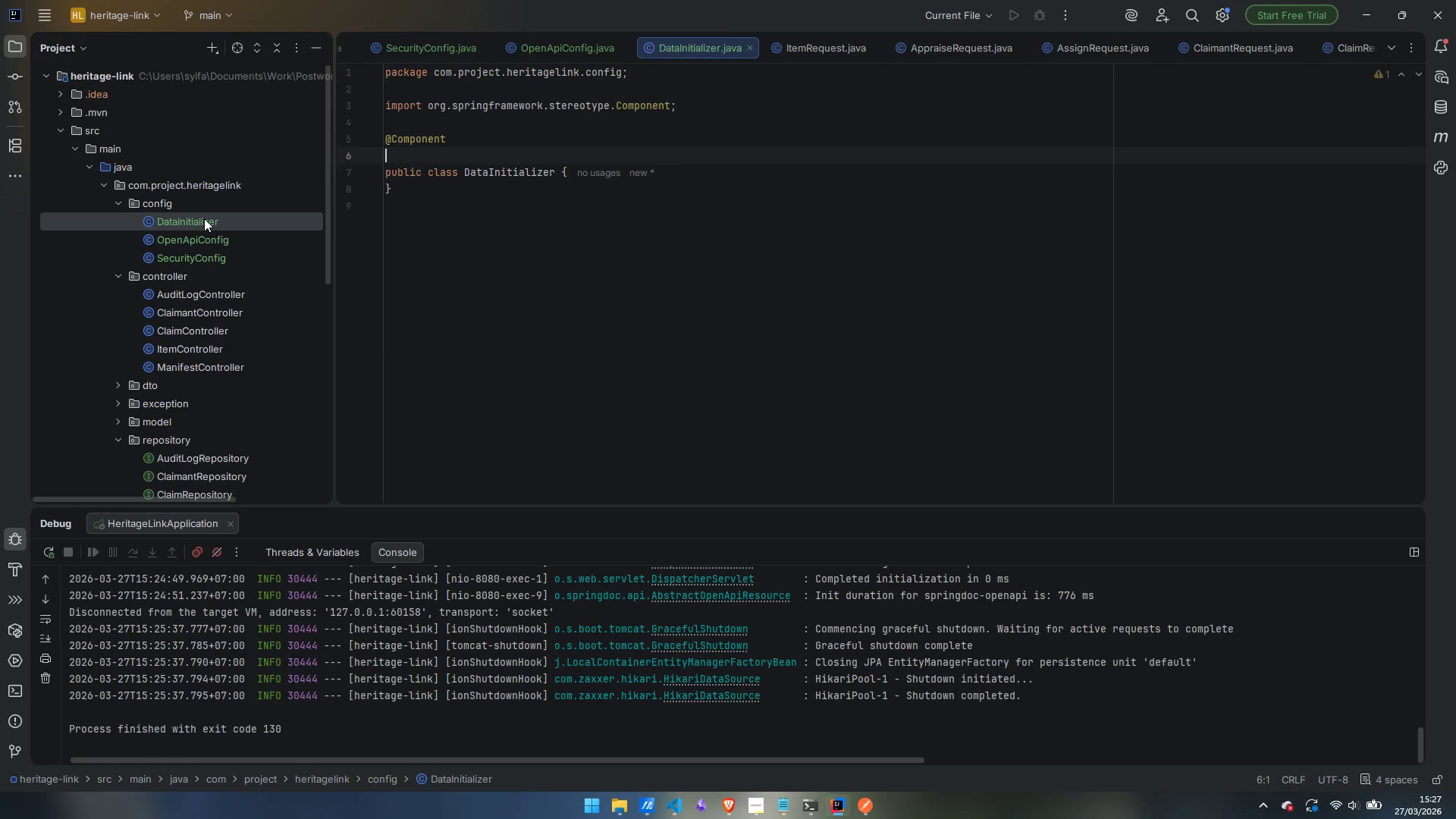 
type(@Req)
 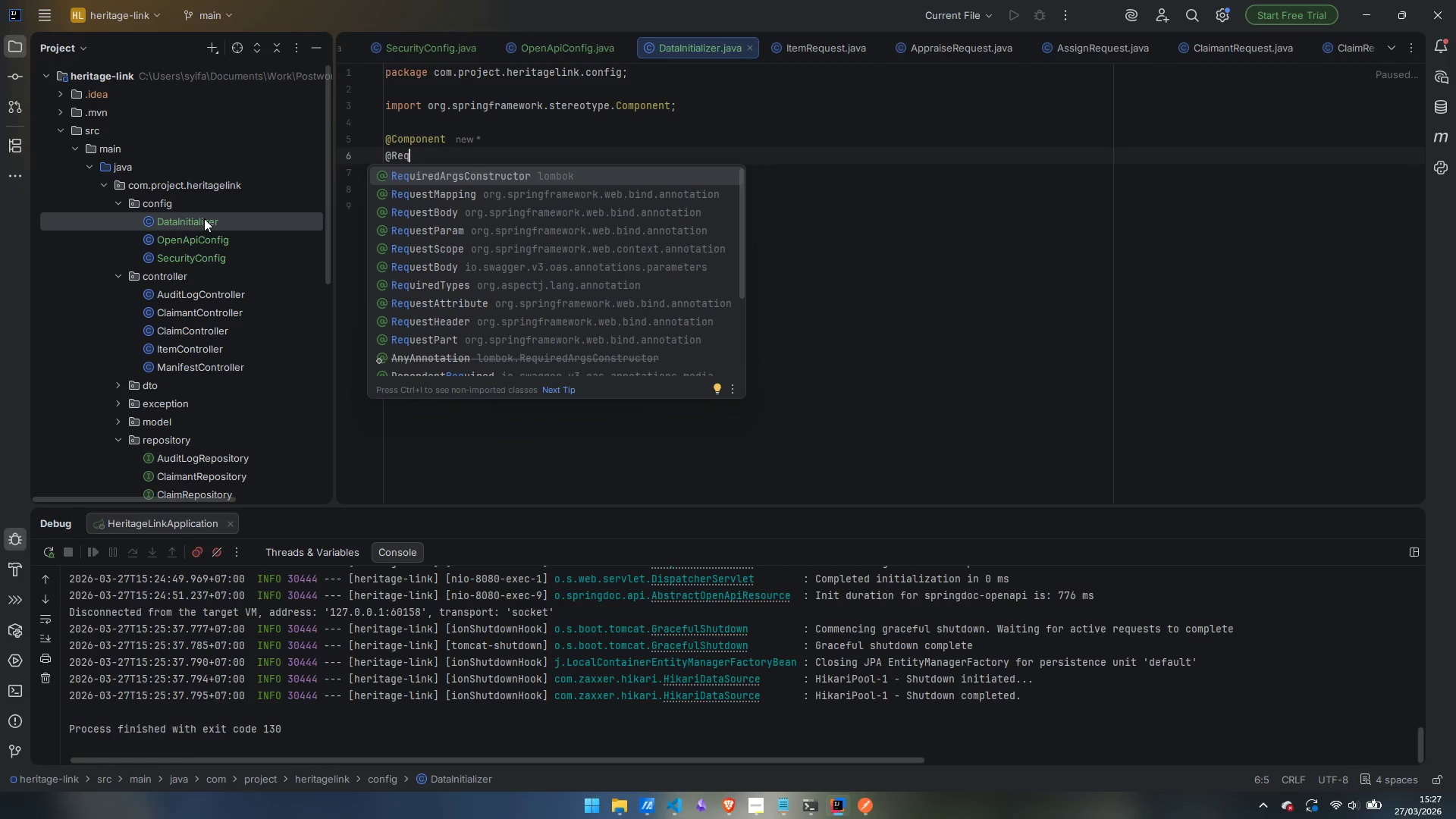 
key(Enter)
 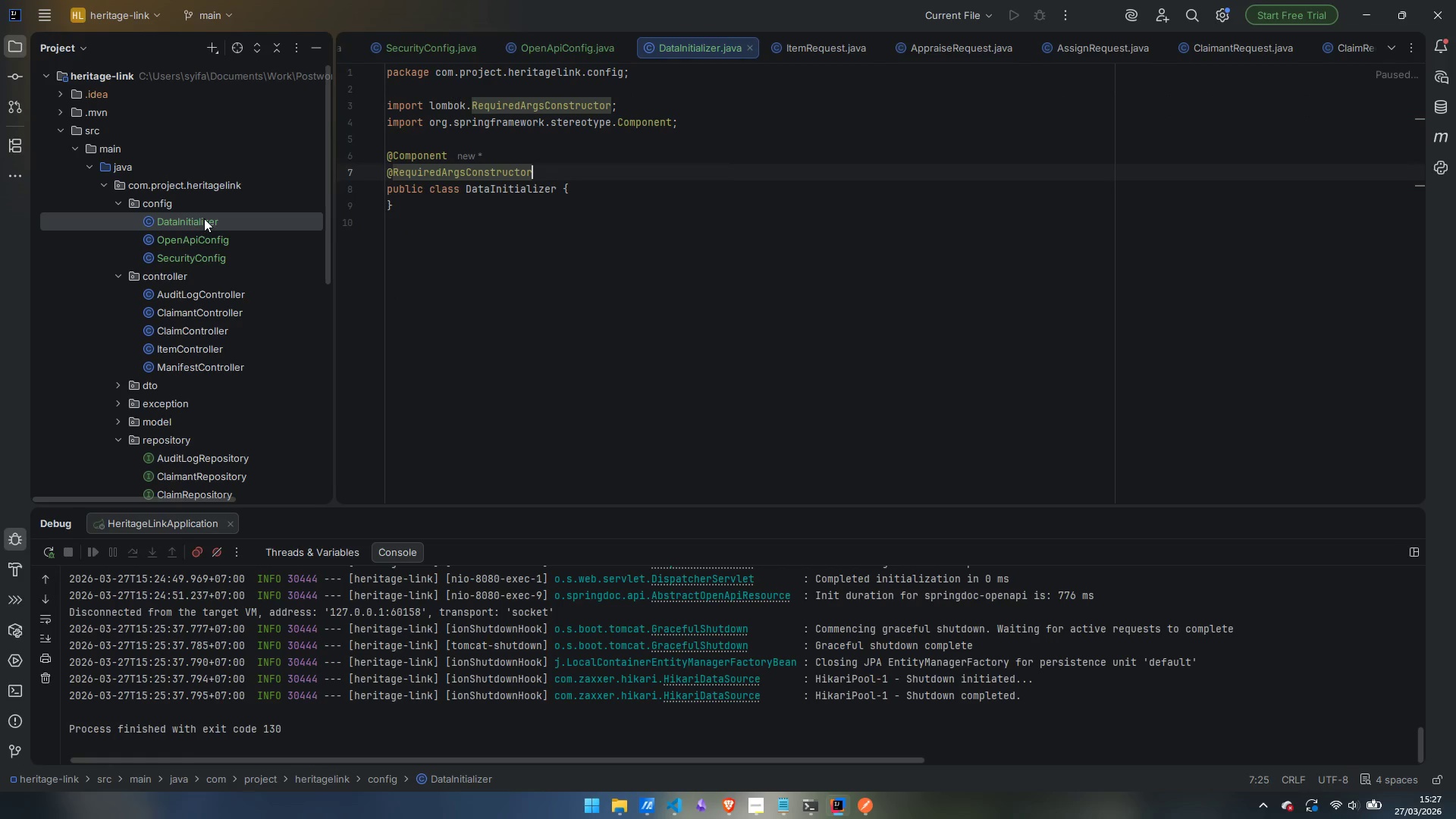 
key(Enter)
 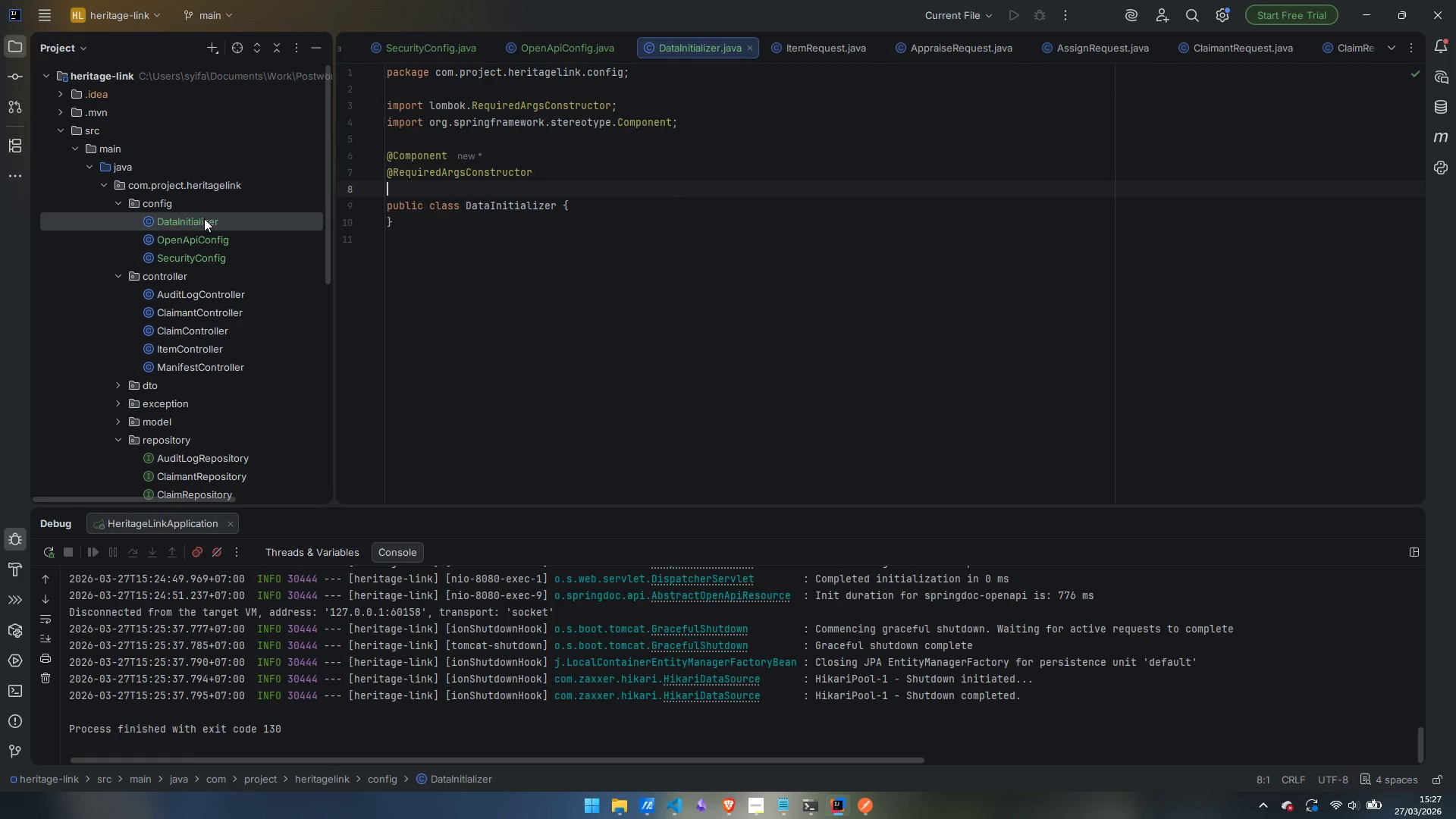 
type(@Sl)
 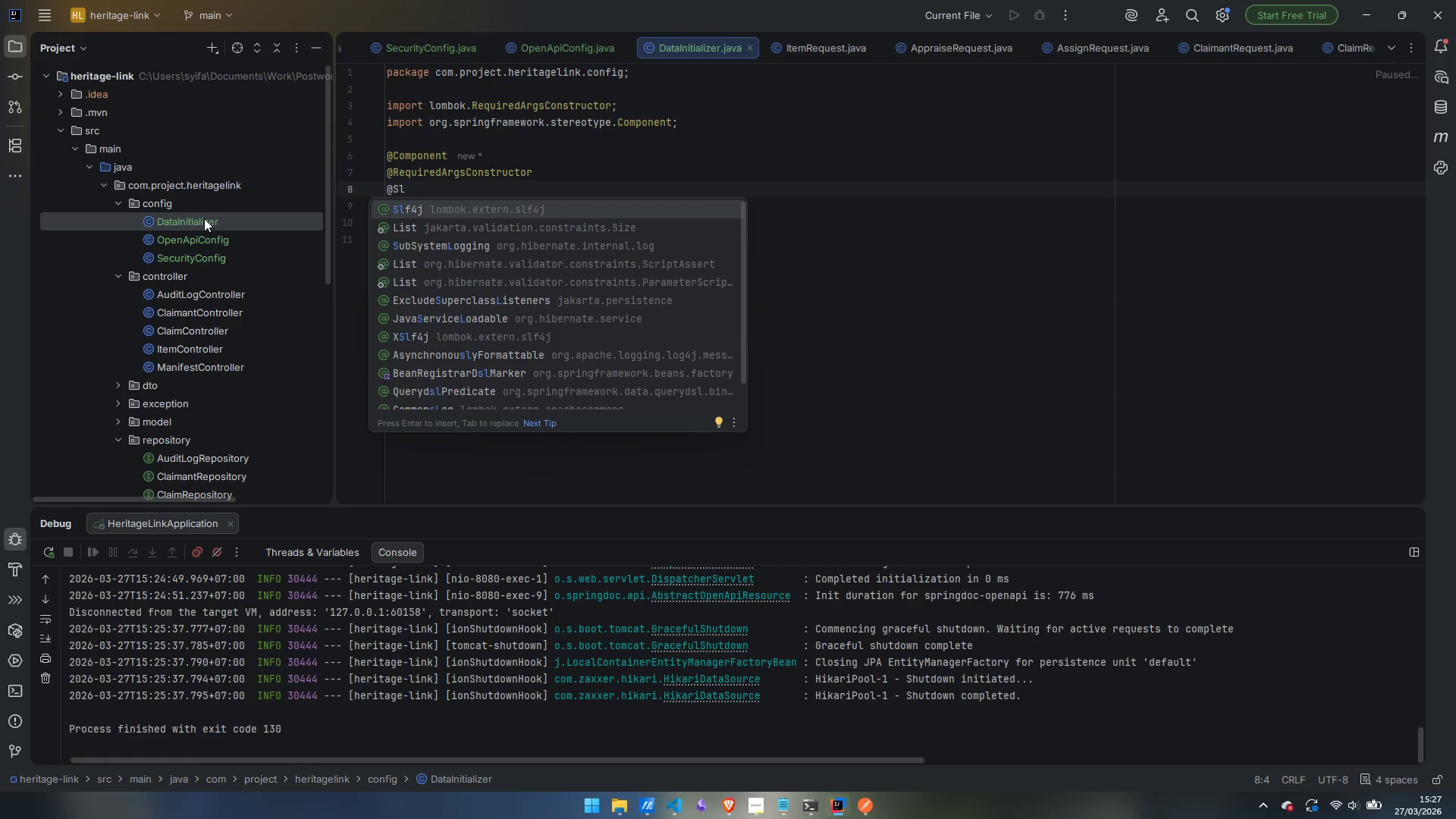 
key(Enter)
 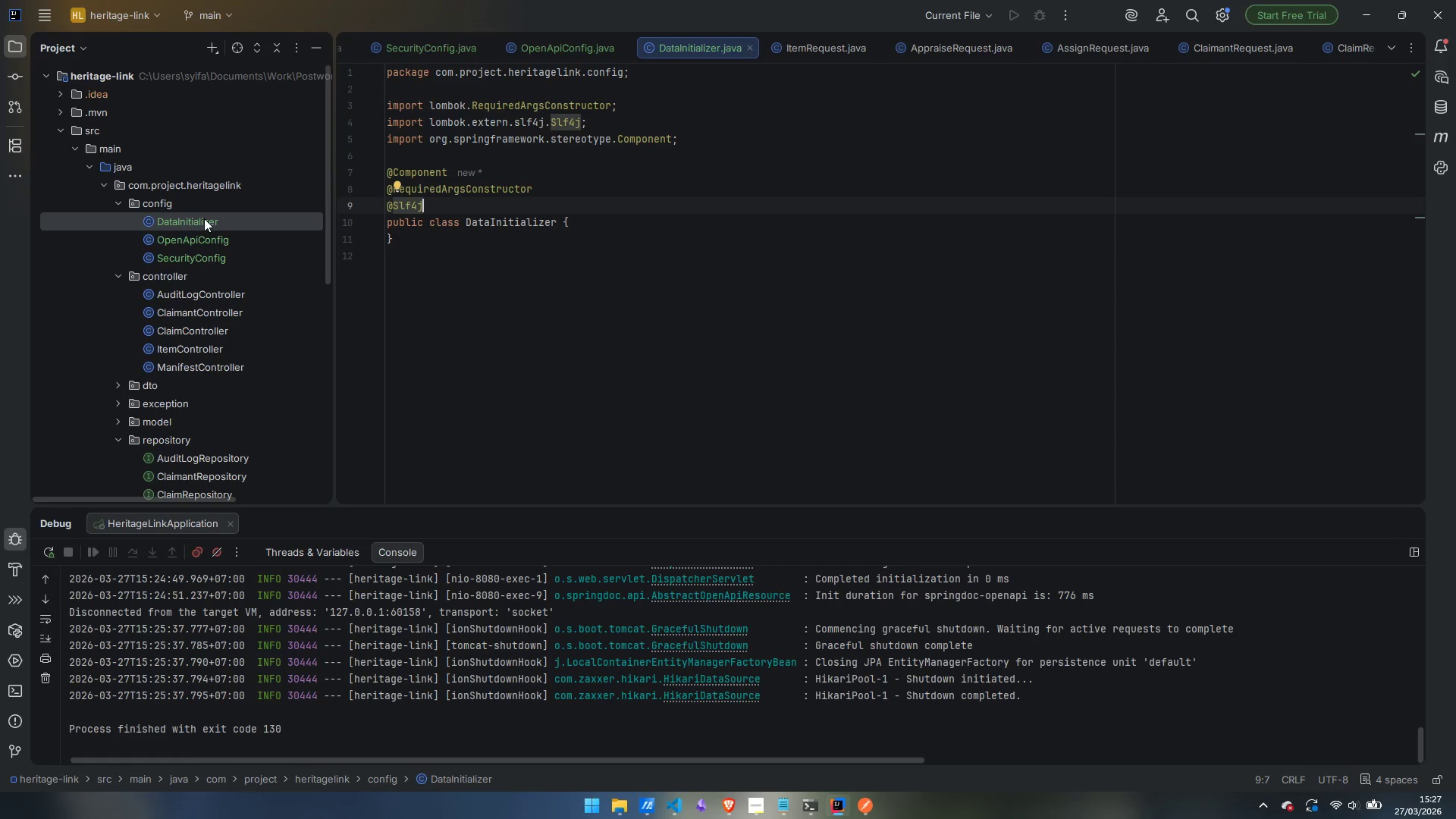 
wait(17.89)
 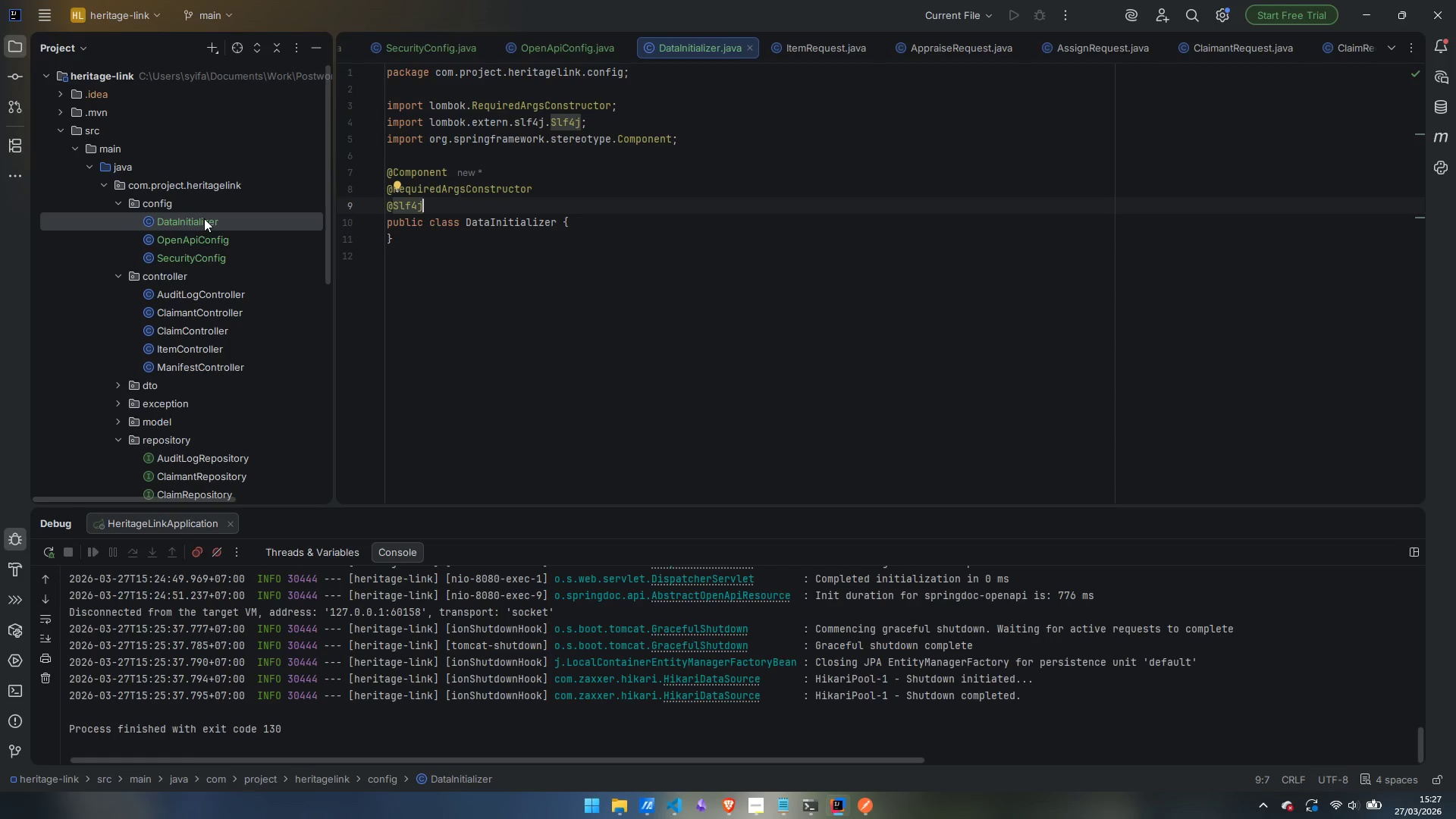 
key(ArrowDown)
 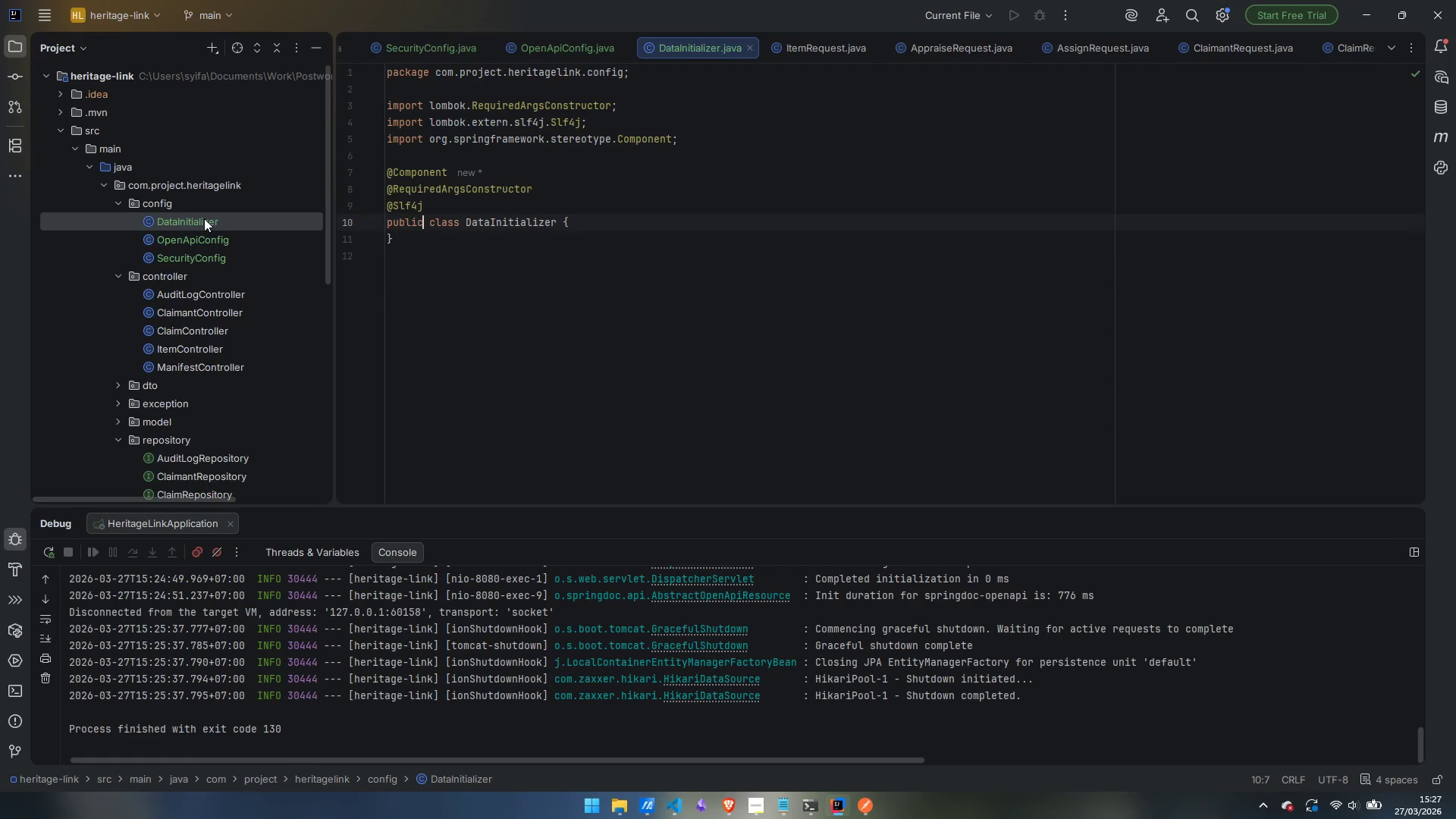 
key(Control+ArrowRight)
 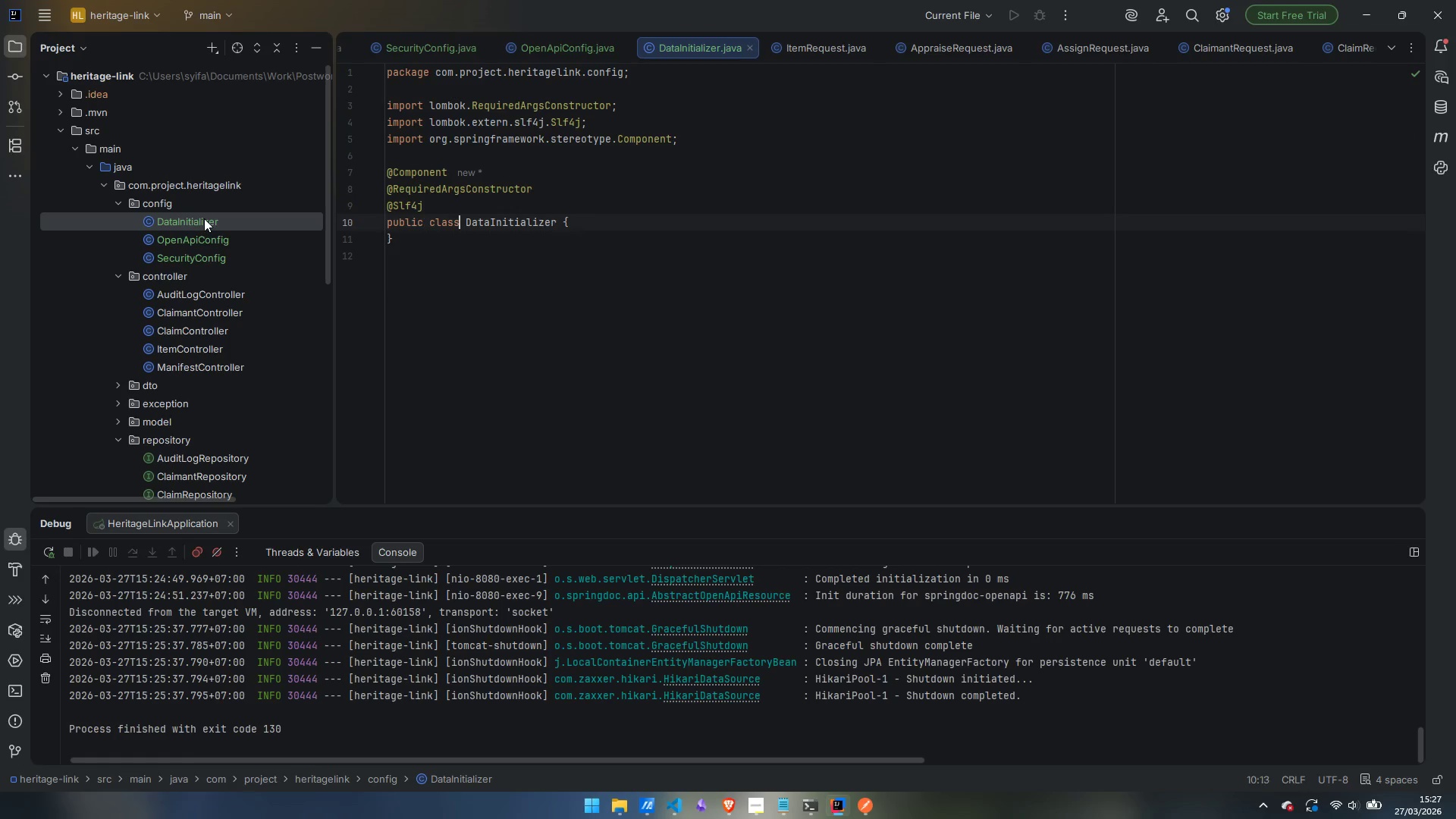 
key(Control+ArrowRight)
 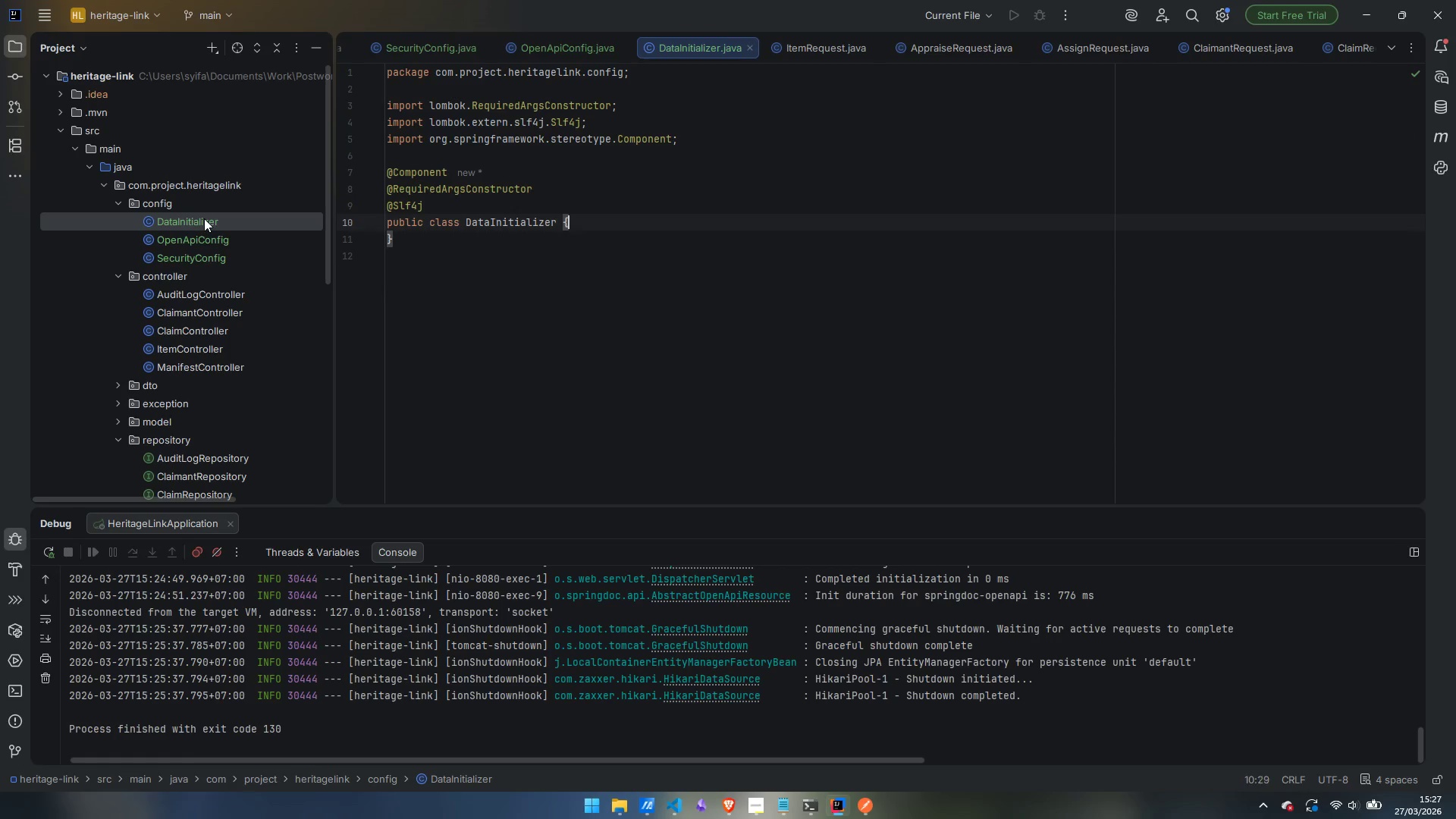 
key(Control+ArrowRight)
 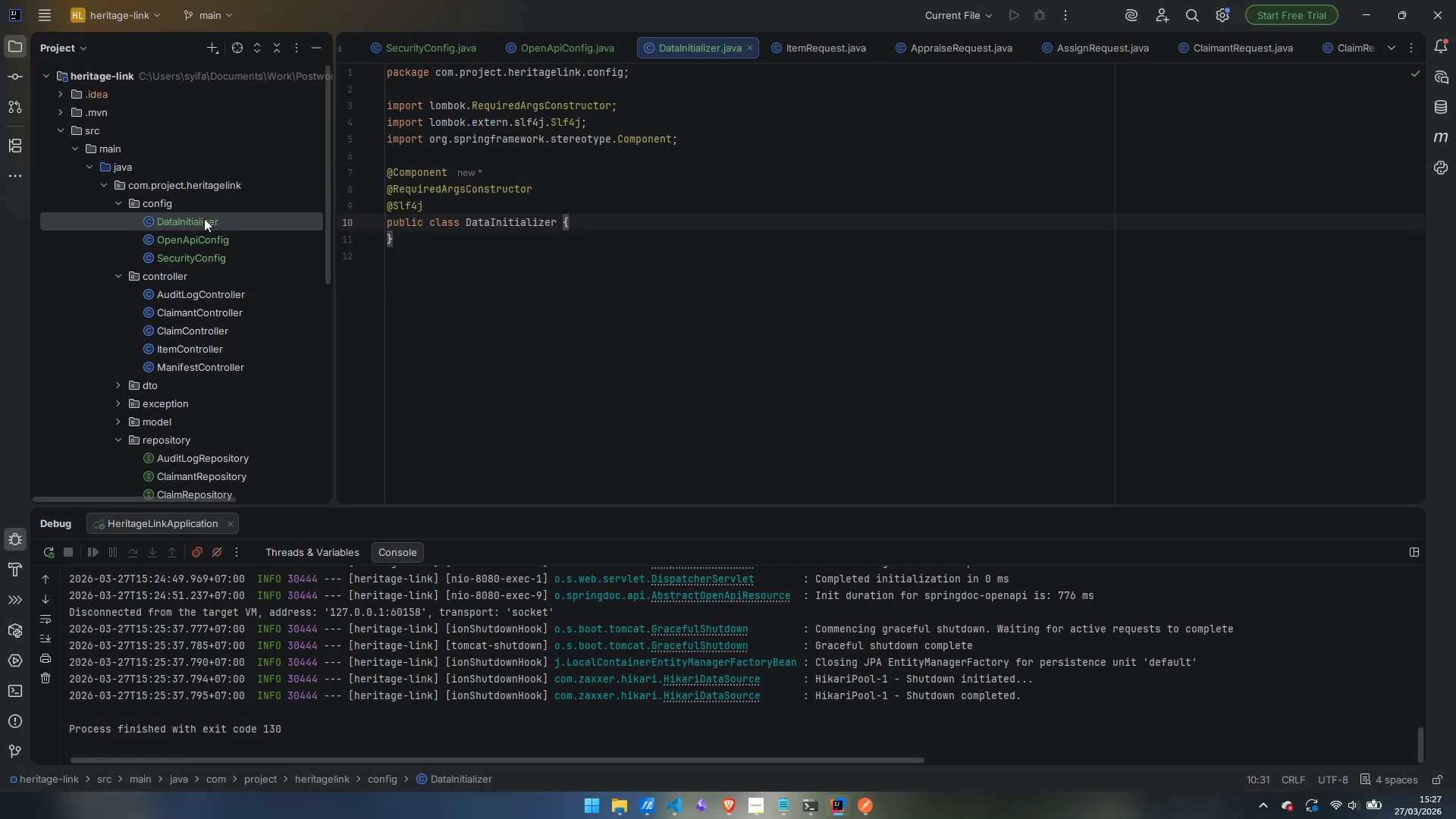 
key(Enter)
 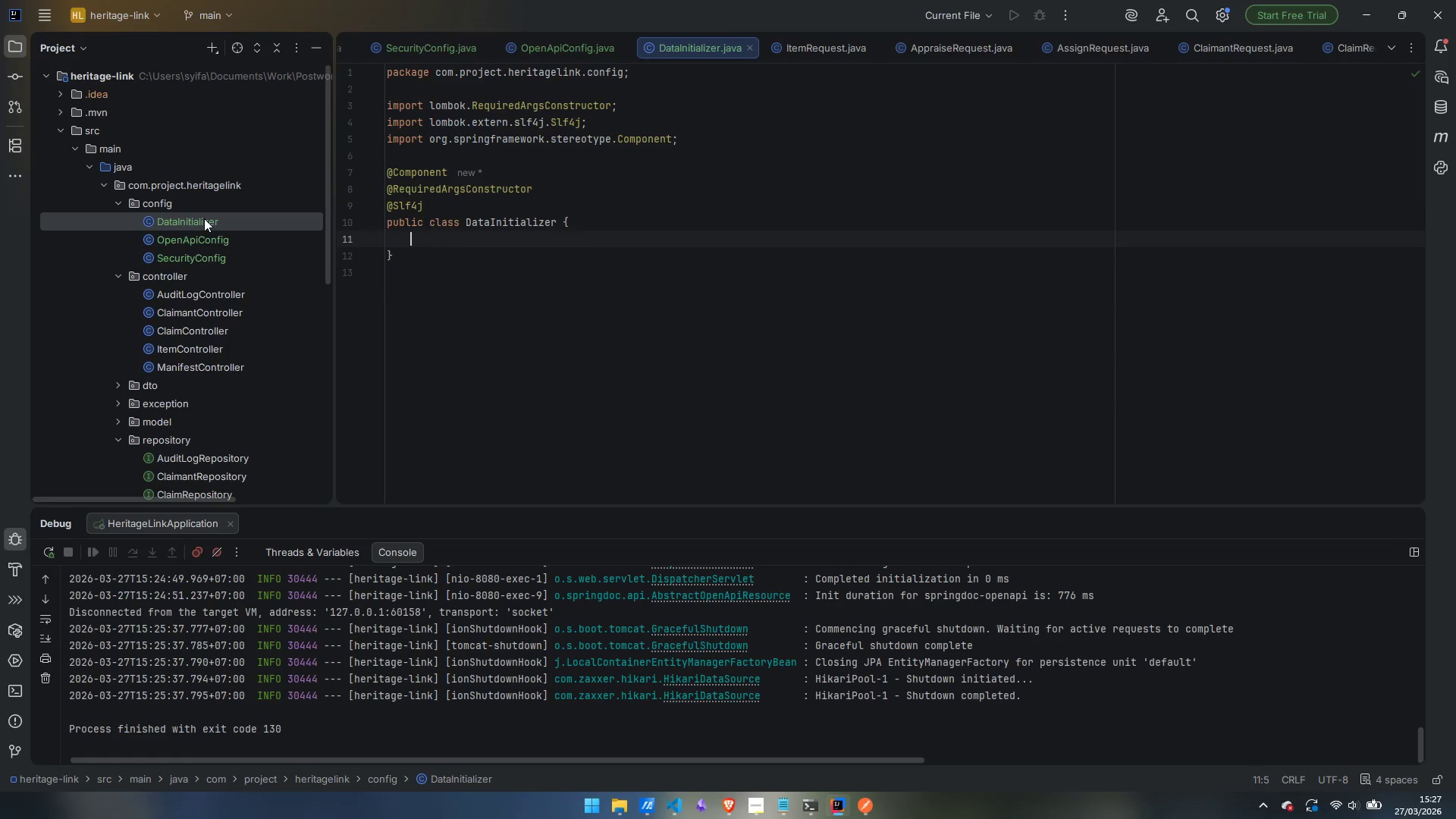 
key(Enter)
 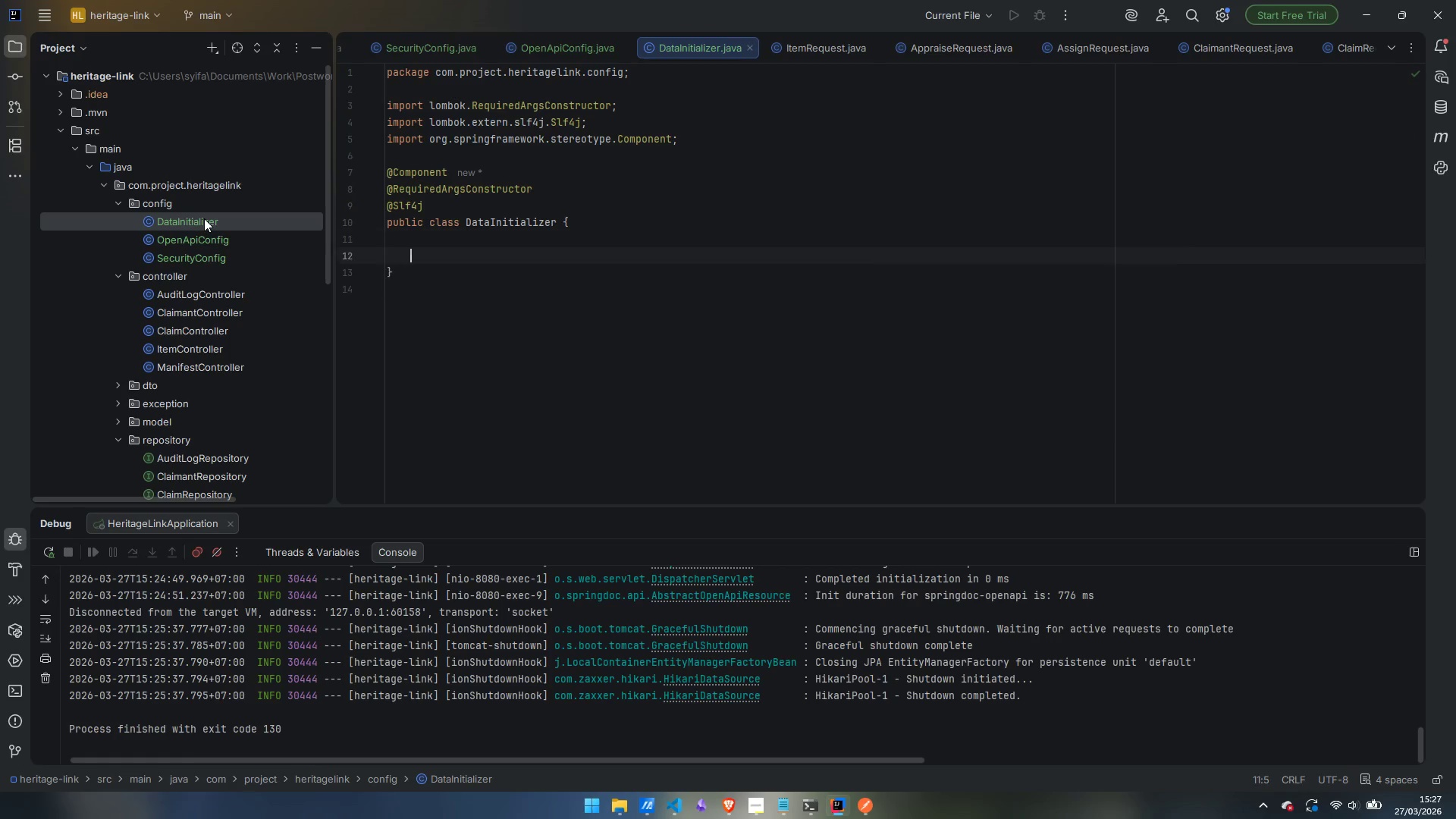 
key(Enter)
 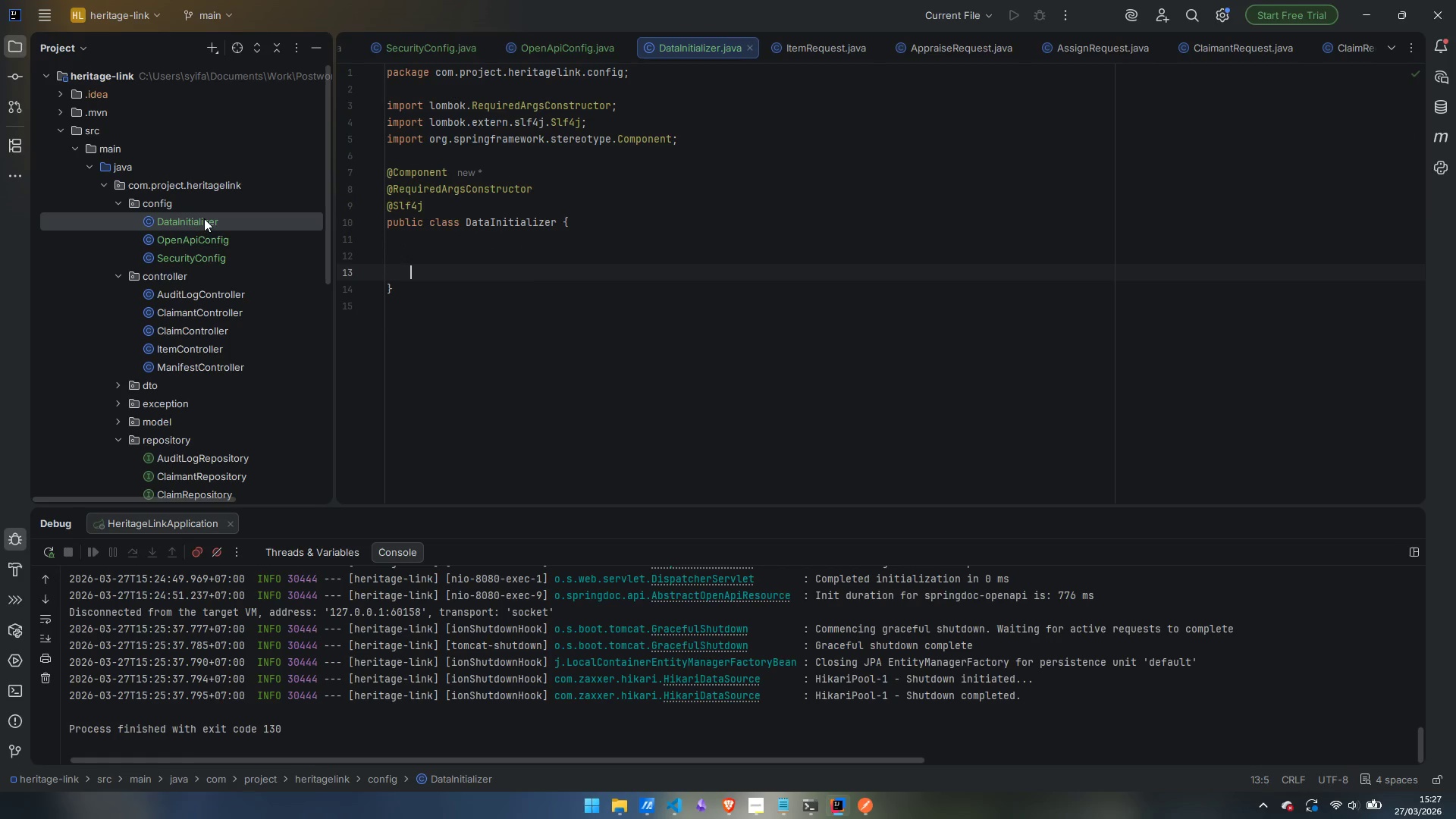 
key(ArrowUp)
 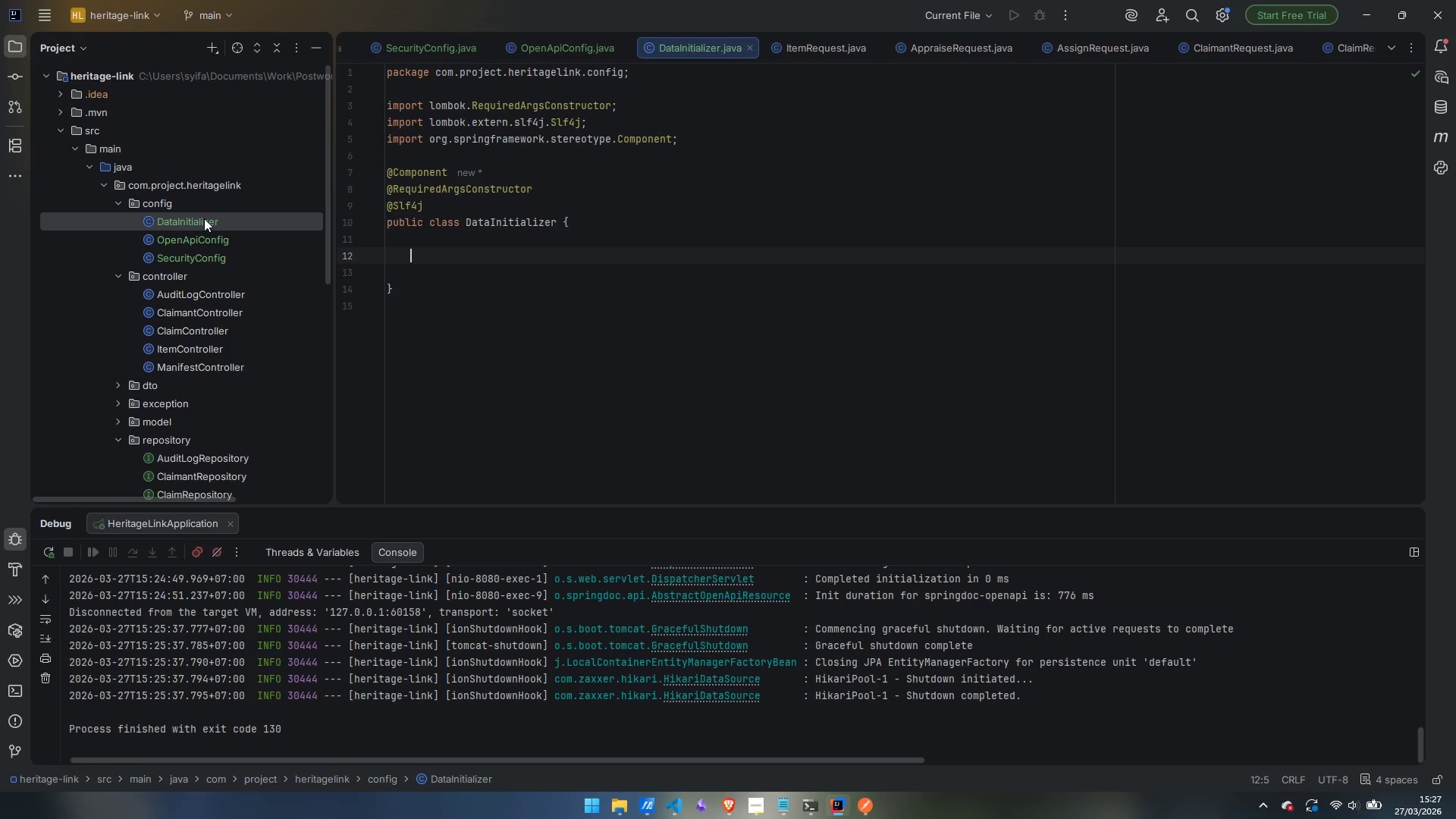 
key(ArrowUp)
 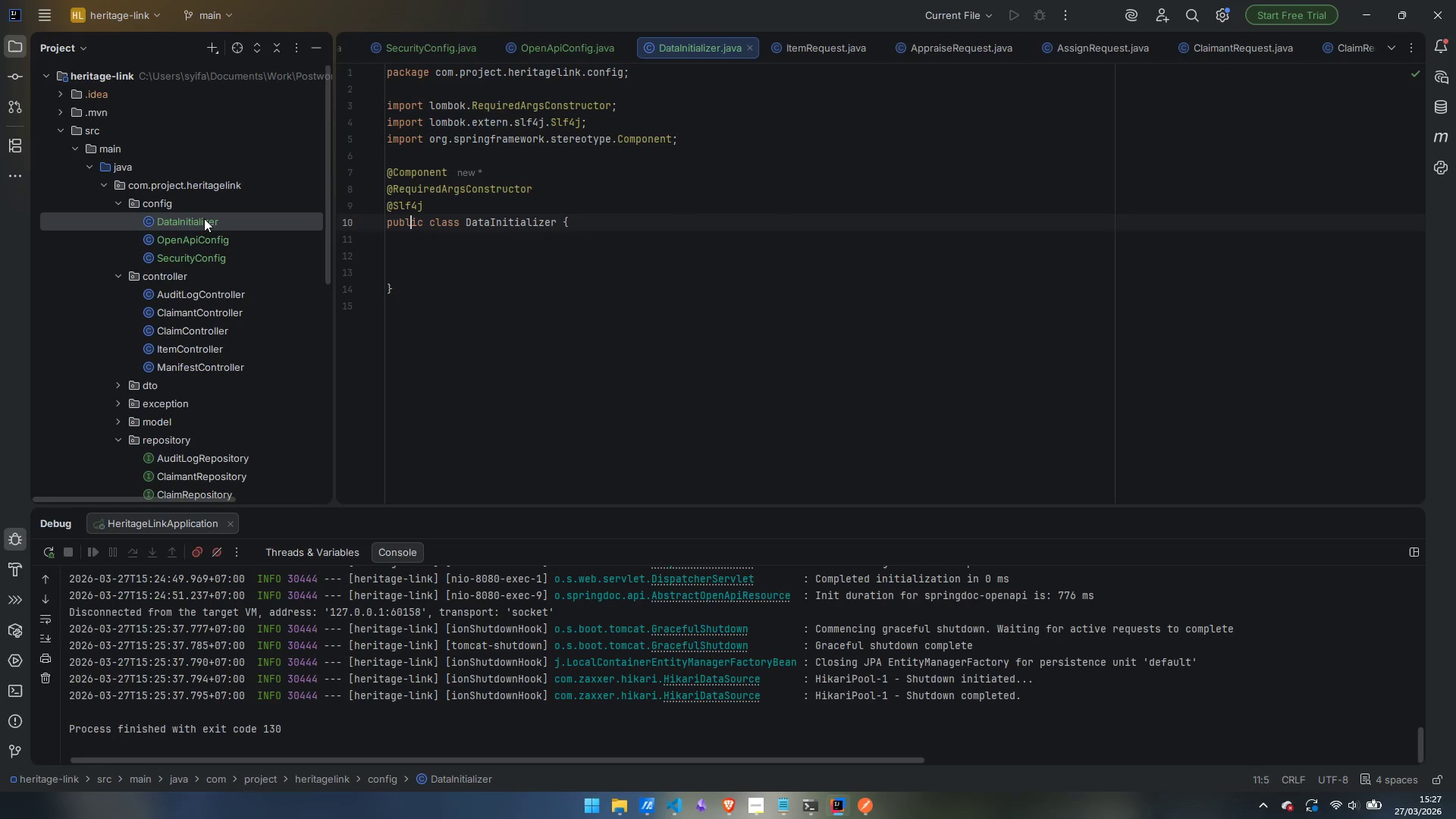 
key(ArrowUp)
 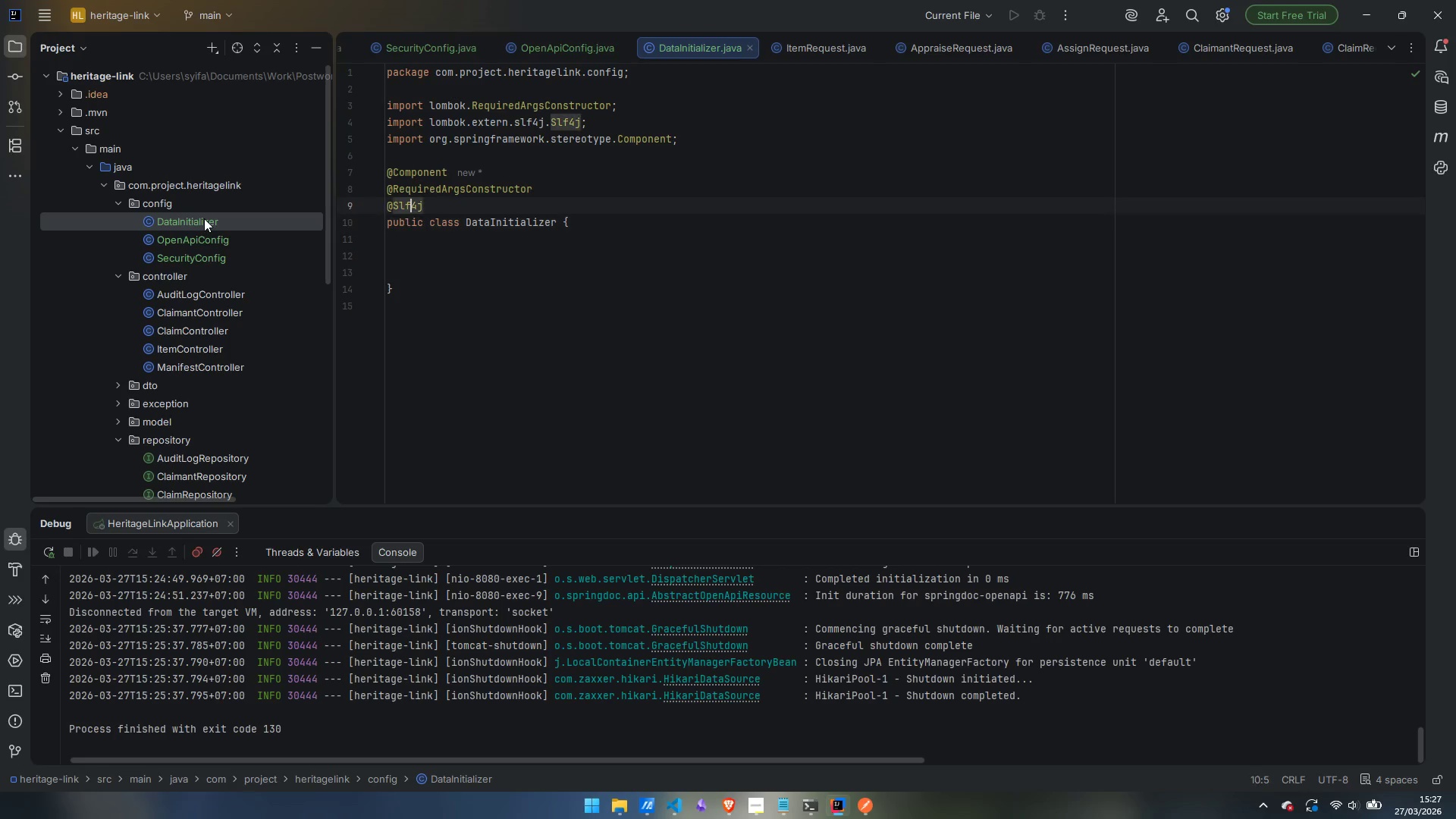 
key(ArrowUp)
 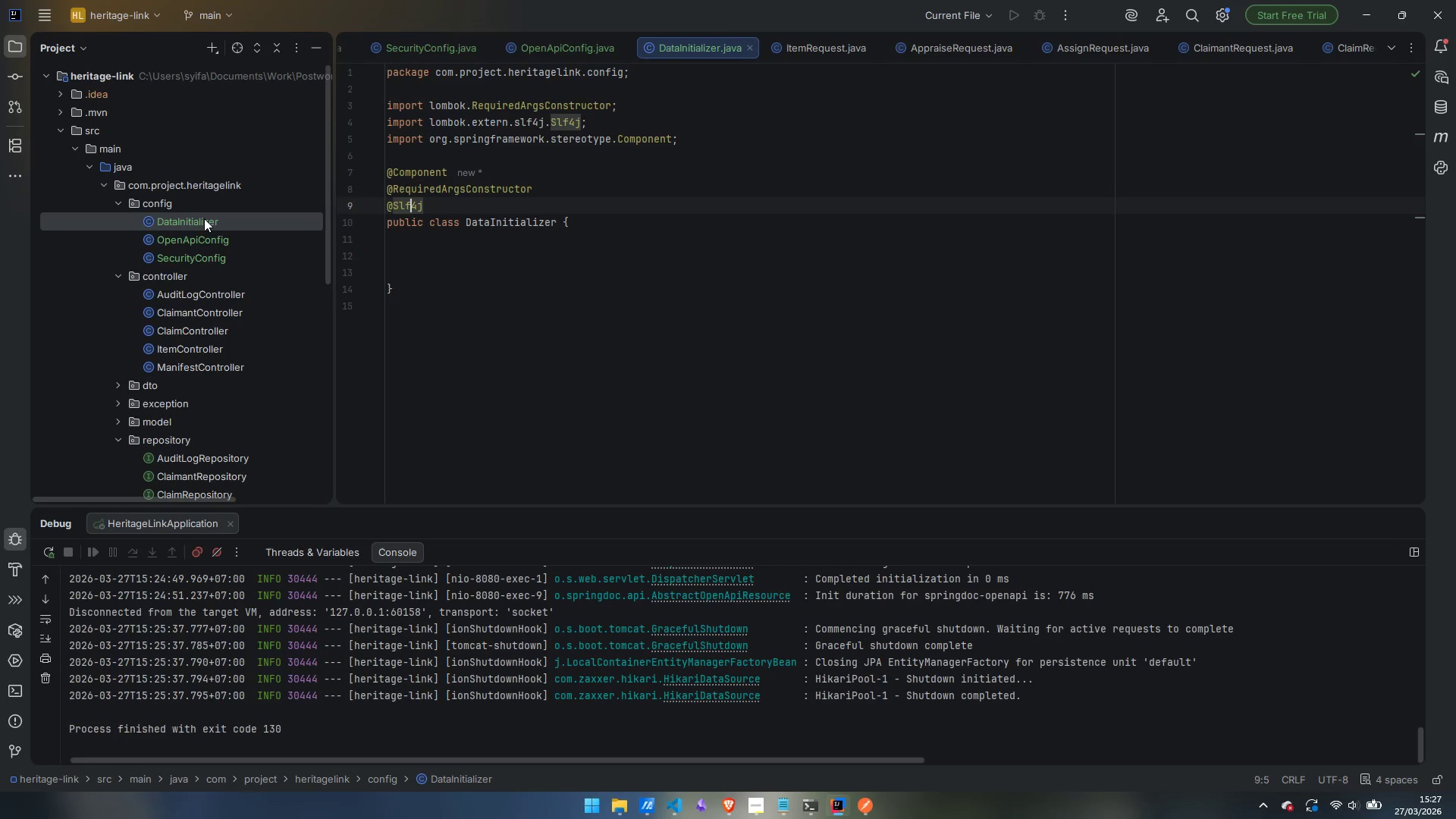 
key(ArrowUp)
 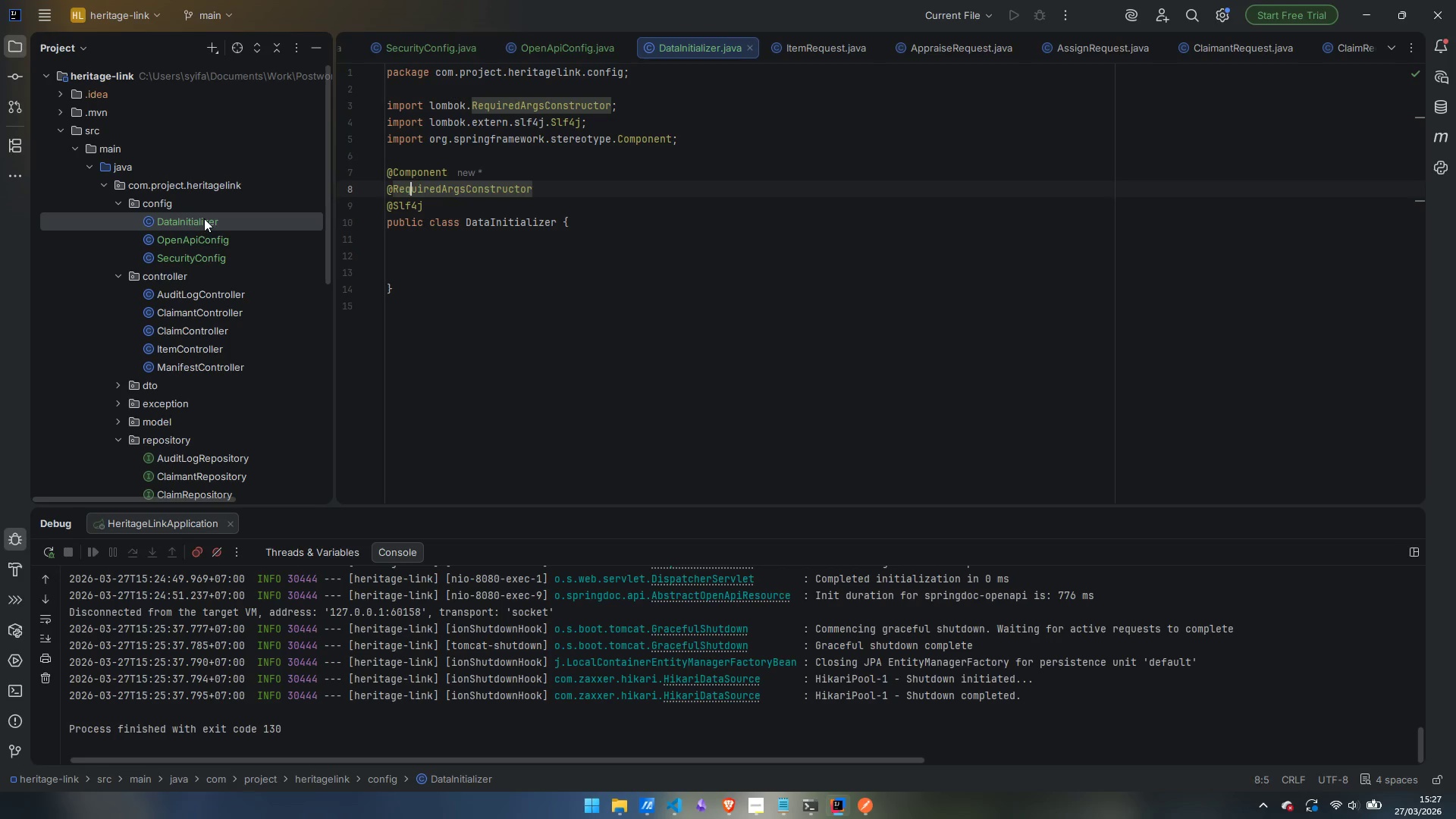 
key(ArrowUp)
 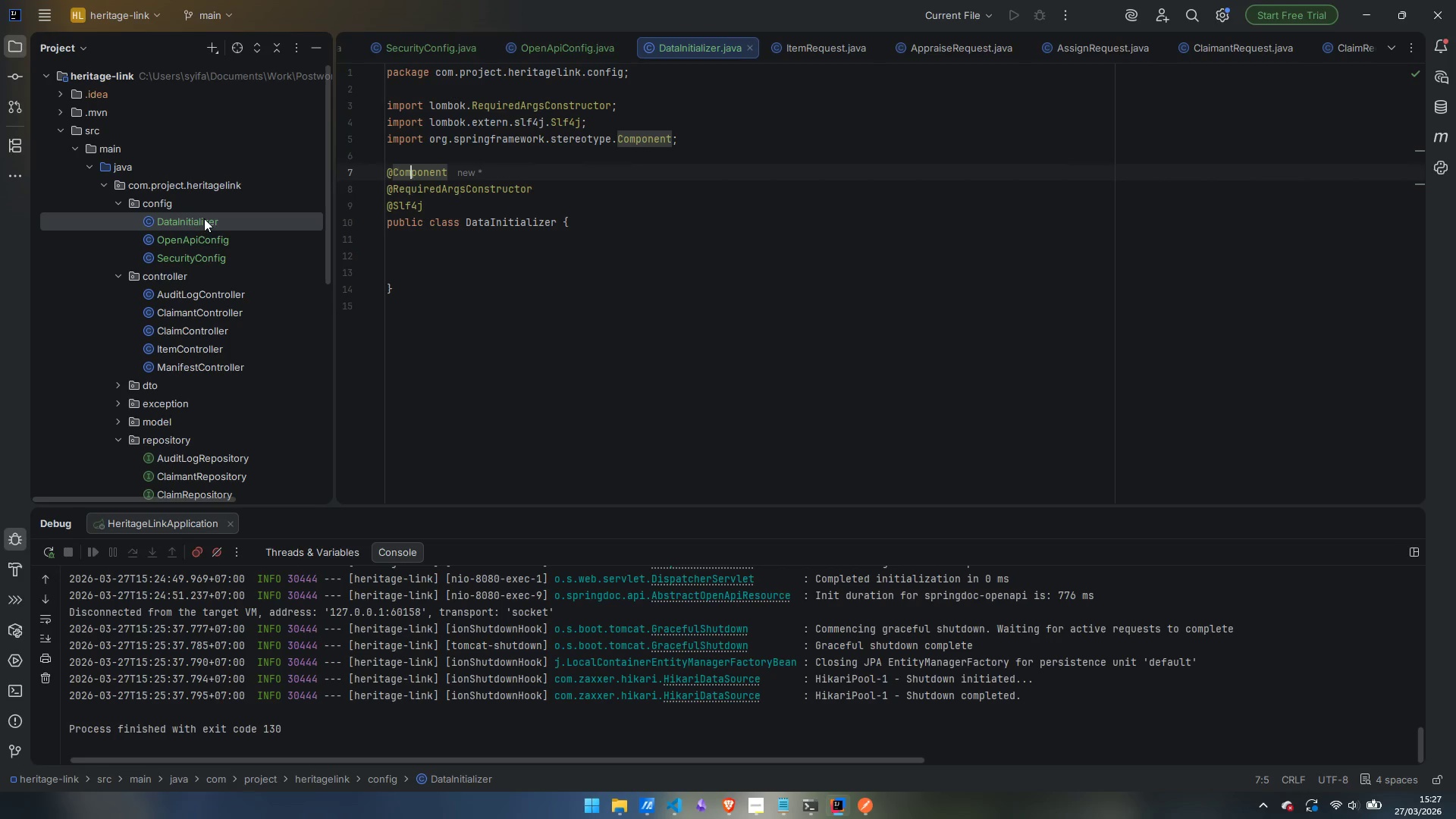 
key(ArrowUp)
 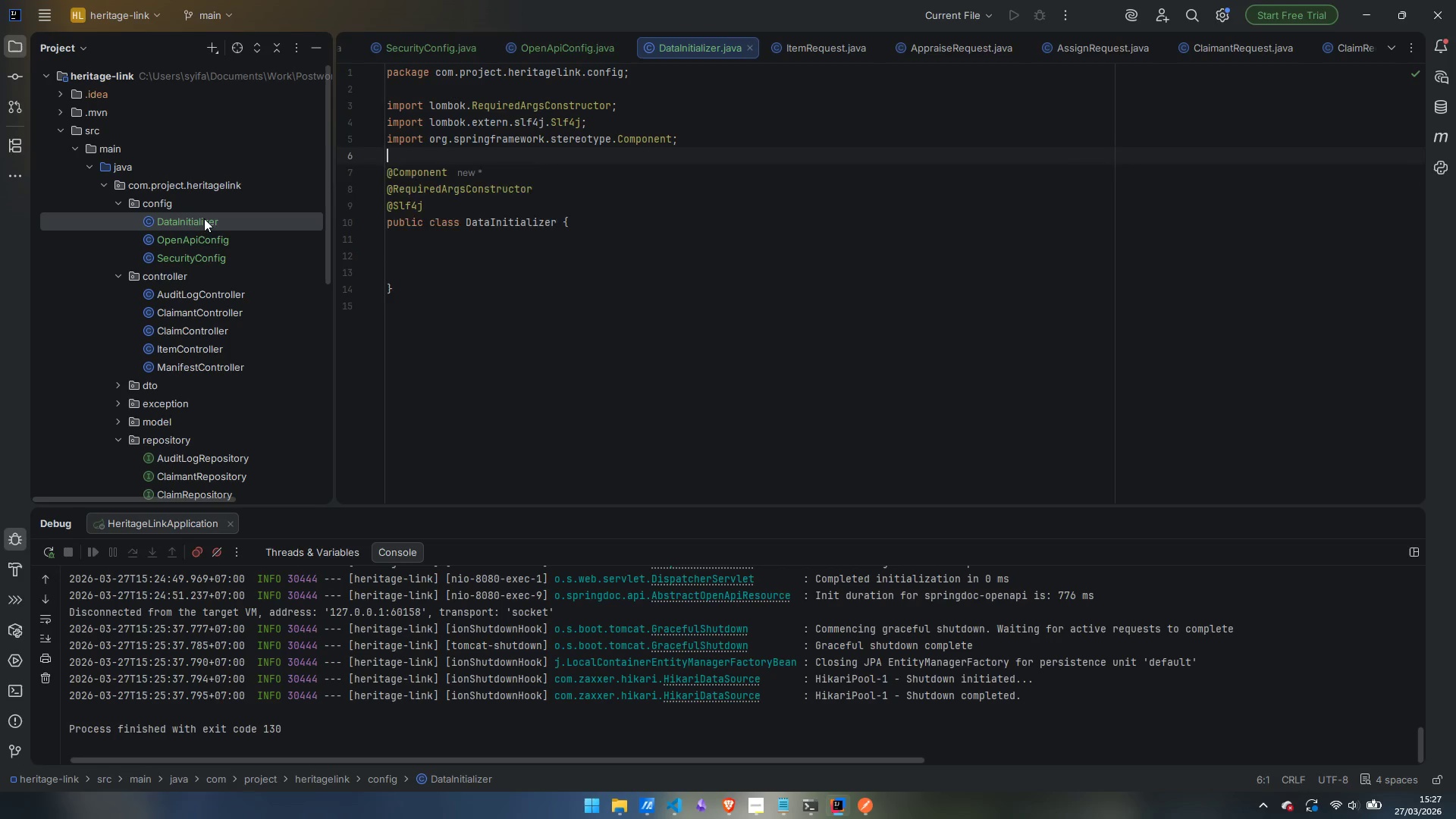 
key(Enter)
 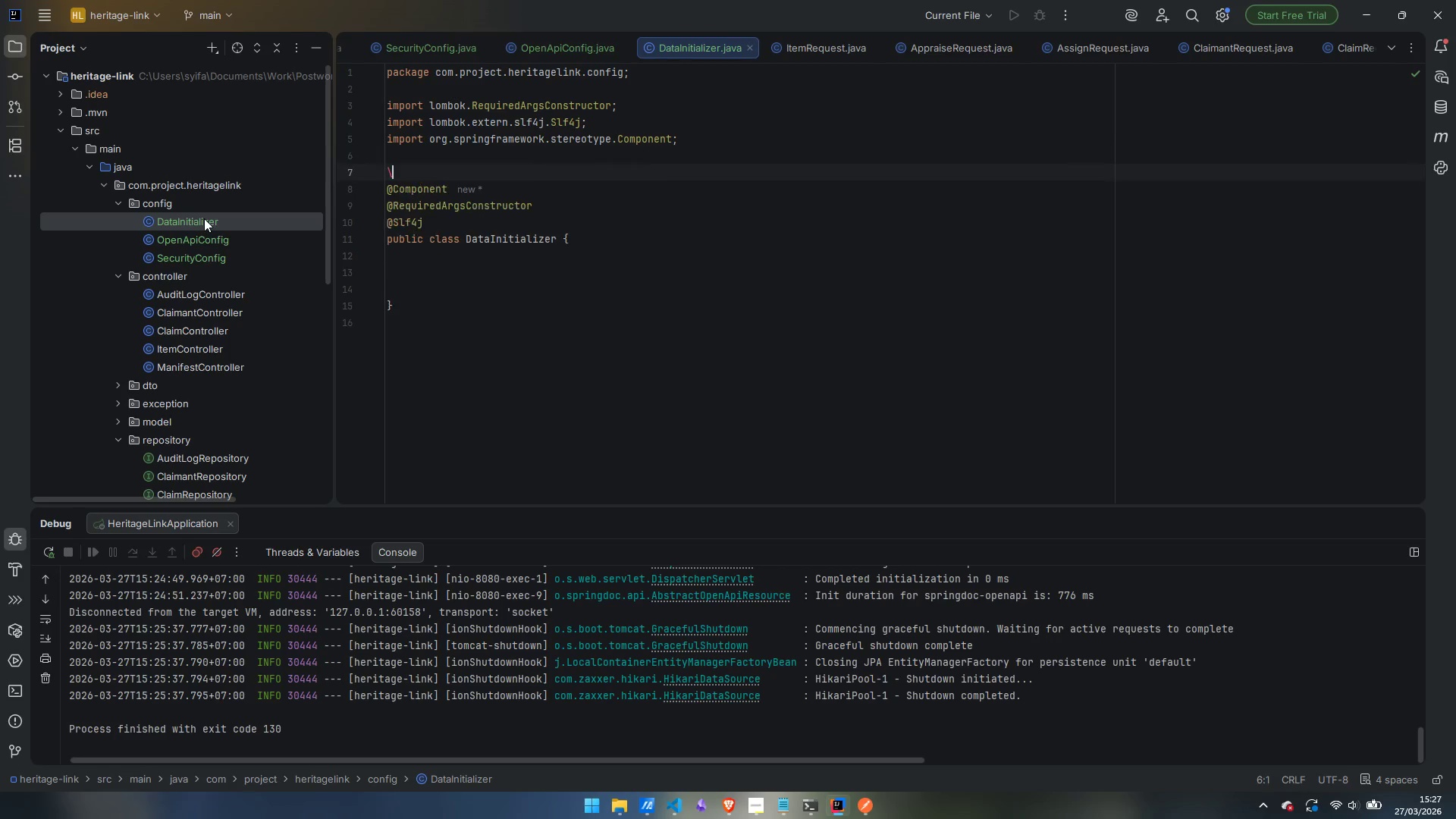 
type(\)
key(Backspace)
type(/**)
 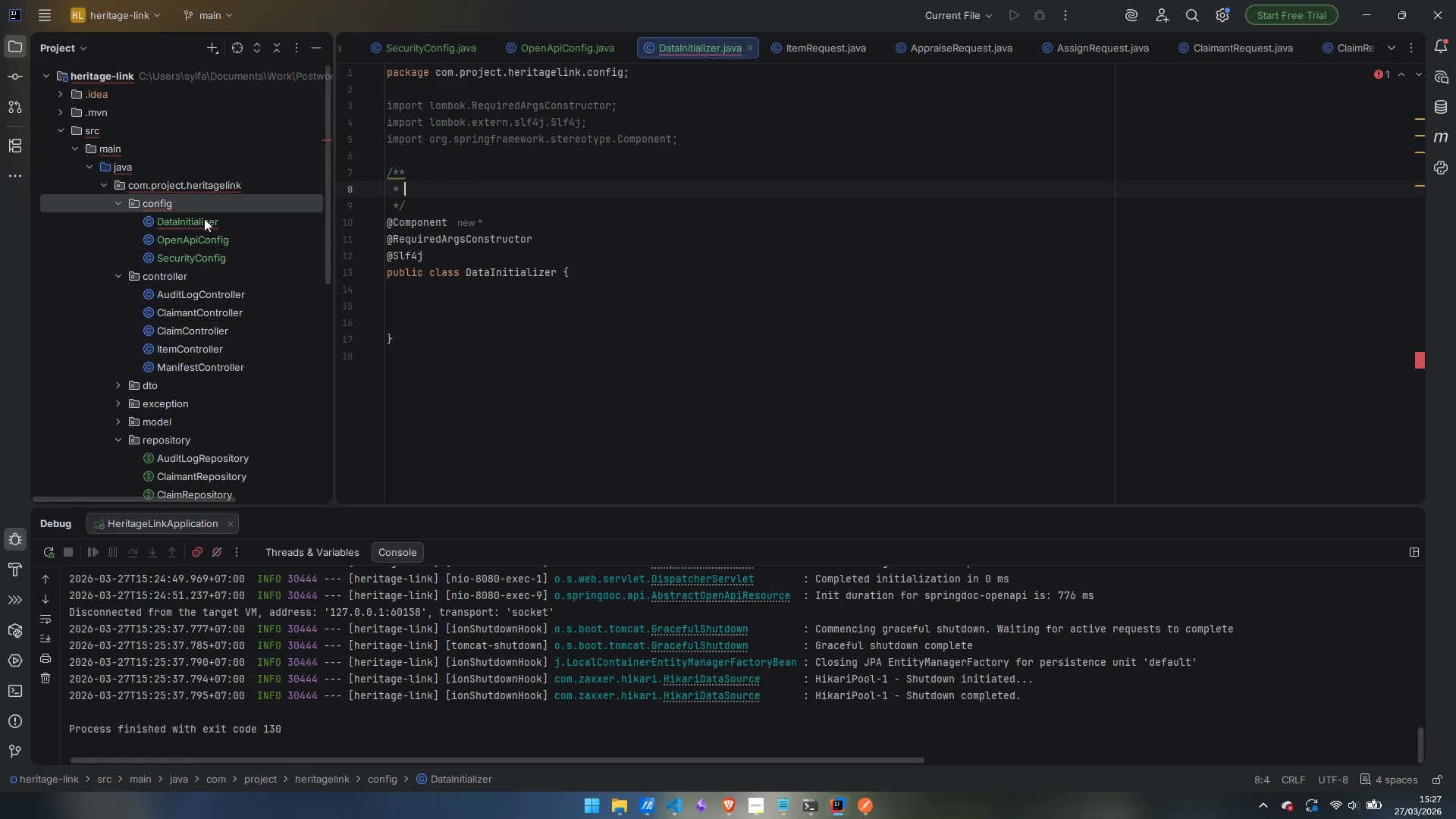 
 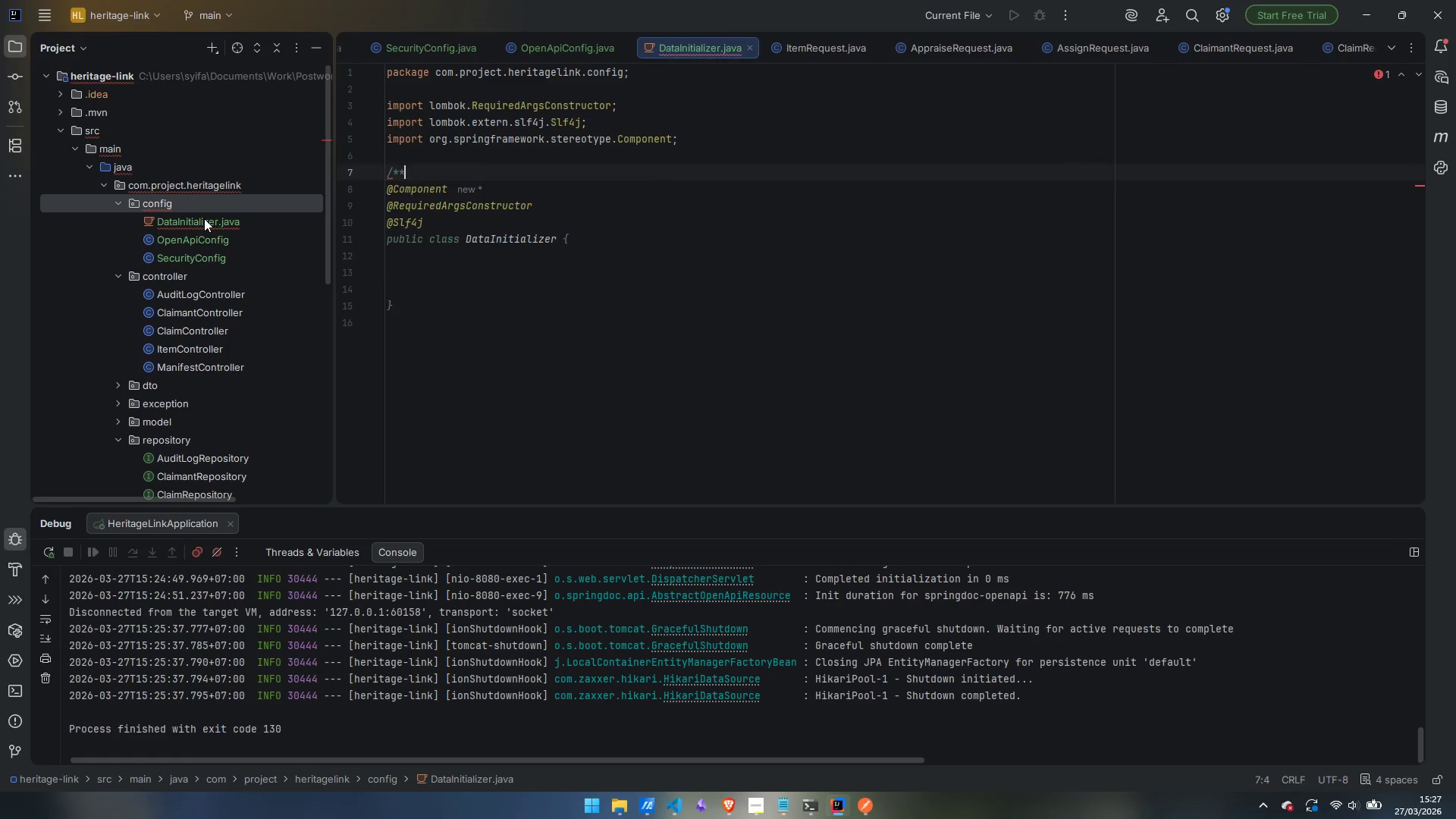 
key(Enter)
 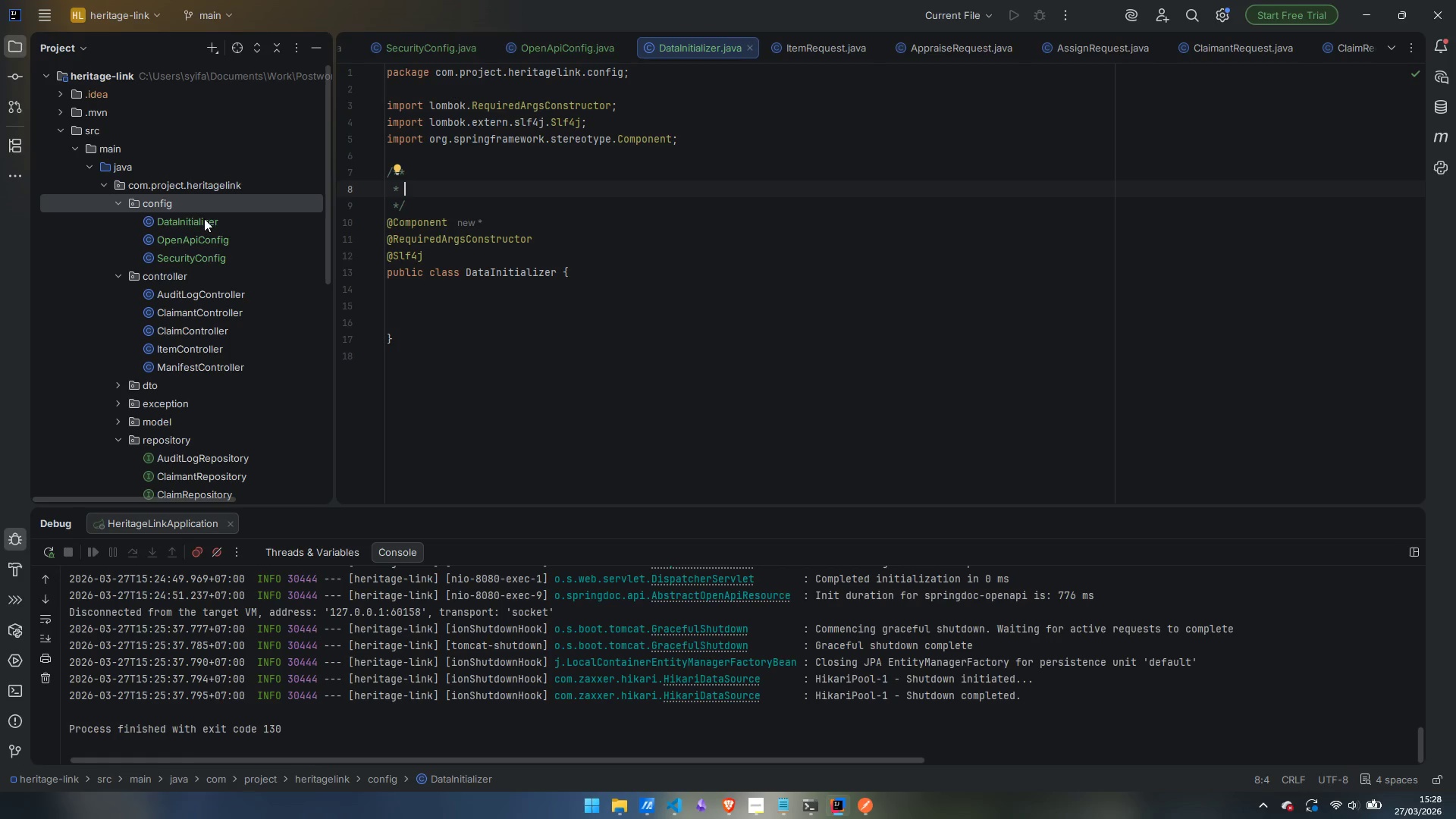 
wait(16.95)
 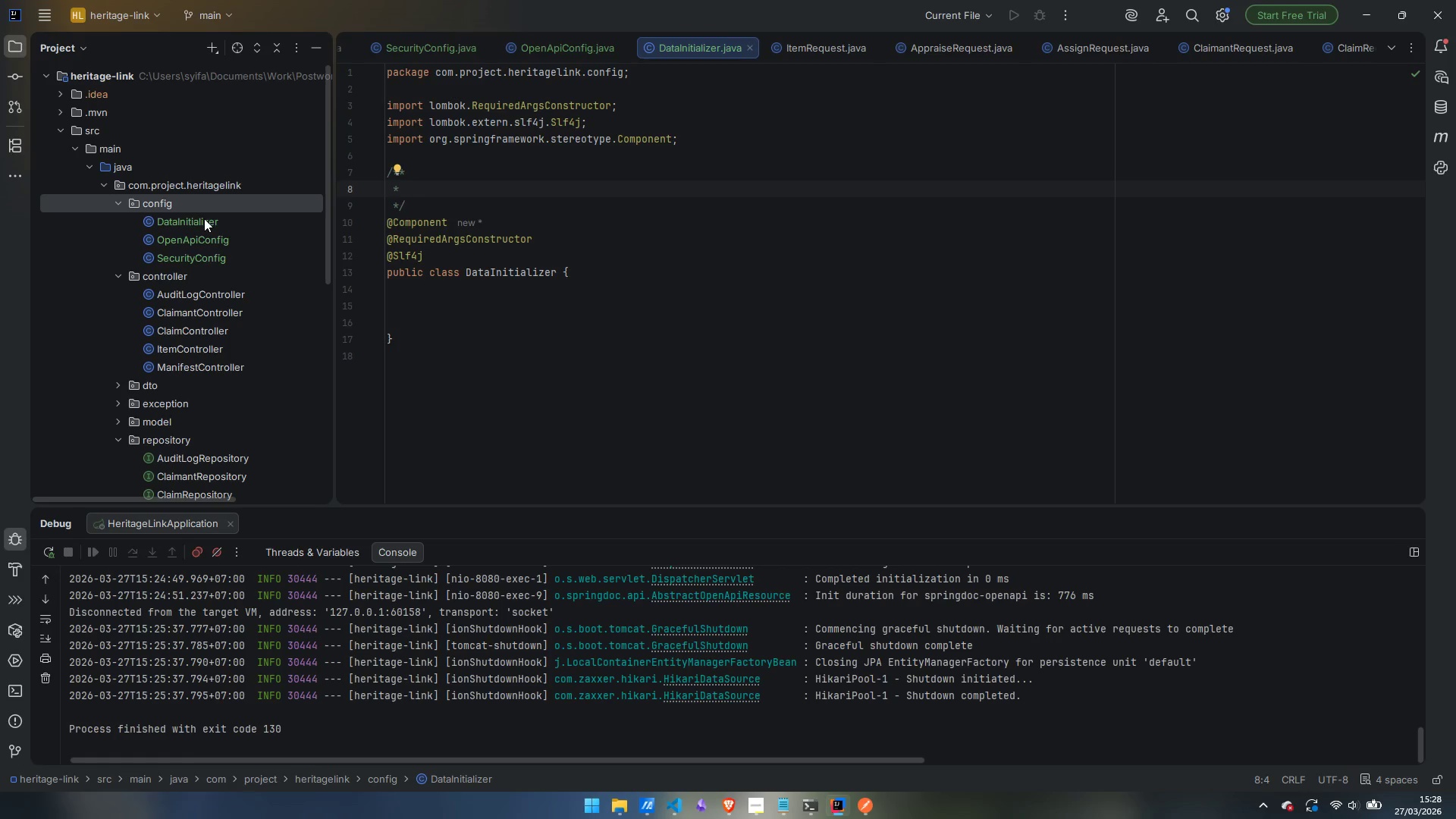 
type(Populates the in=memory)
 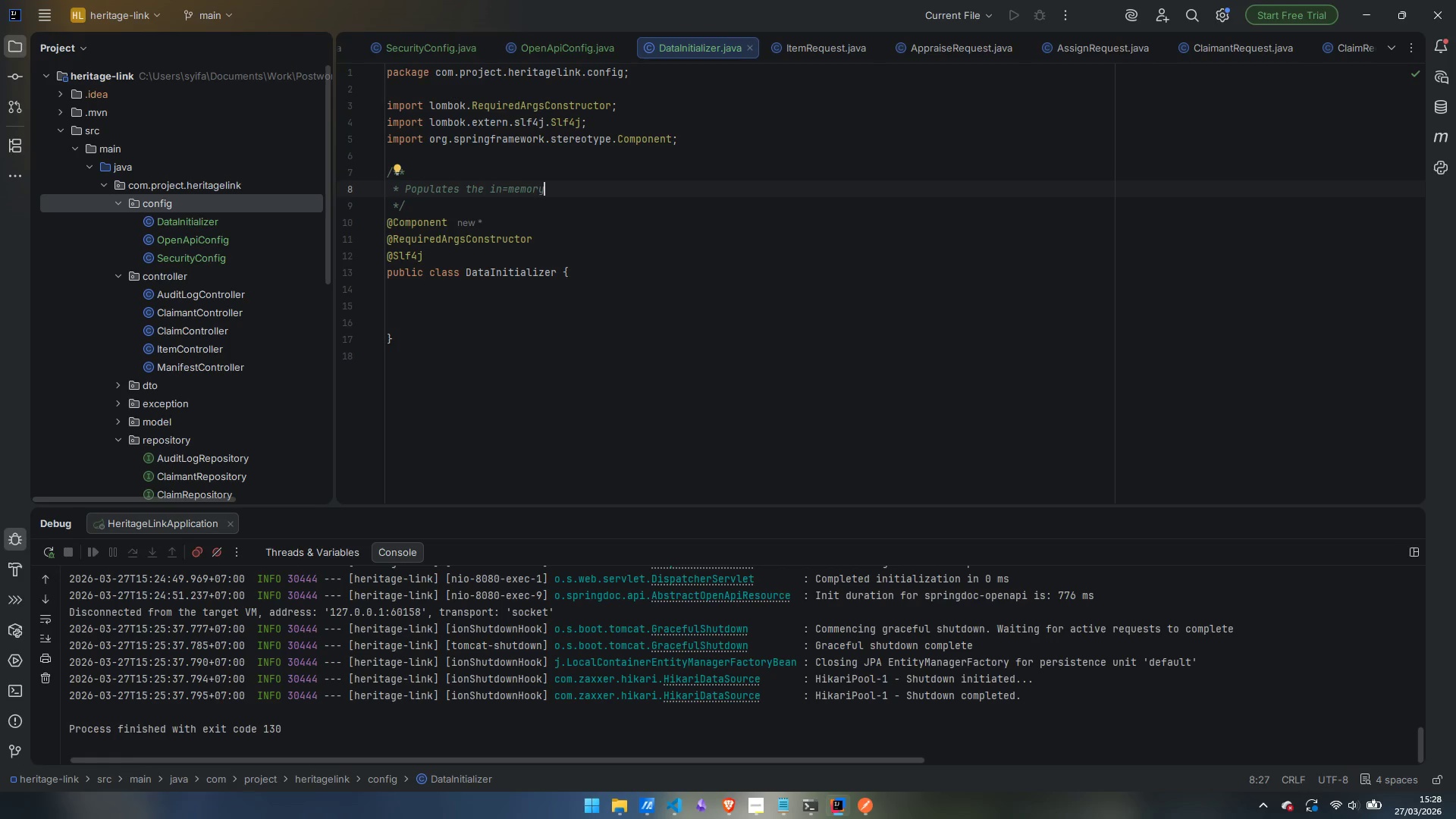 
key(Control+ArrowLeft)
 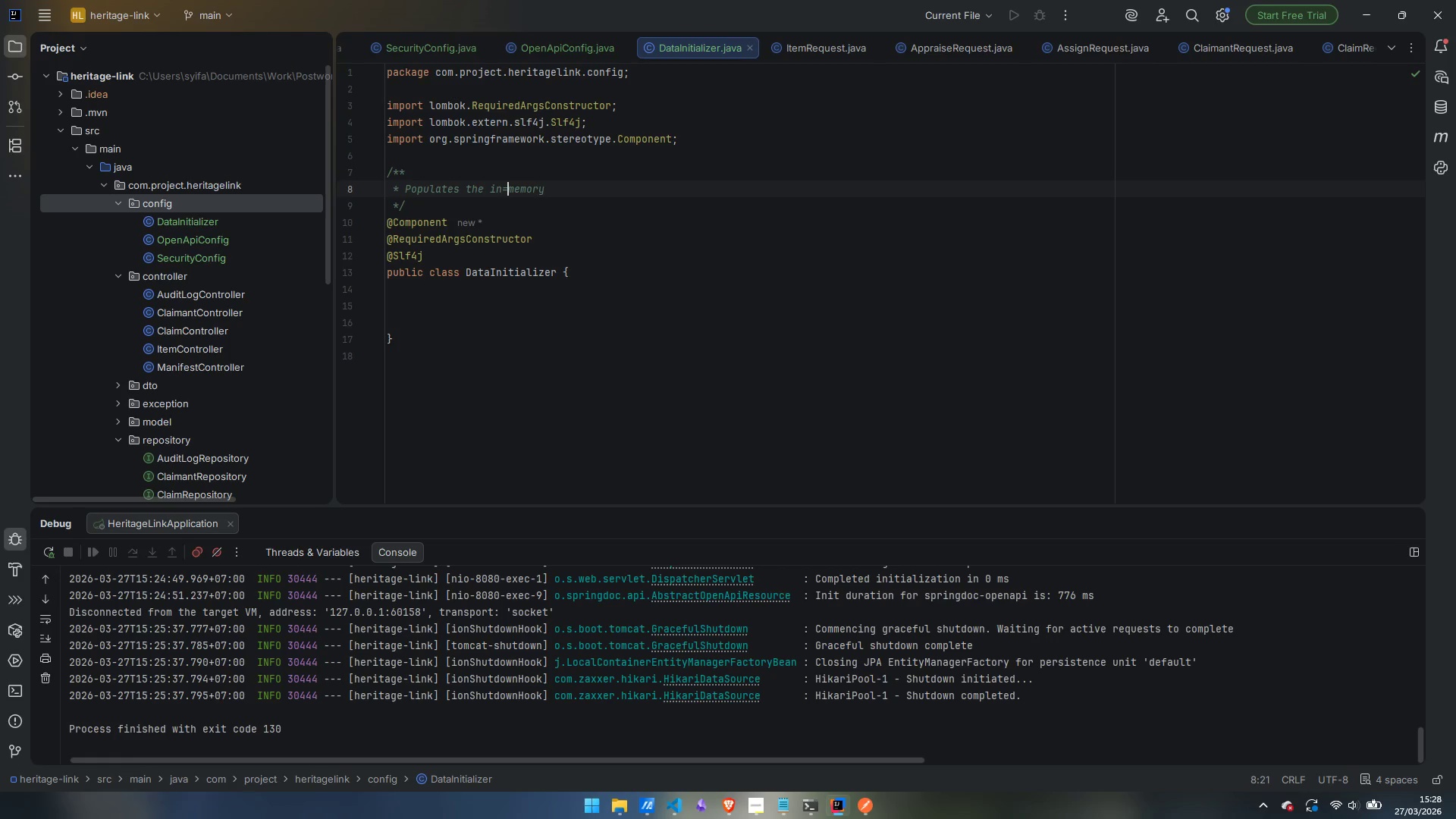 
key(Backspace)
 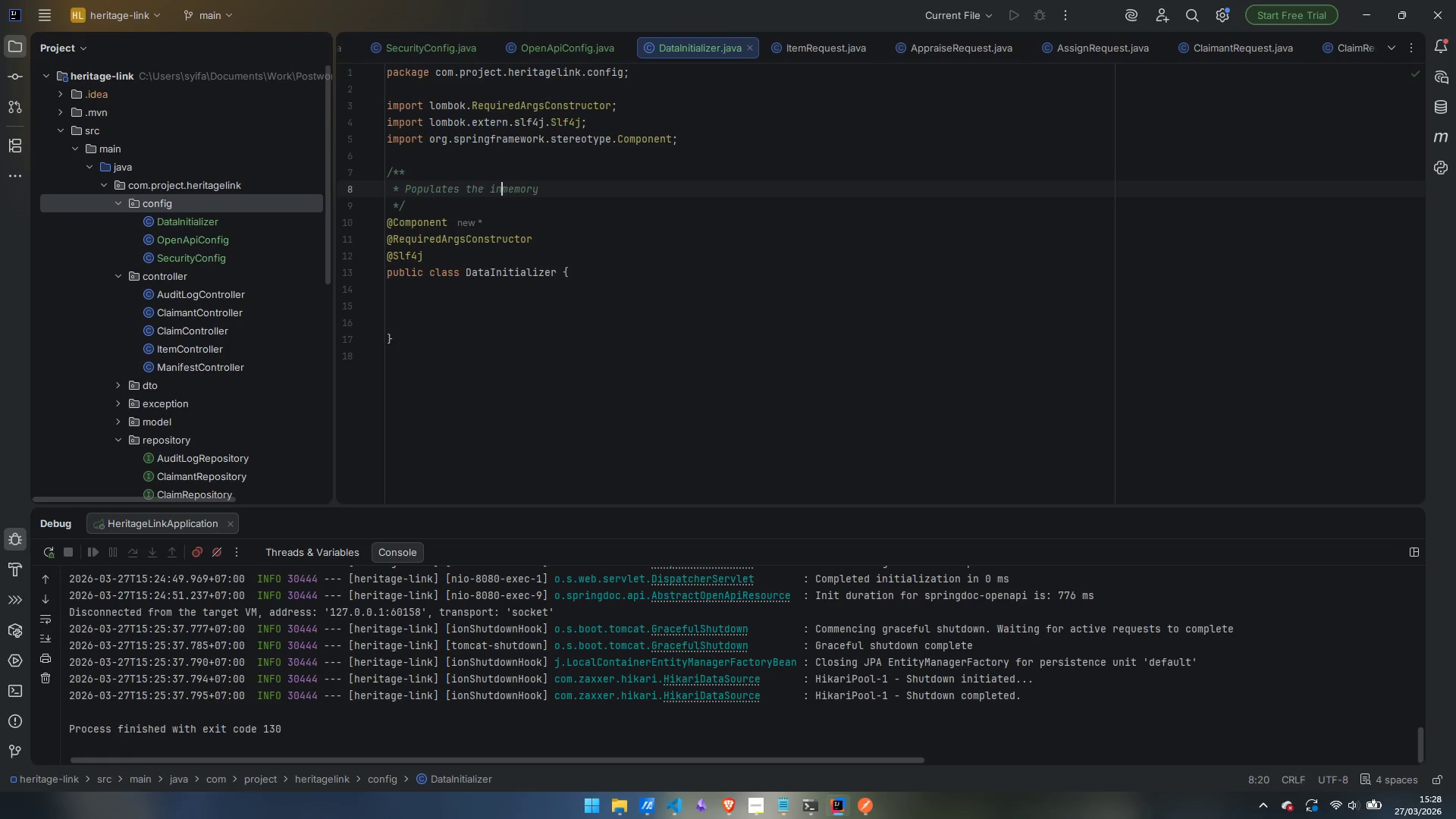 
key(Minus)
 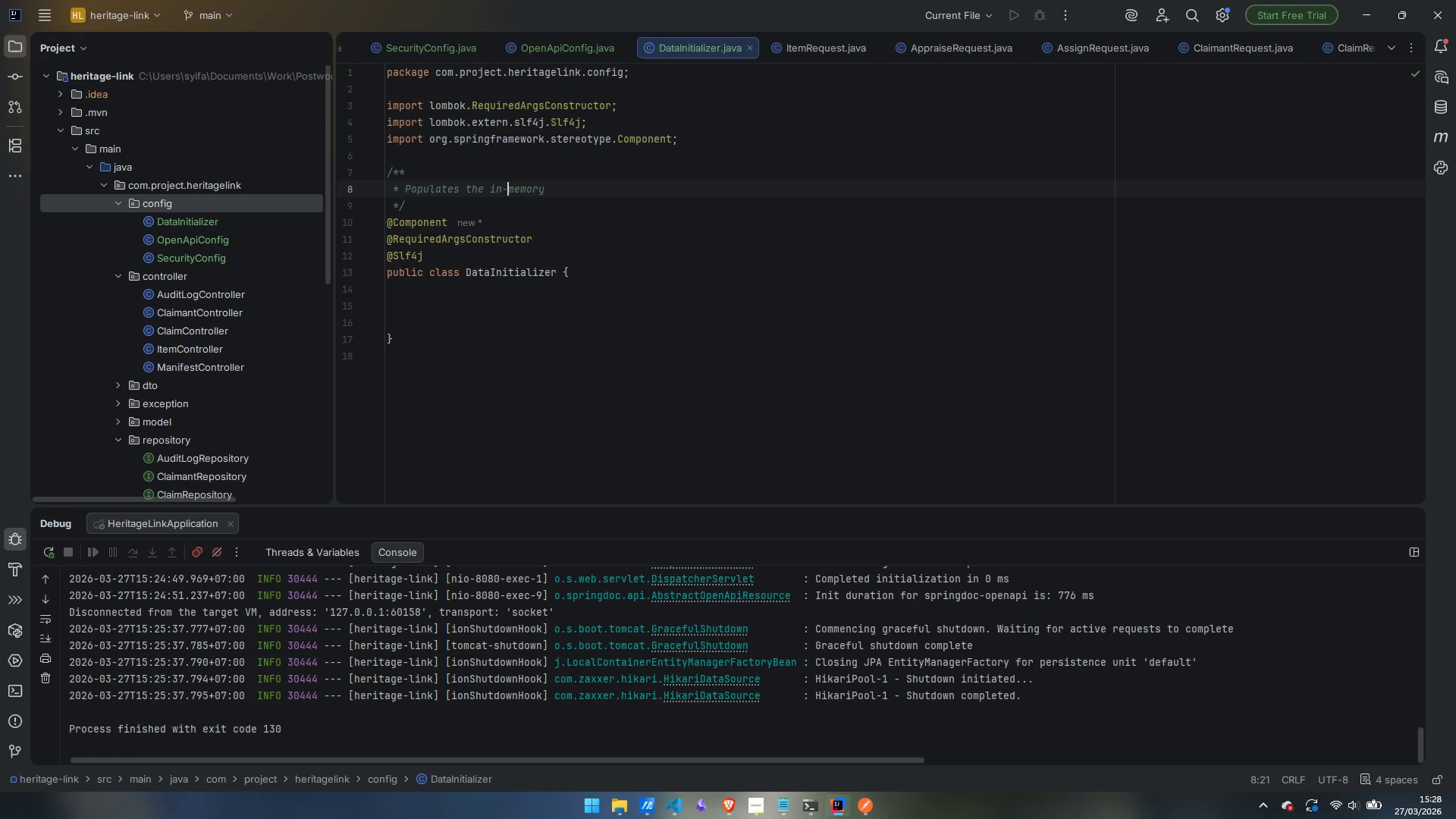 
key(Control+ArrowRight)
 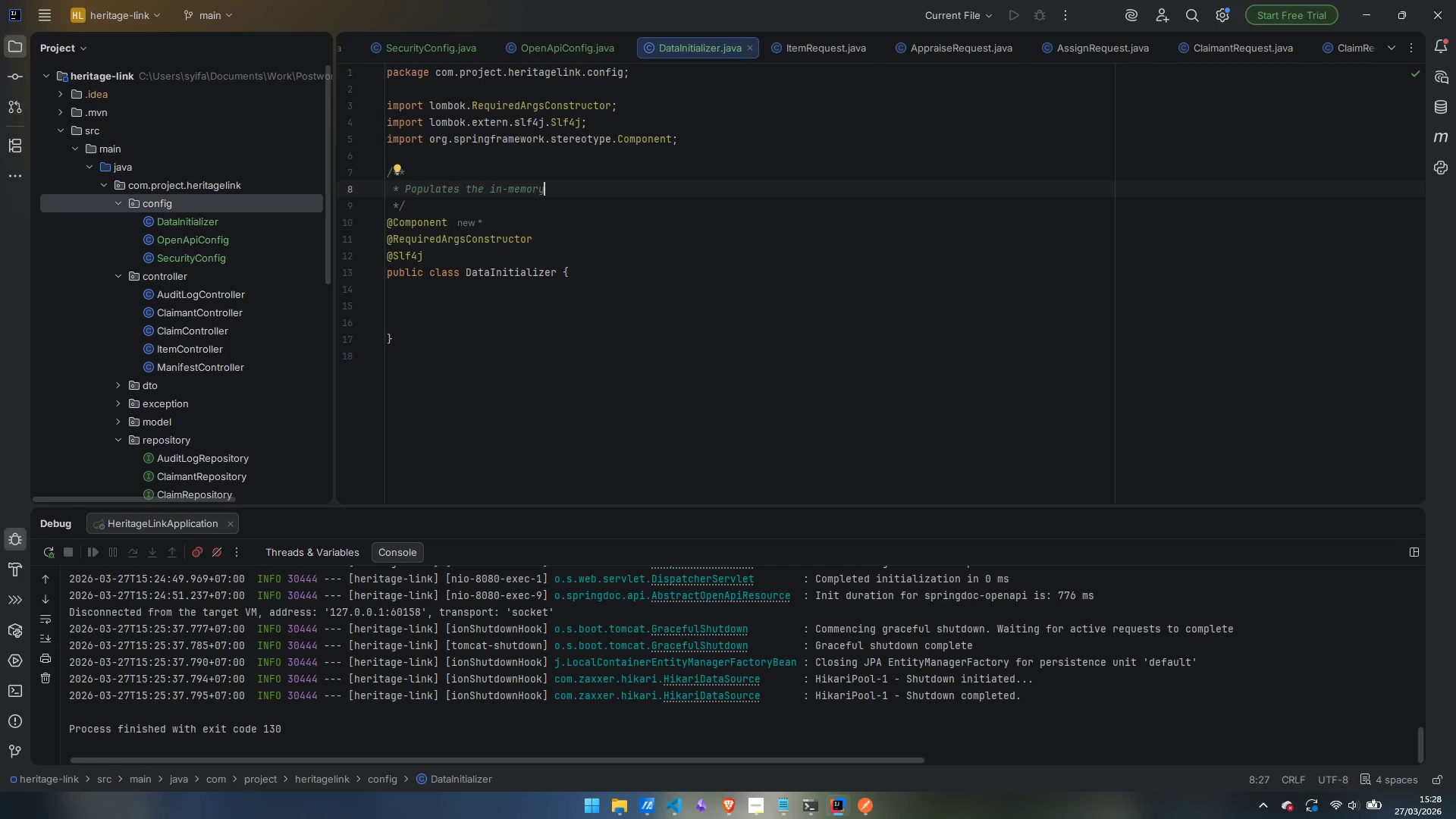 
type( H2 database woit)
 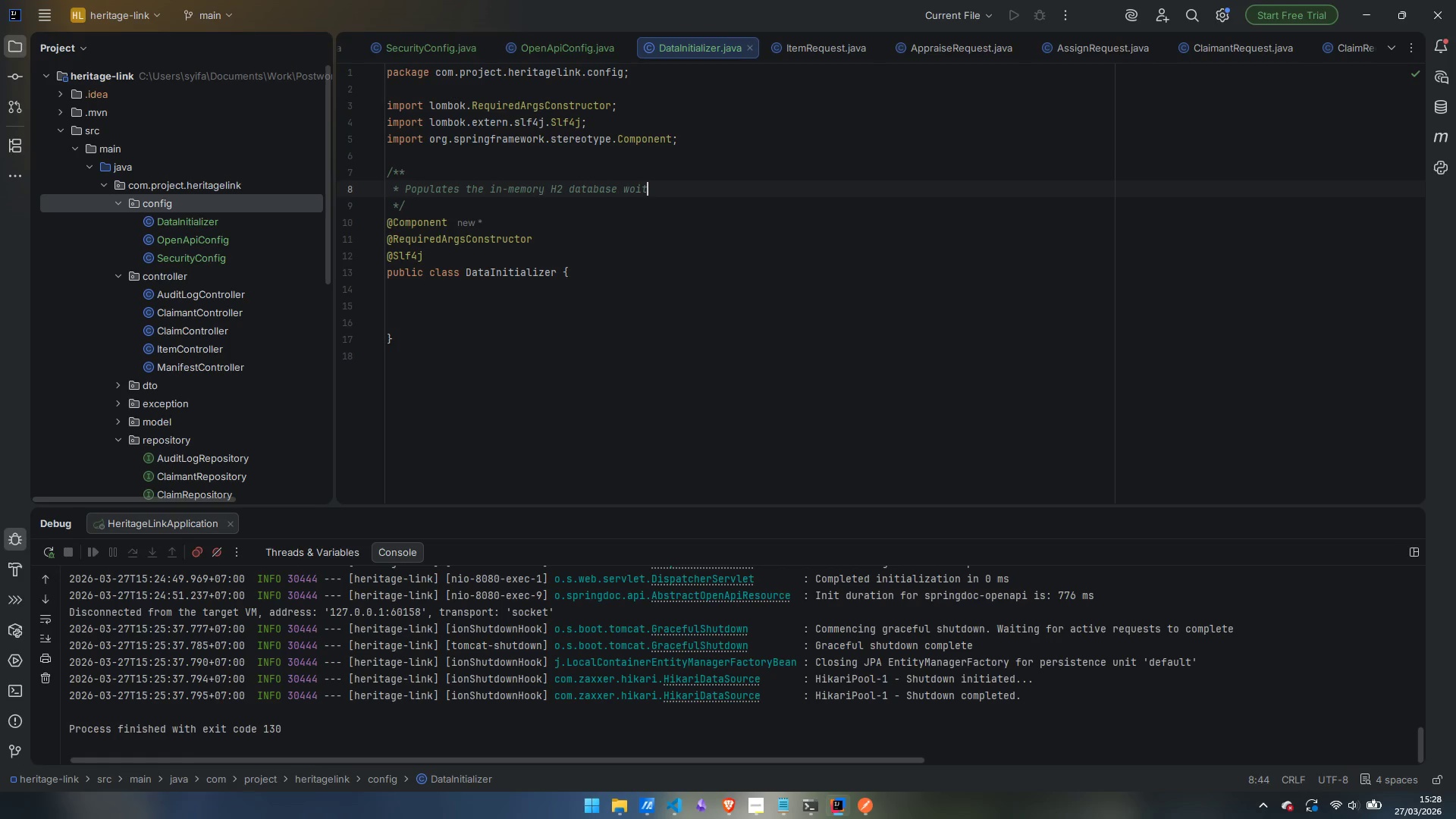 
key(Control+ControlLeft)
 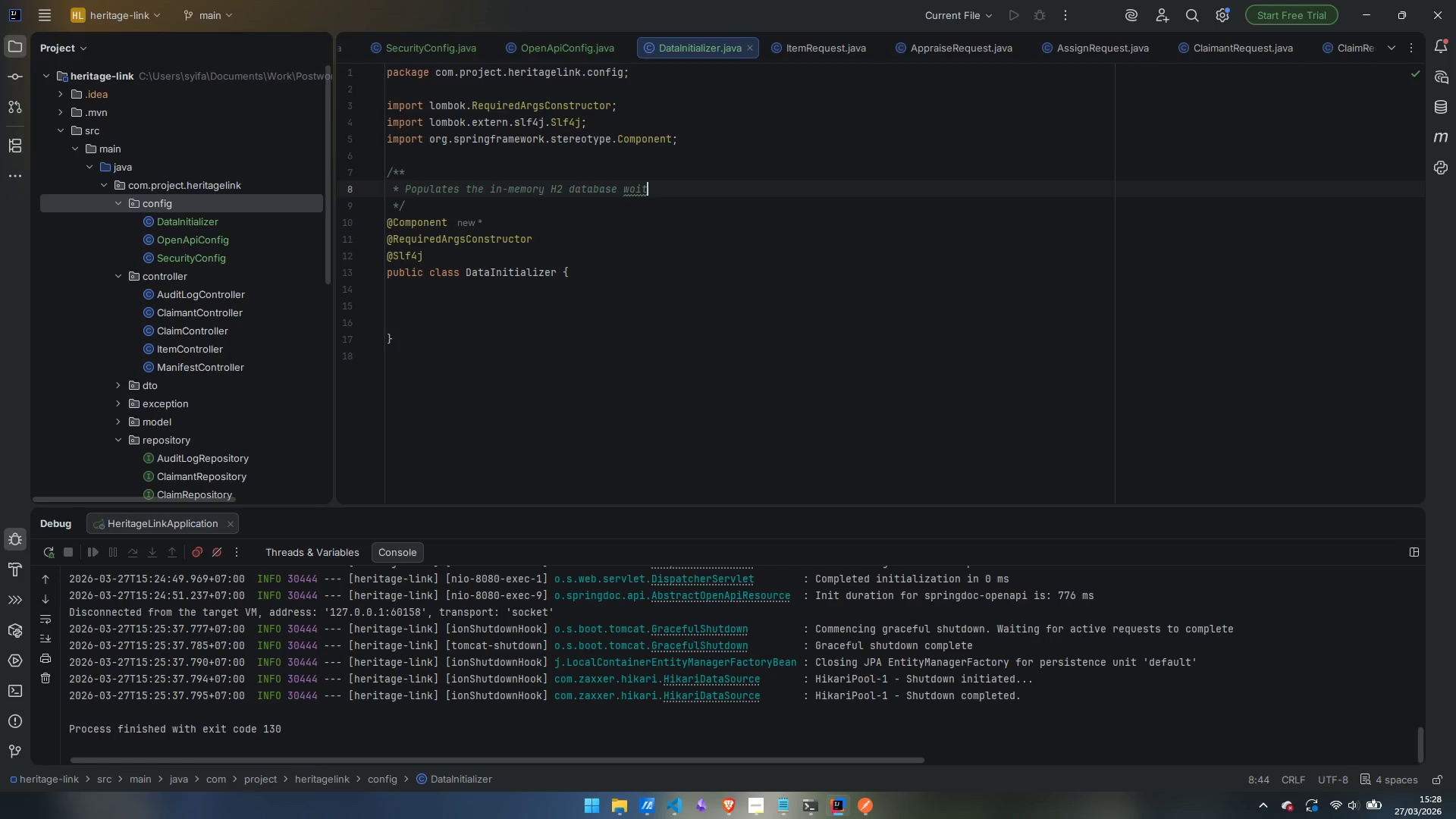 
key(Control+Backspace)
 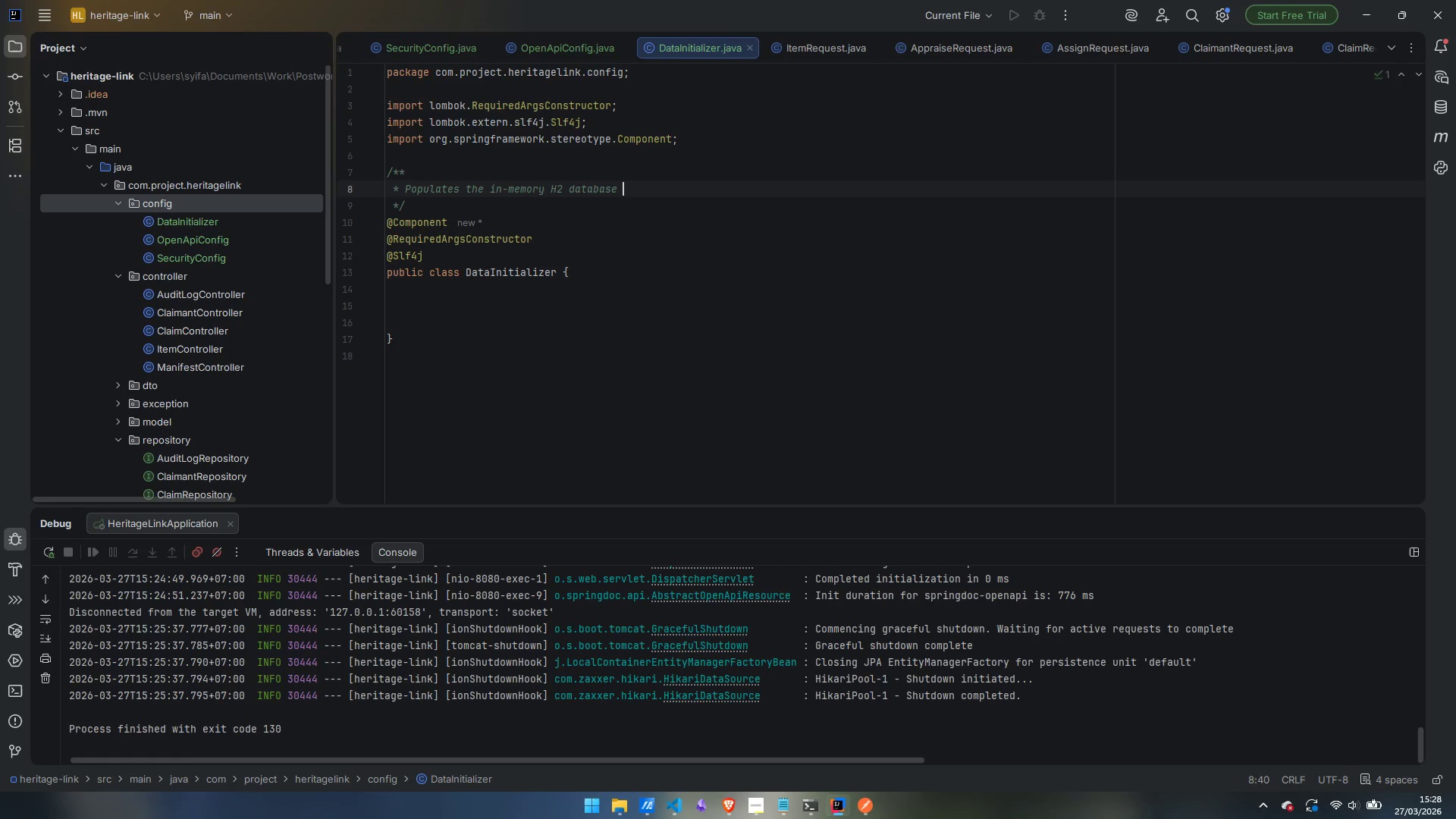 
type(with realistic mpc)
key(Backspace)
key(Backspace)
type(ock data fo rdemonstrating and testoing)
key(Backspace)
key(Backspace)
key(Backspace)
type(ng.)
 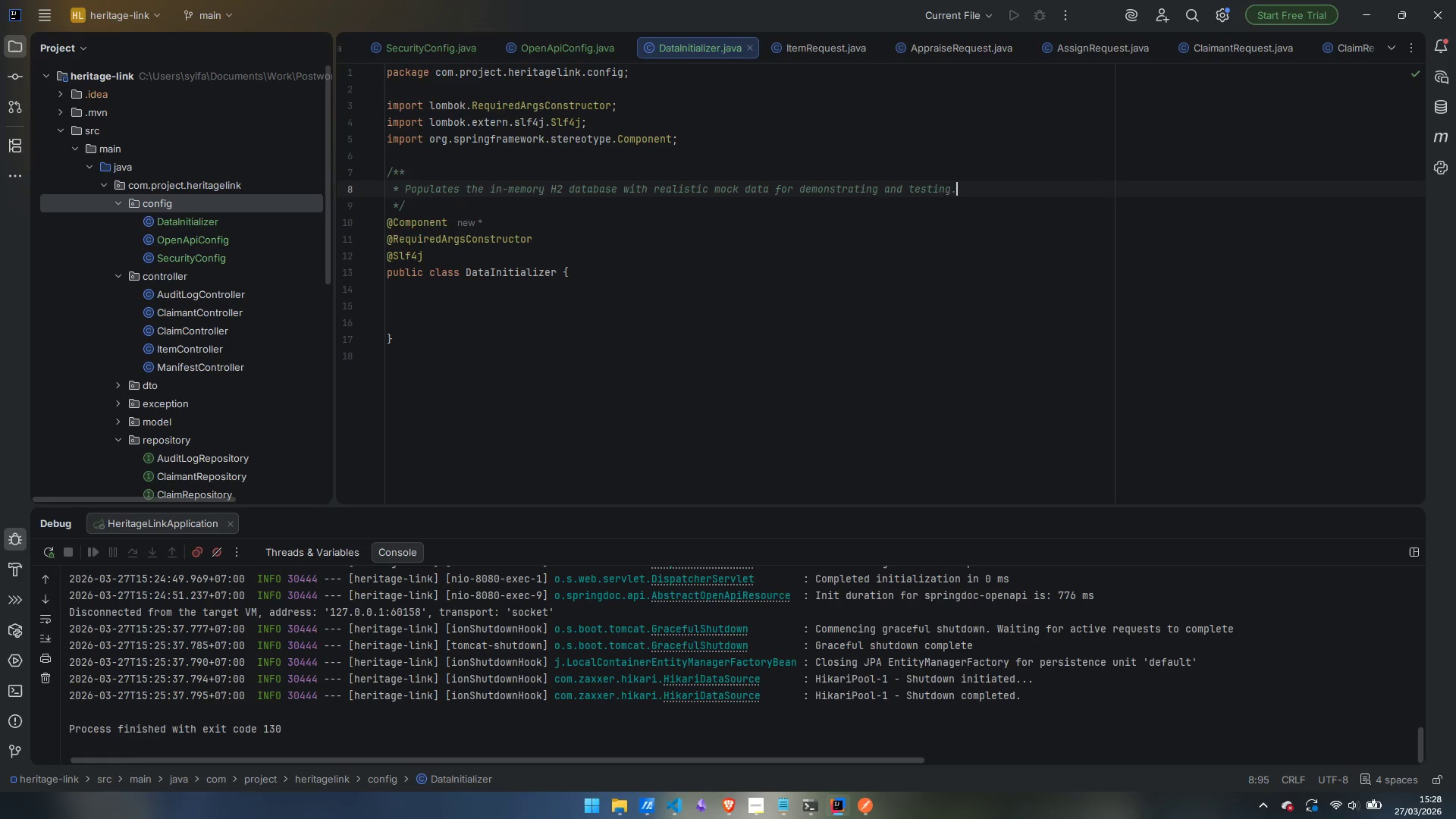 
key(Enter)
 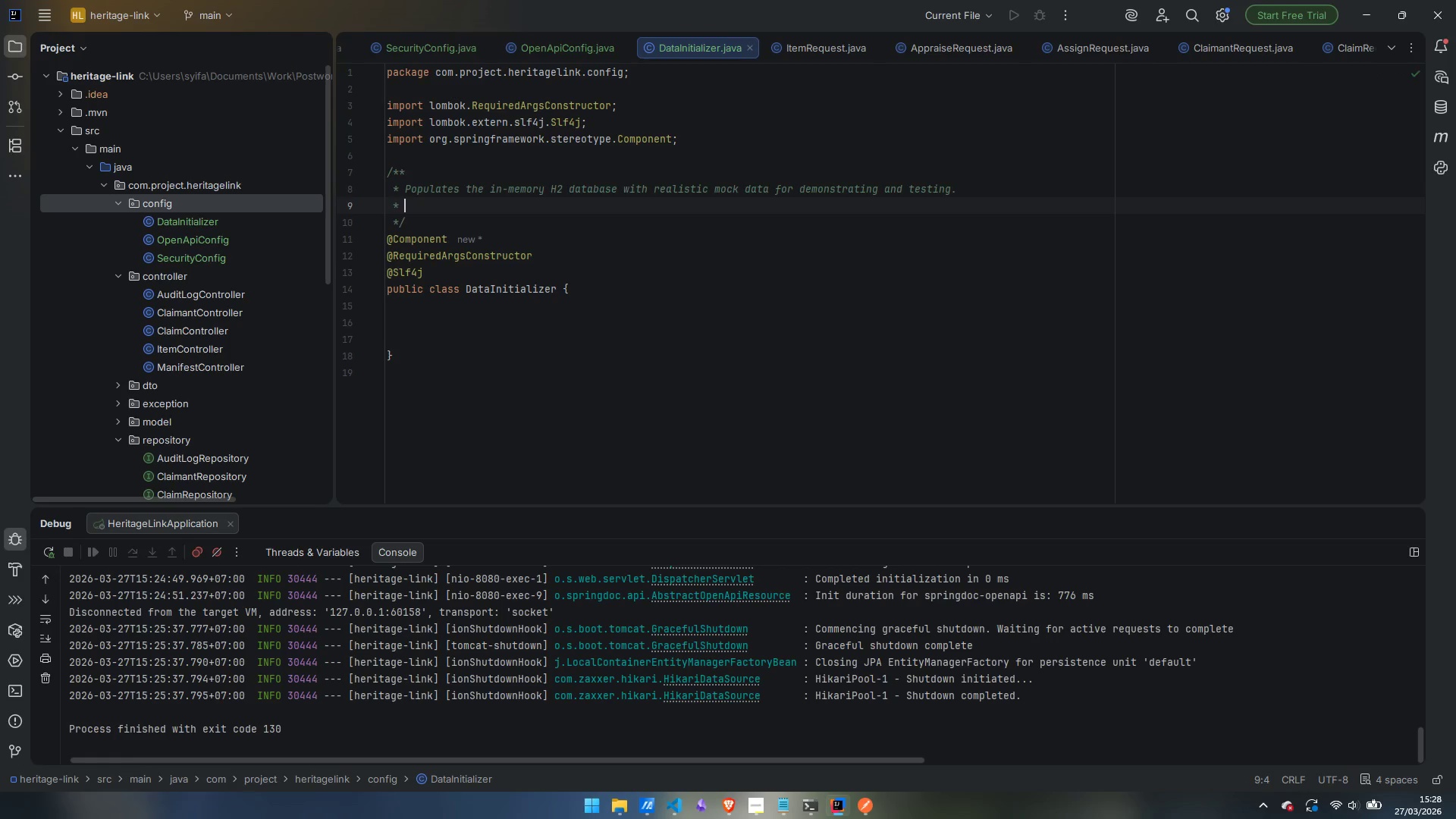 
type(Runs once on ste)
key(Backspace)
type(artup. beacuse)
 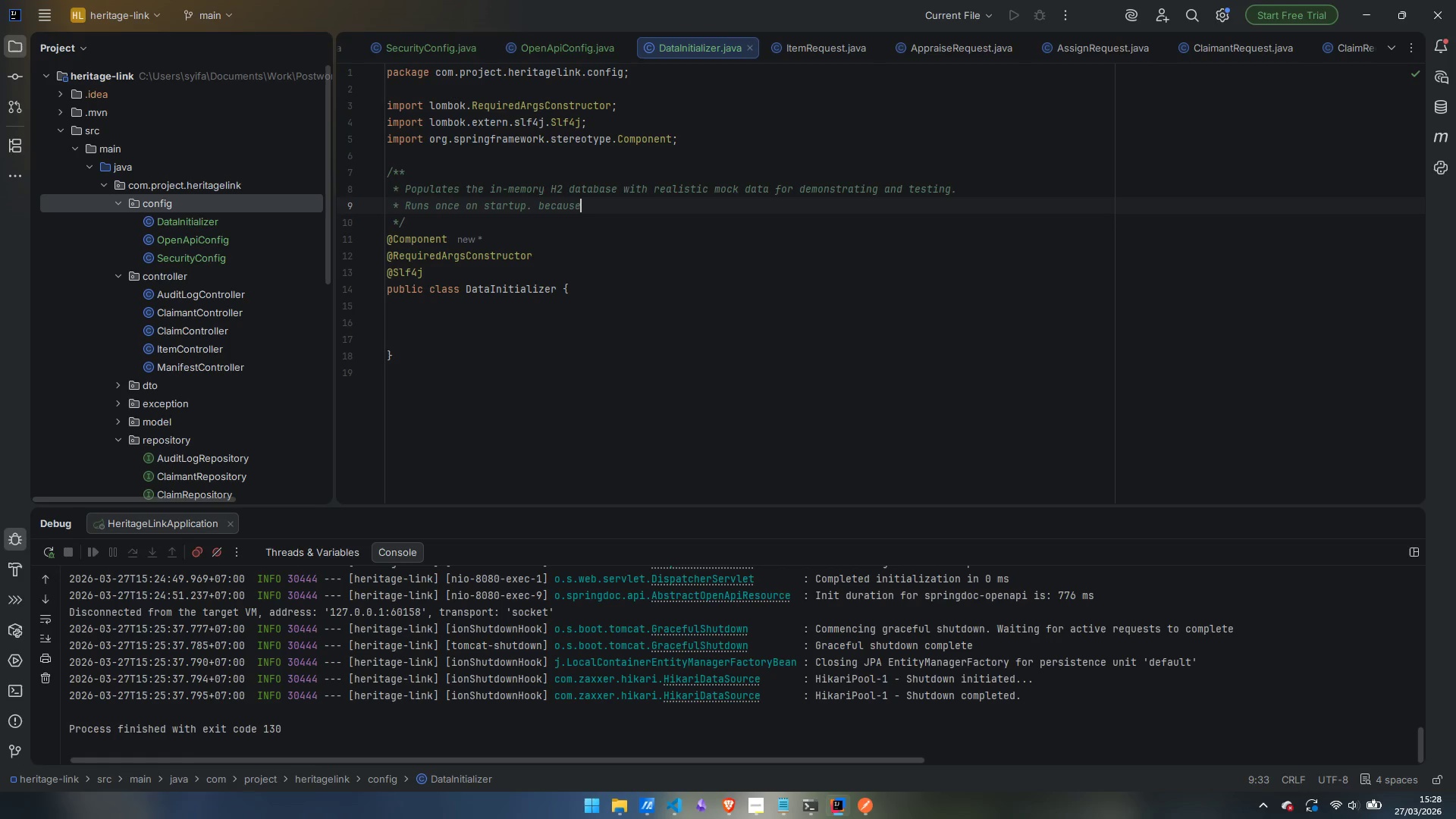 
hold_key(key=ControlLeft, duration=0.45)
 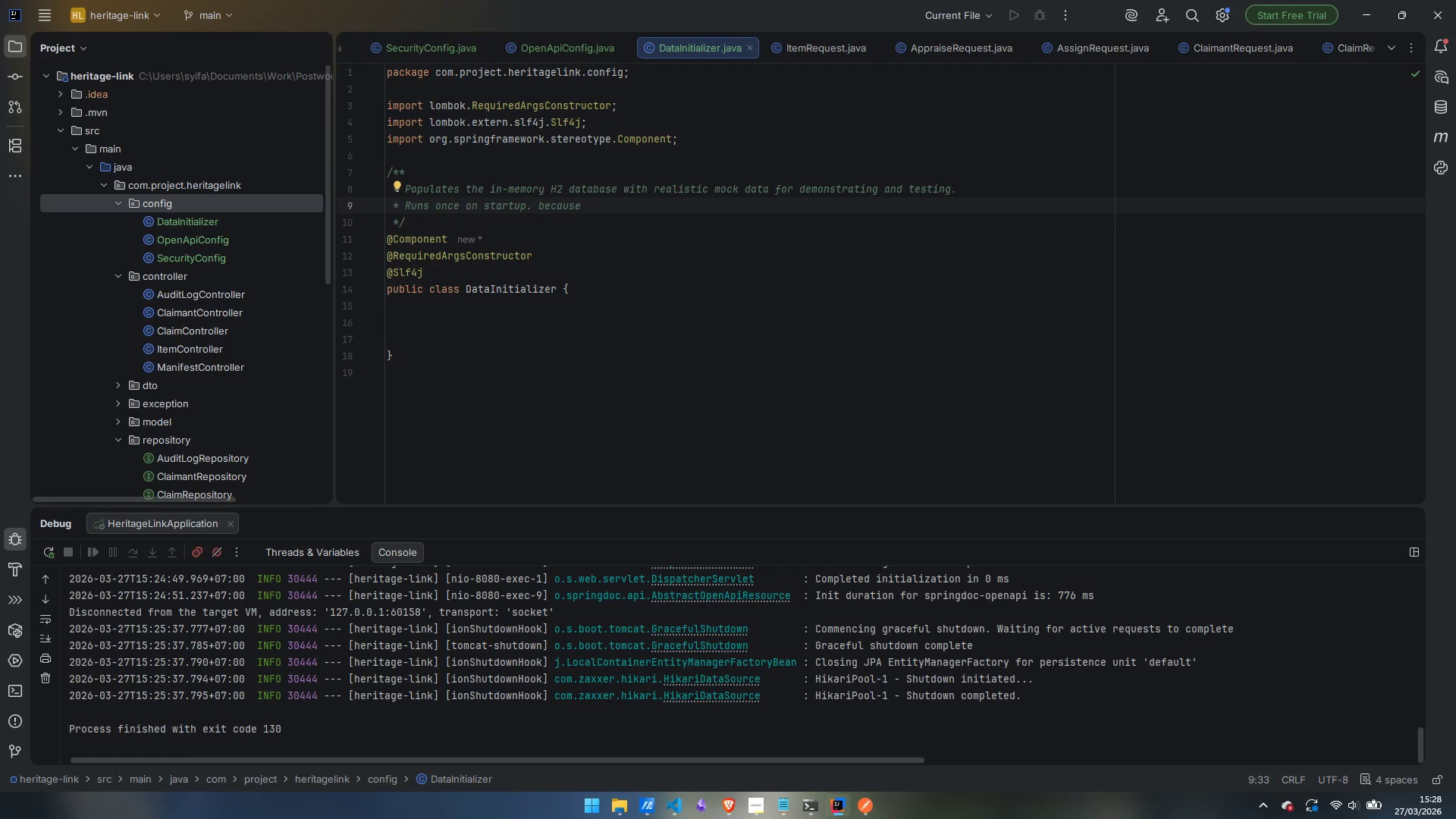 
wait(8.97)
 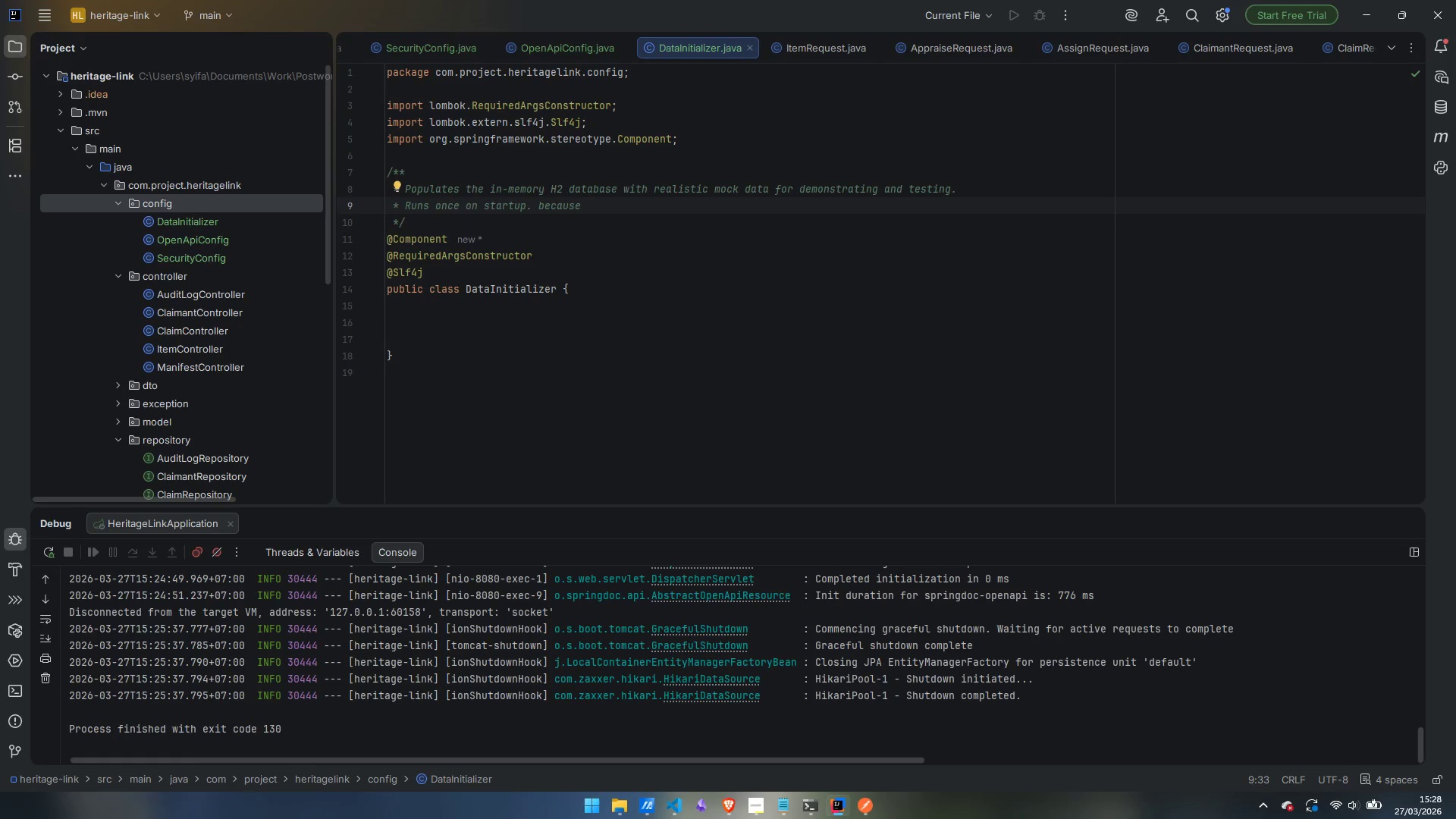 
key(Control+ControlLeft)
 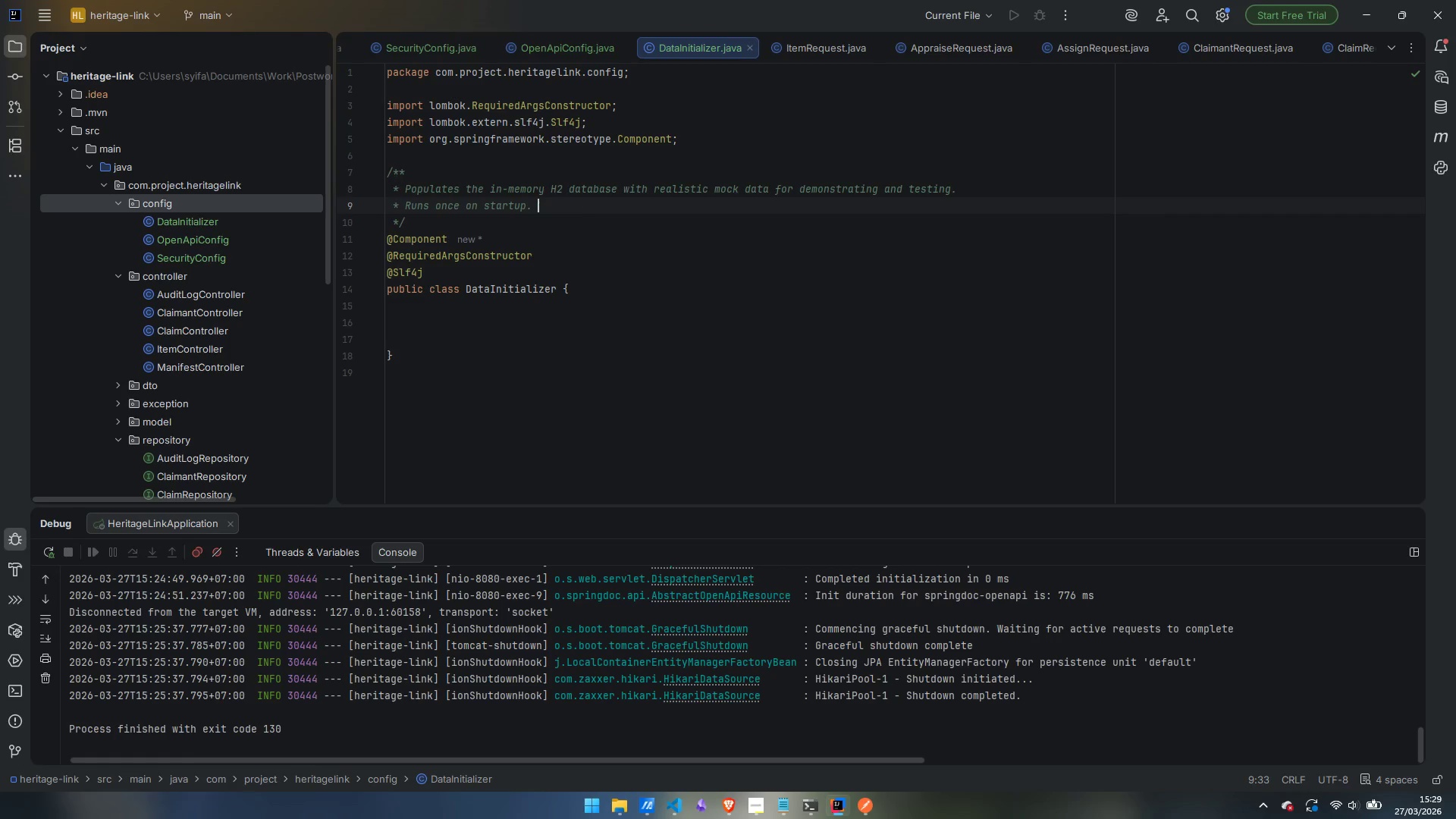 
key(Control+Backspace)
 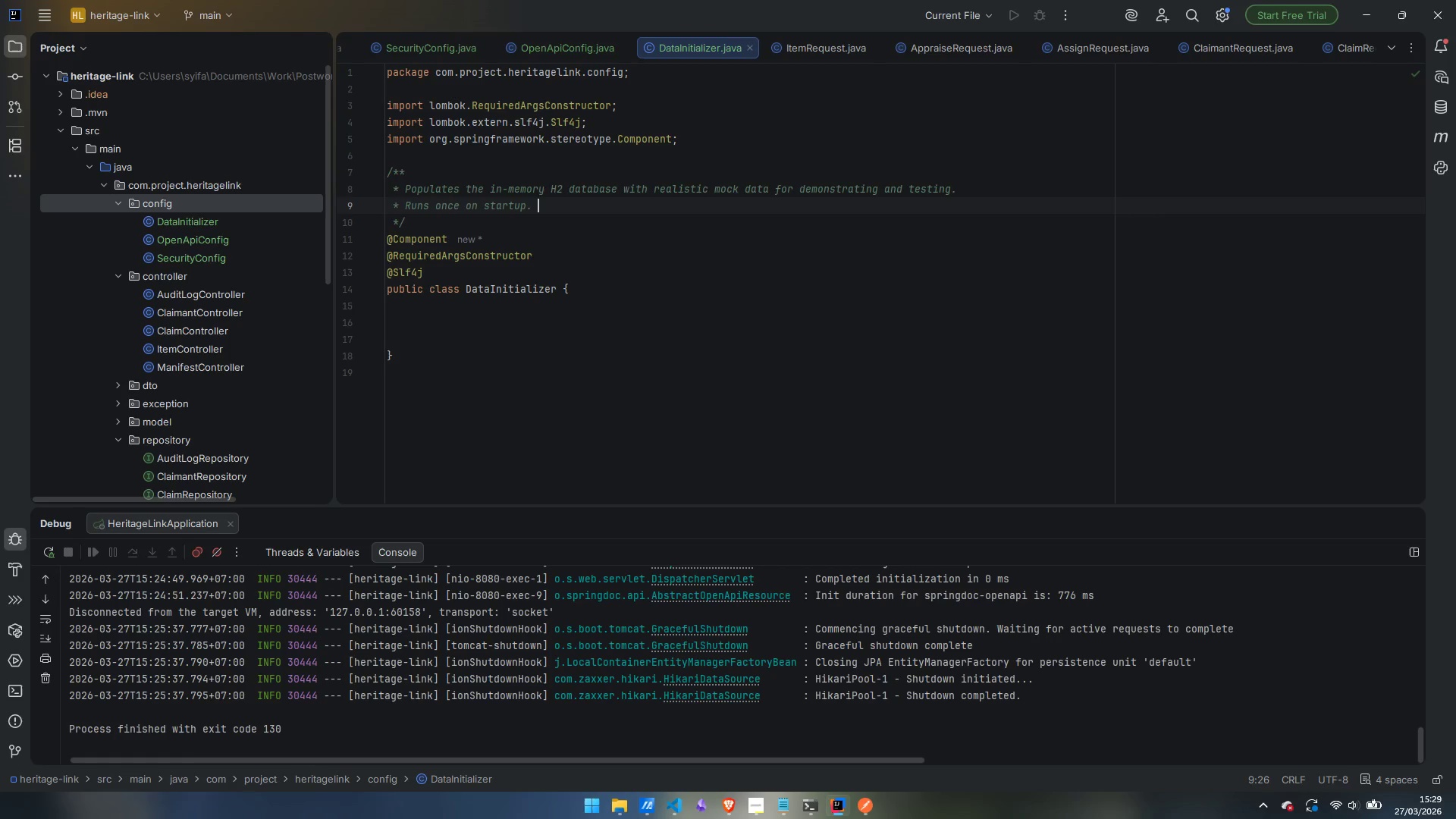 
key(Backspace)
 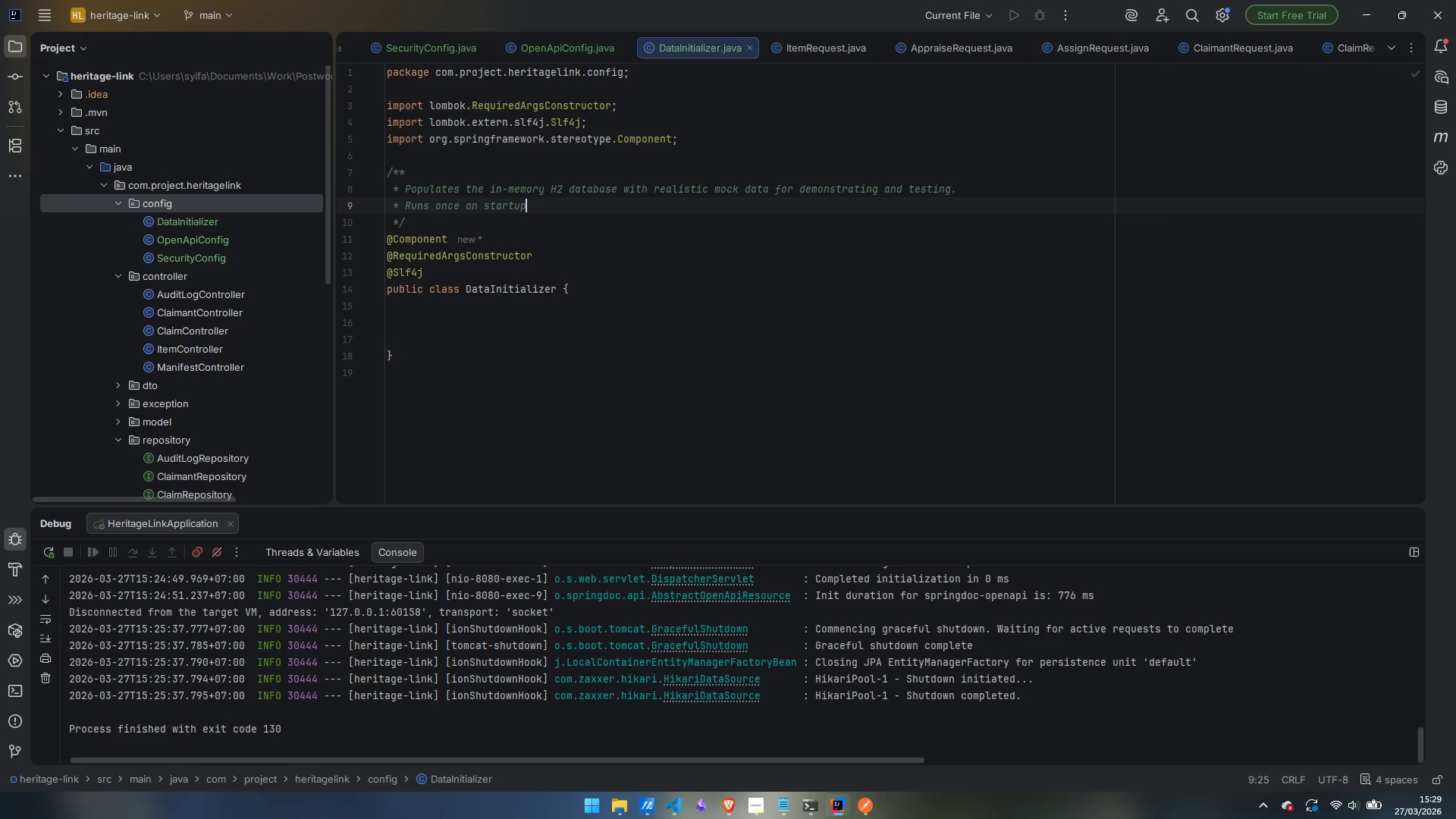 
key(Backspace)
 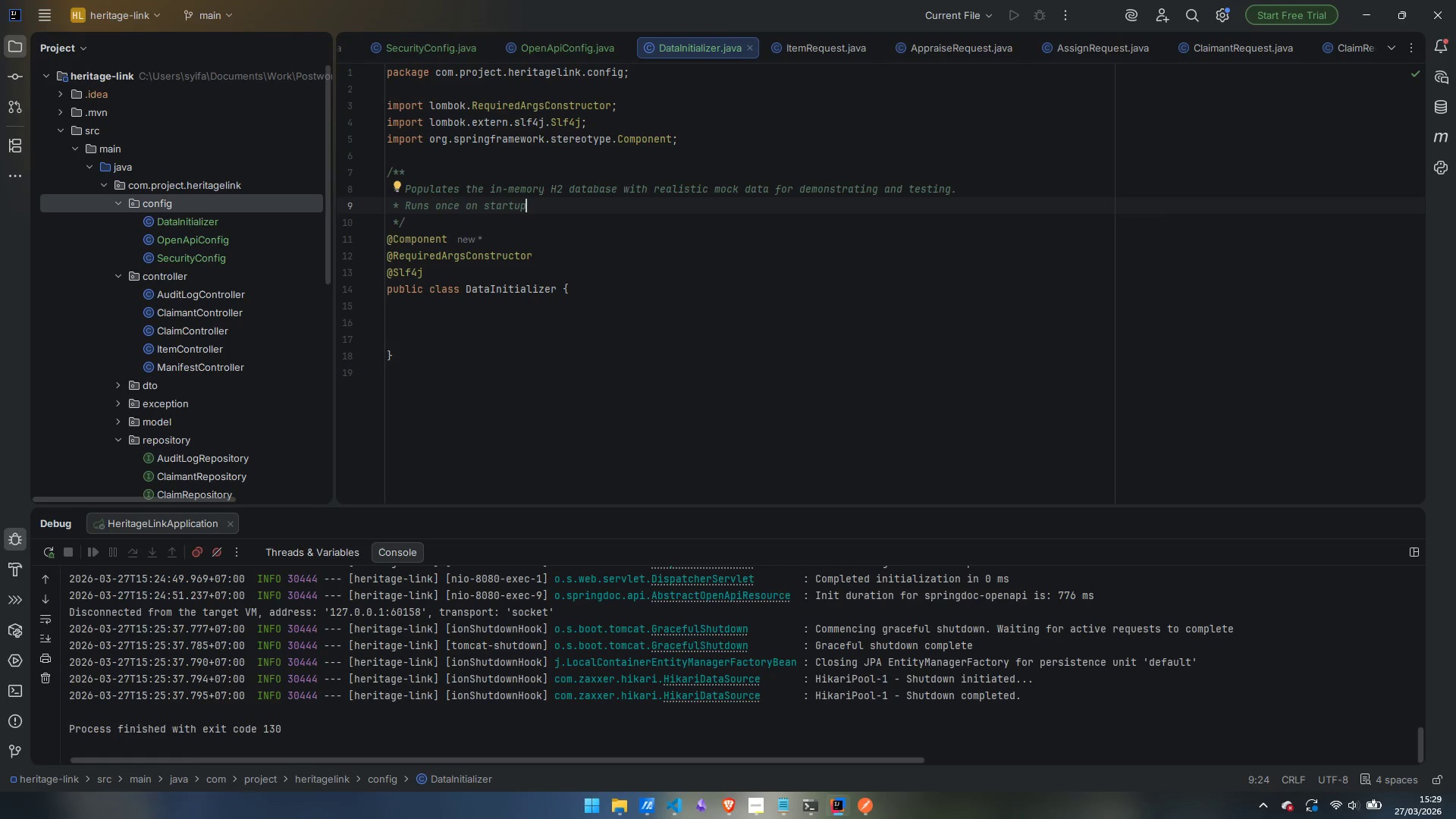 
key(Period)
 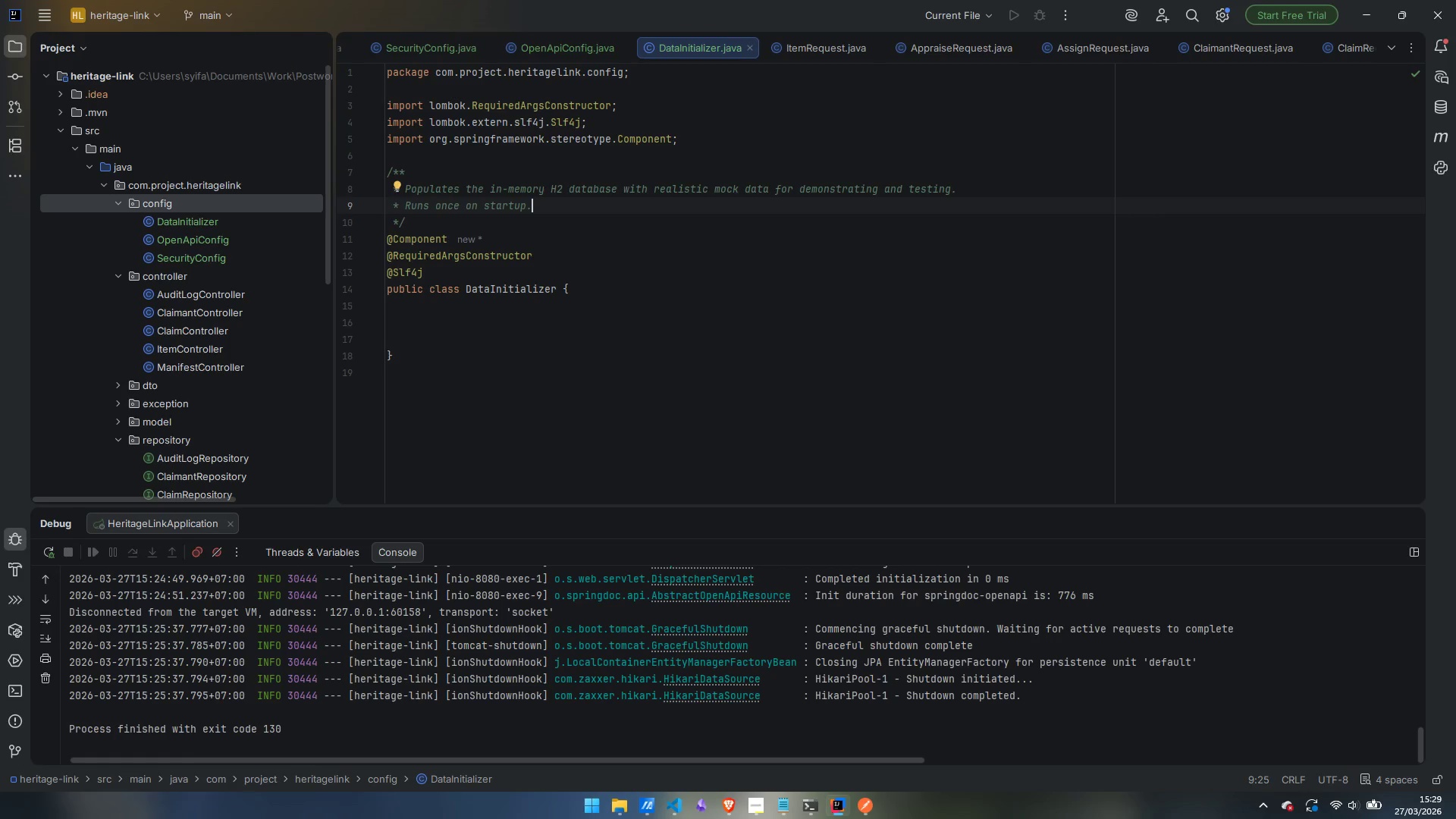 
wait(8.33)
 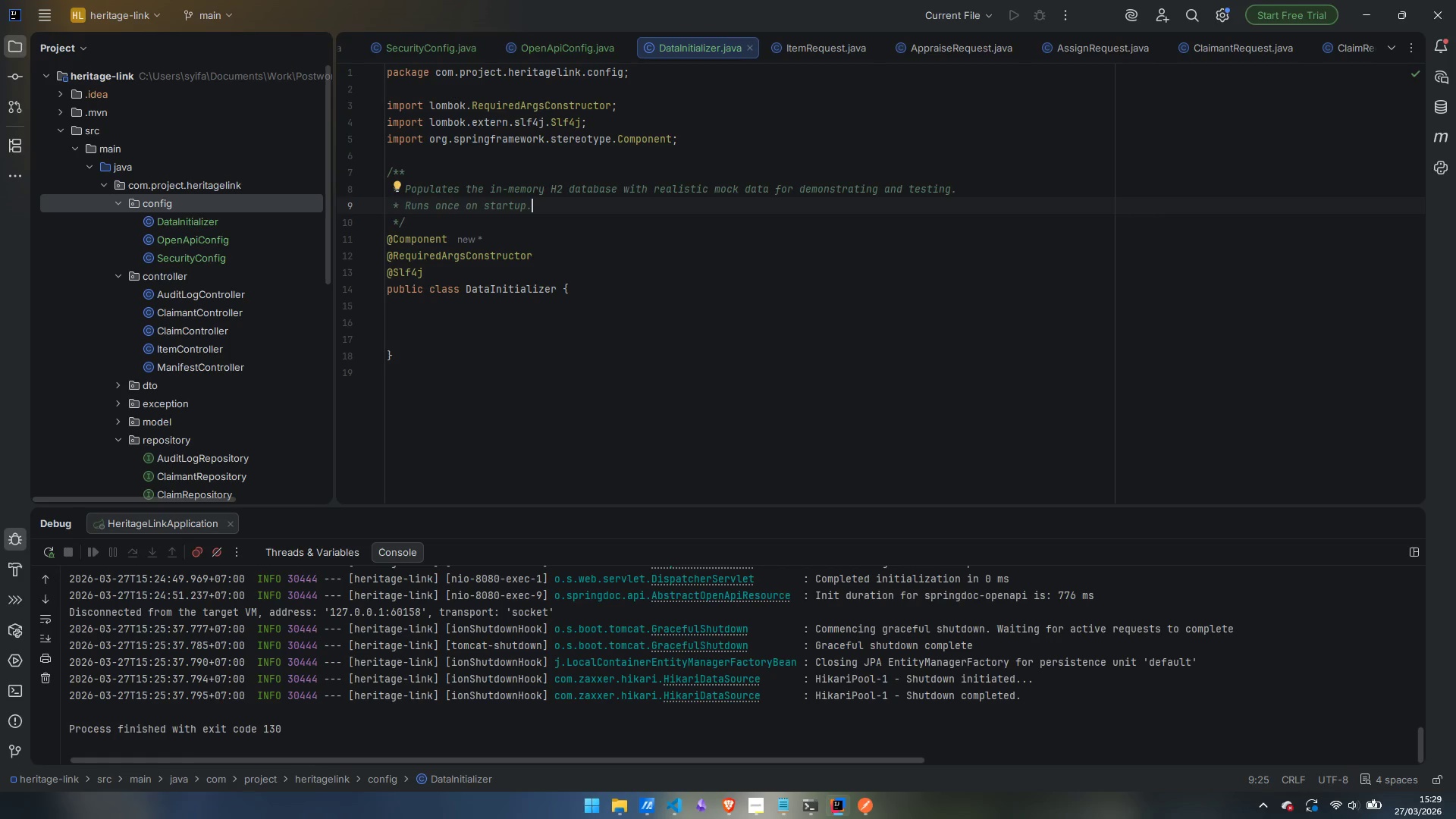 
left_click([554, 288])
 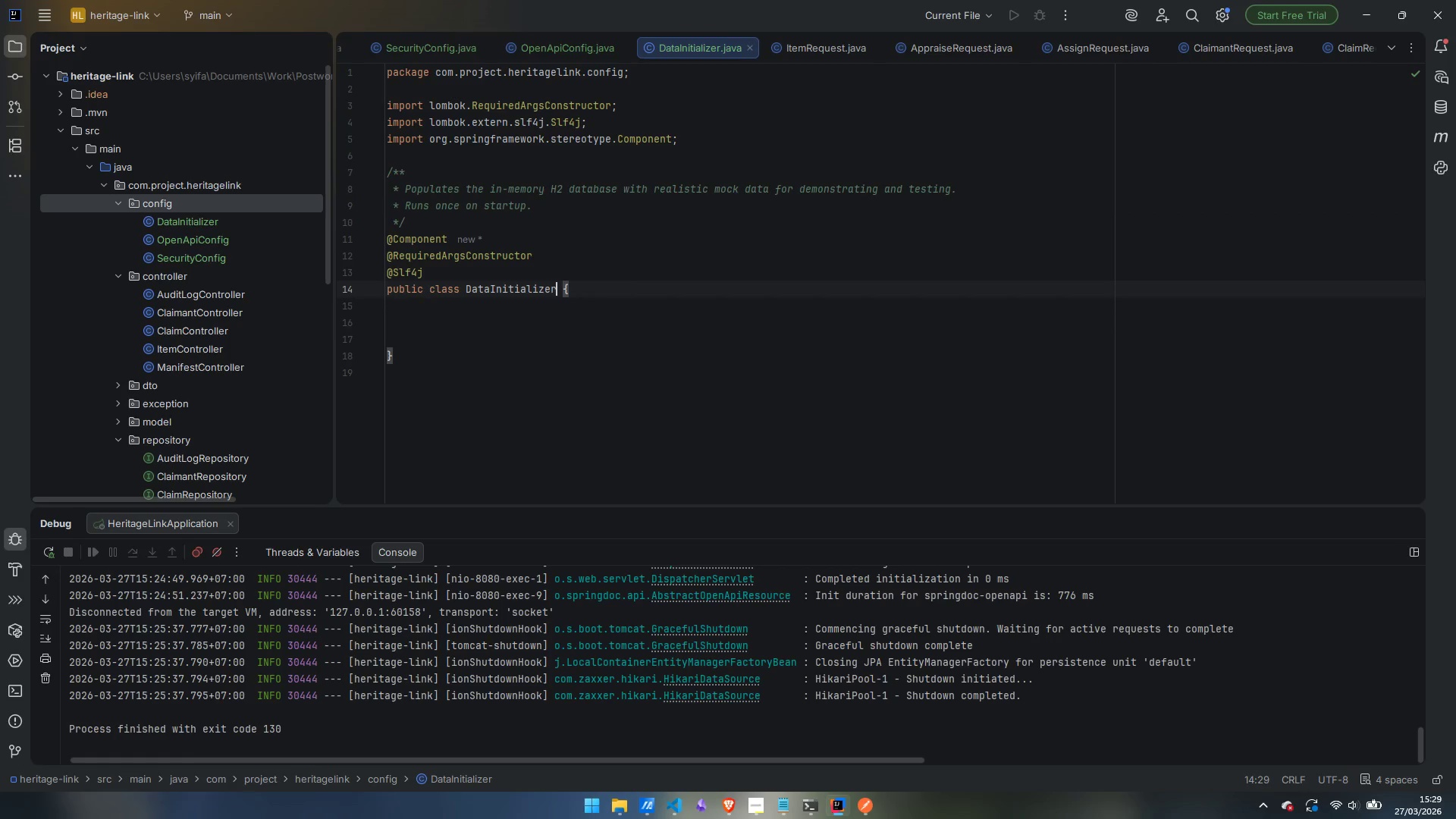 
type( impolement)
 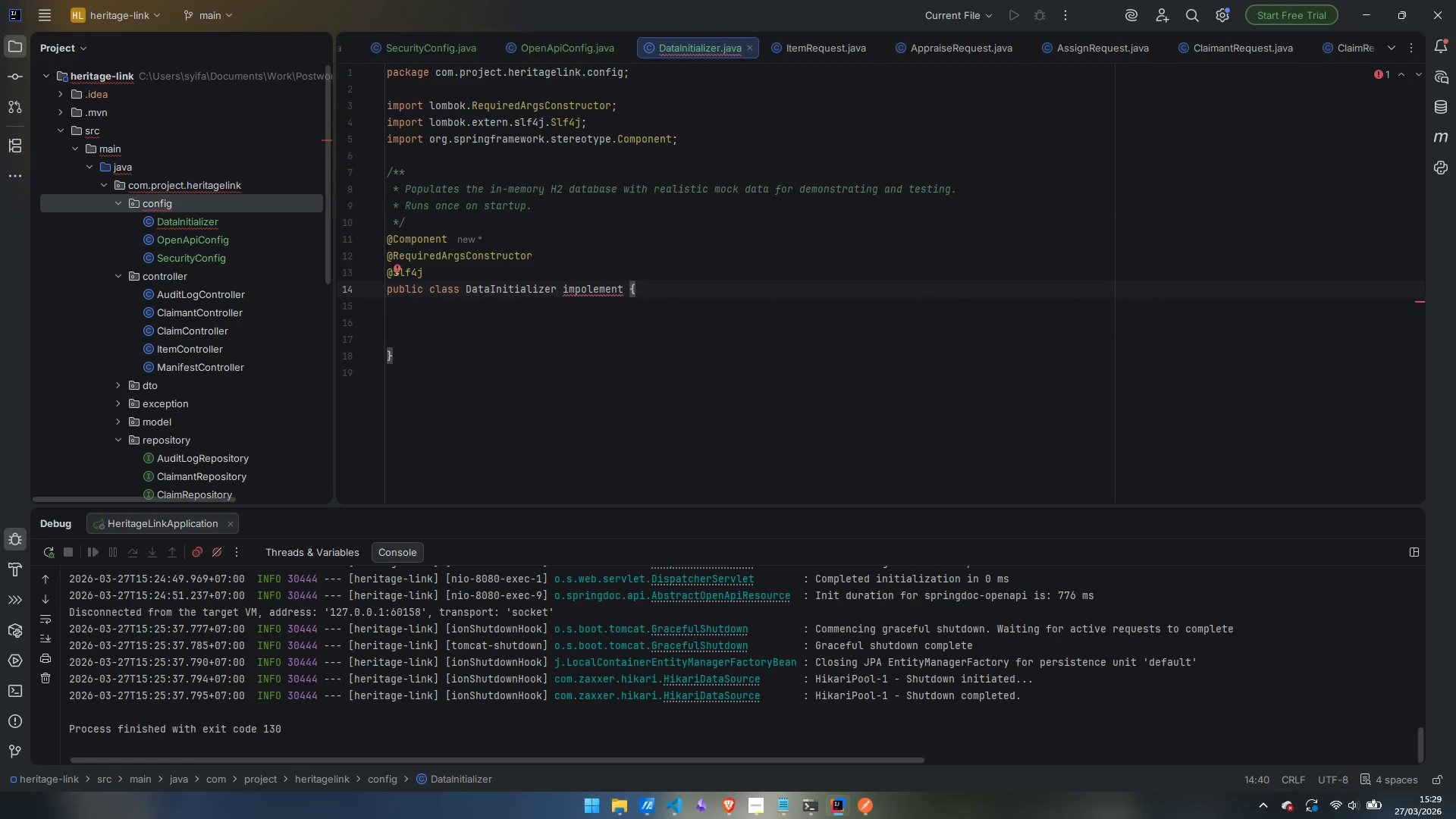 
key(Control+ControlLeft)
 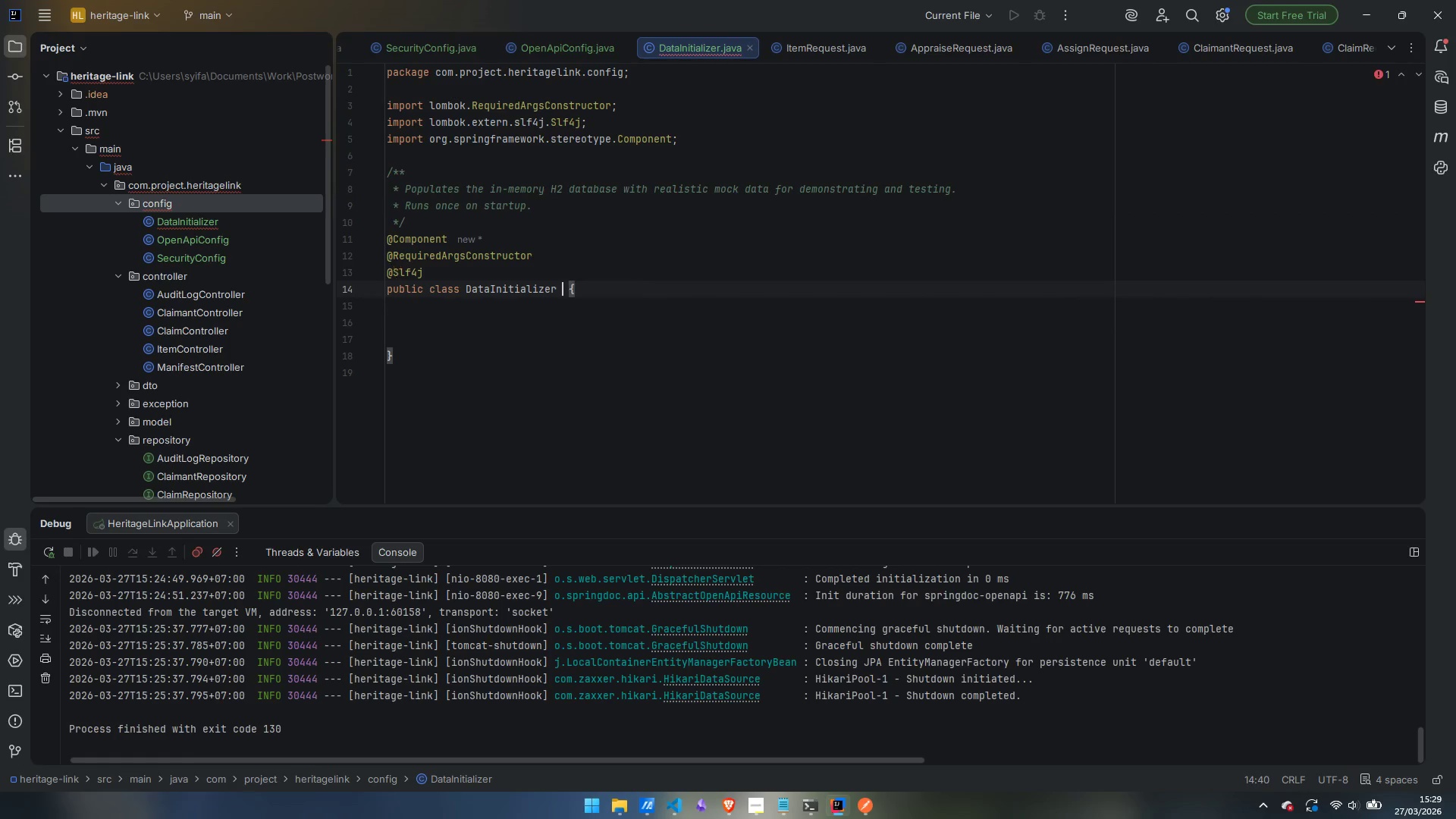 
key(Control+Backspace)
 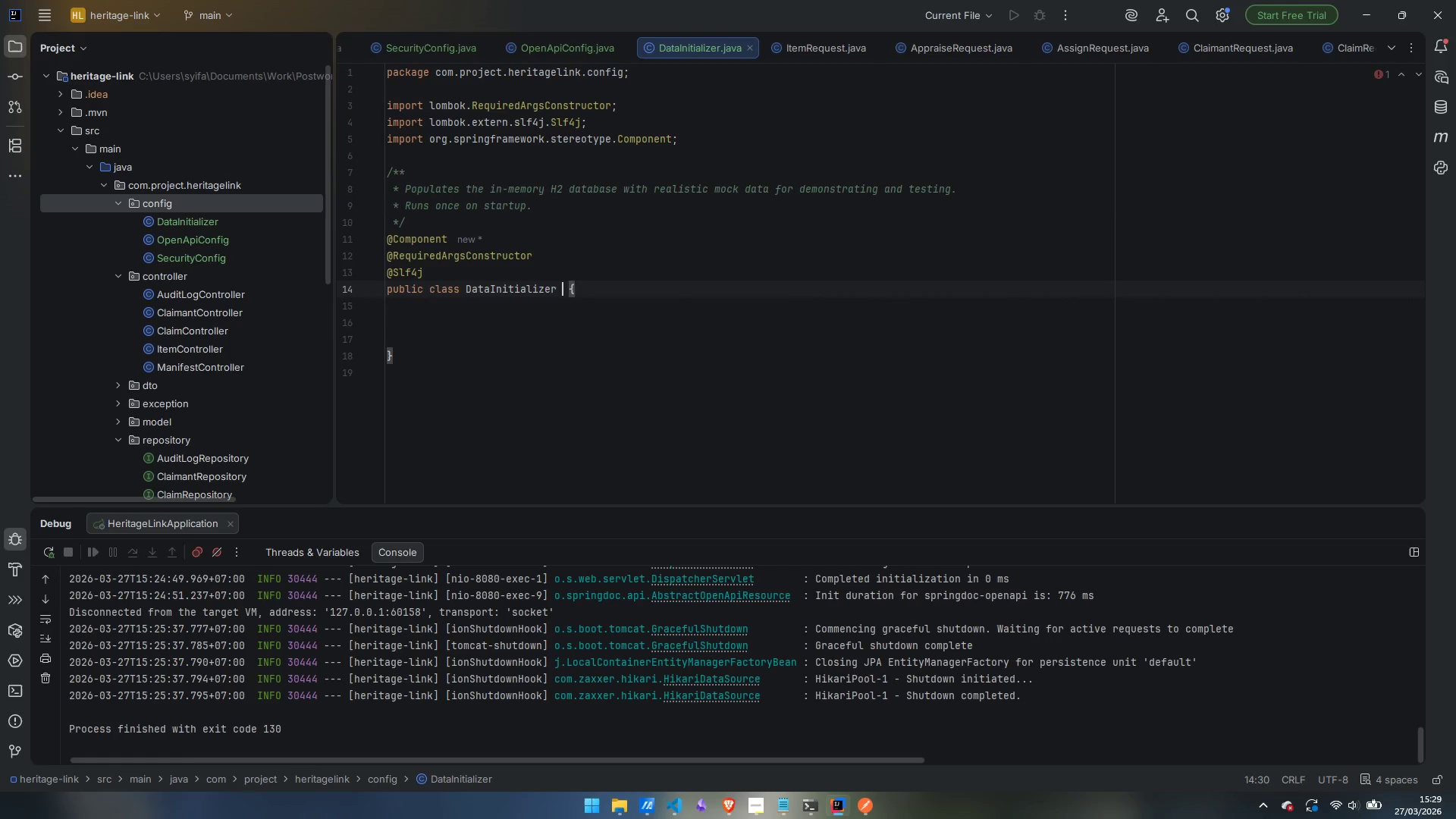 
type(implement)
 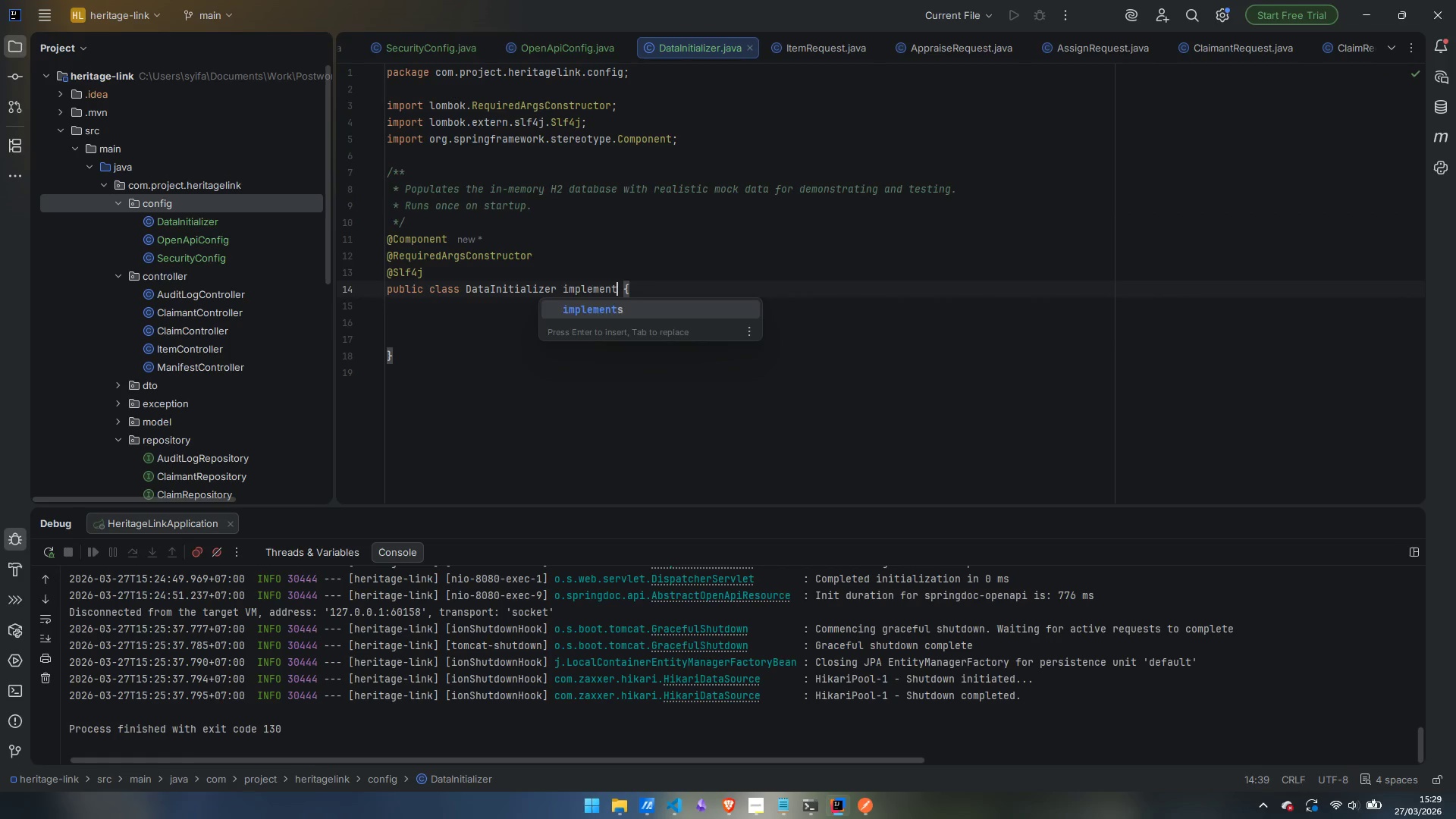 
key(Enter)
 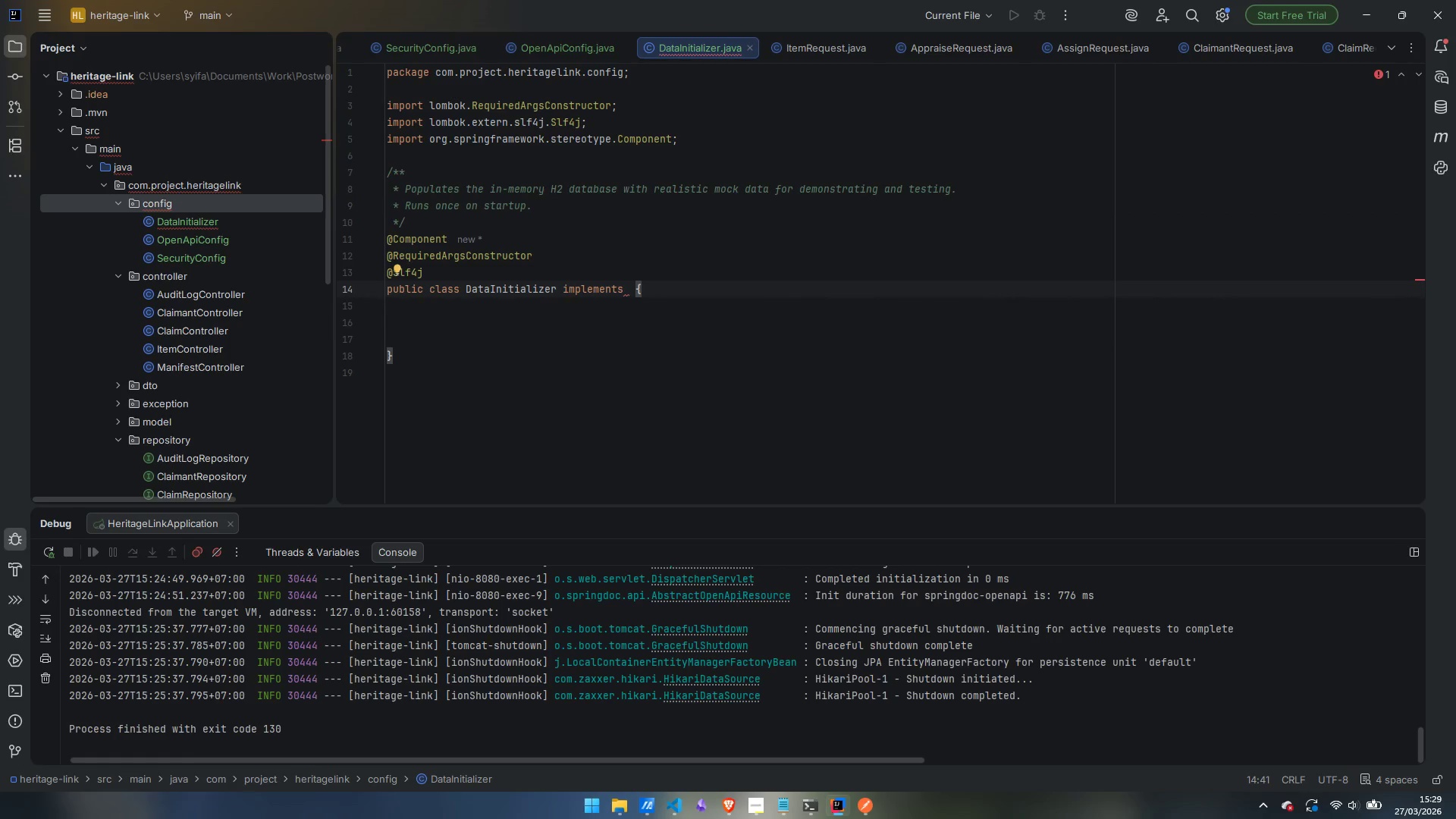 
type(CommandLin)
 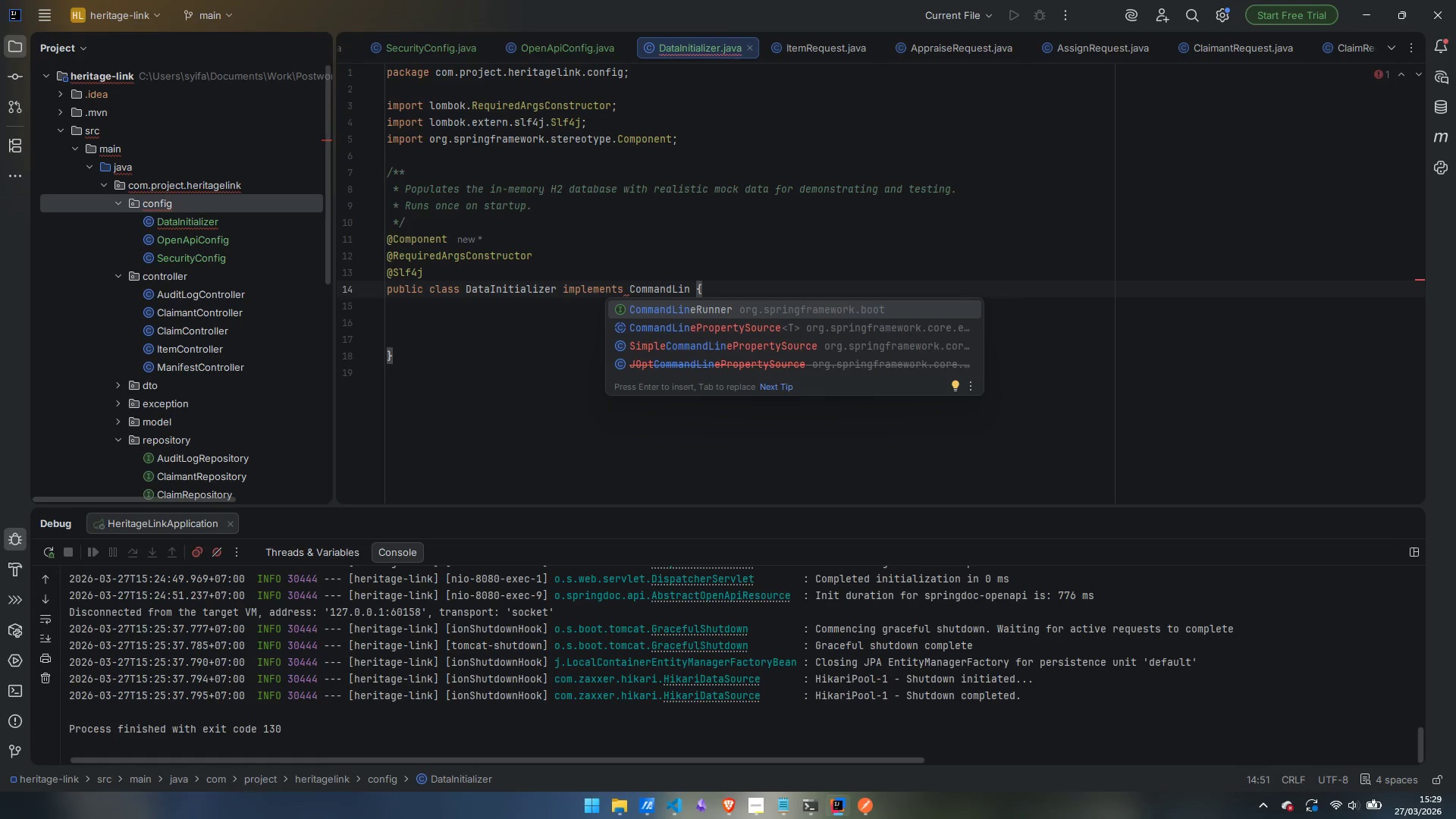 
key(Enter)
 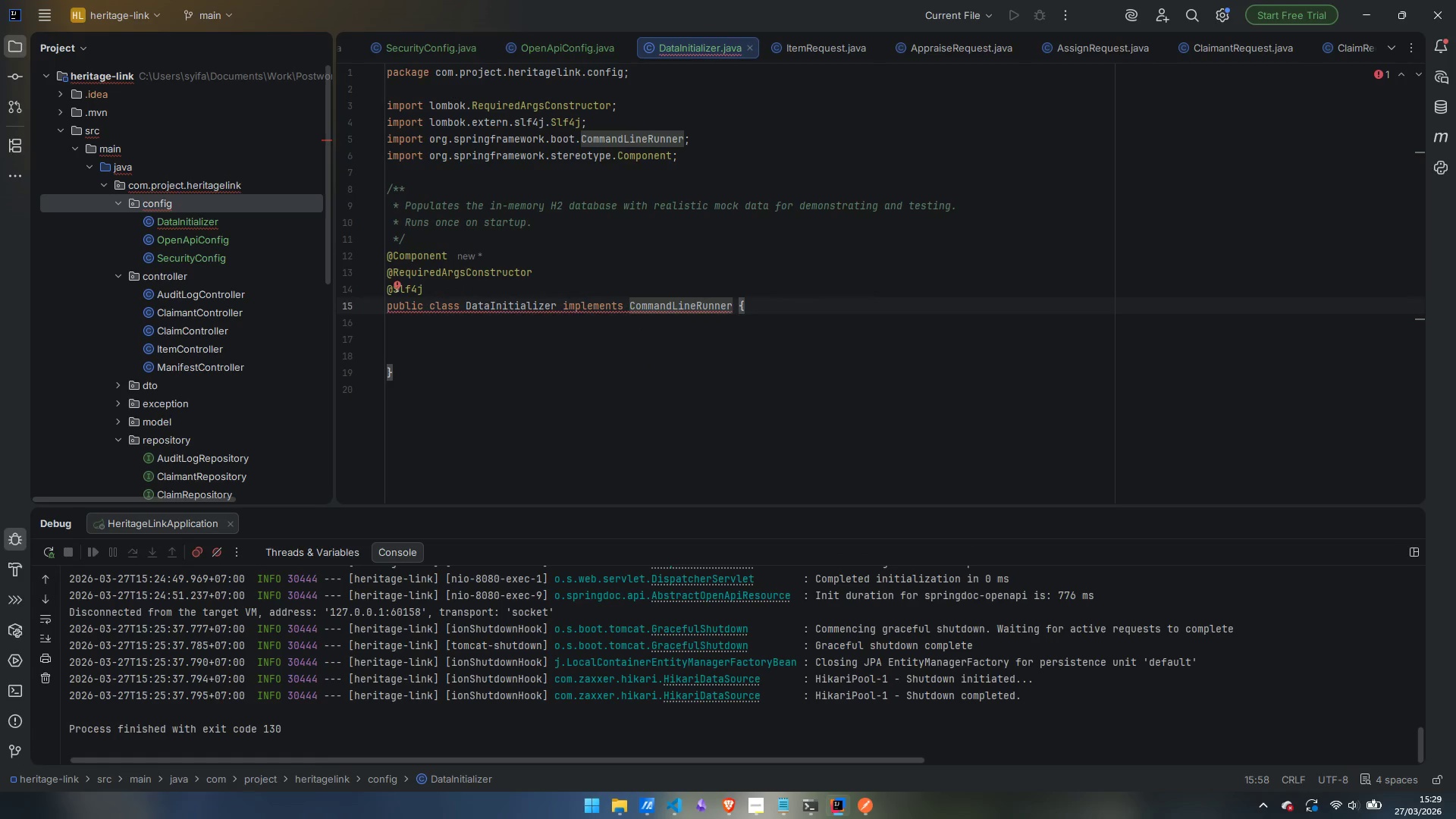 
key(ArrowDown)
 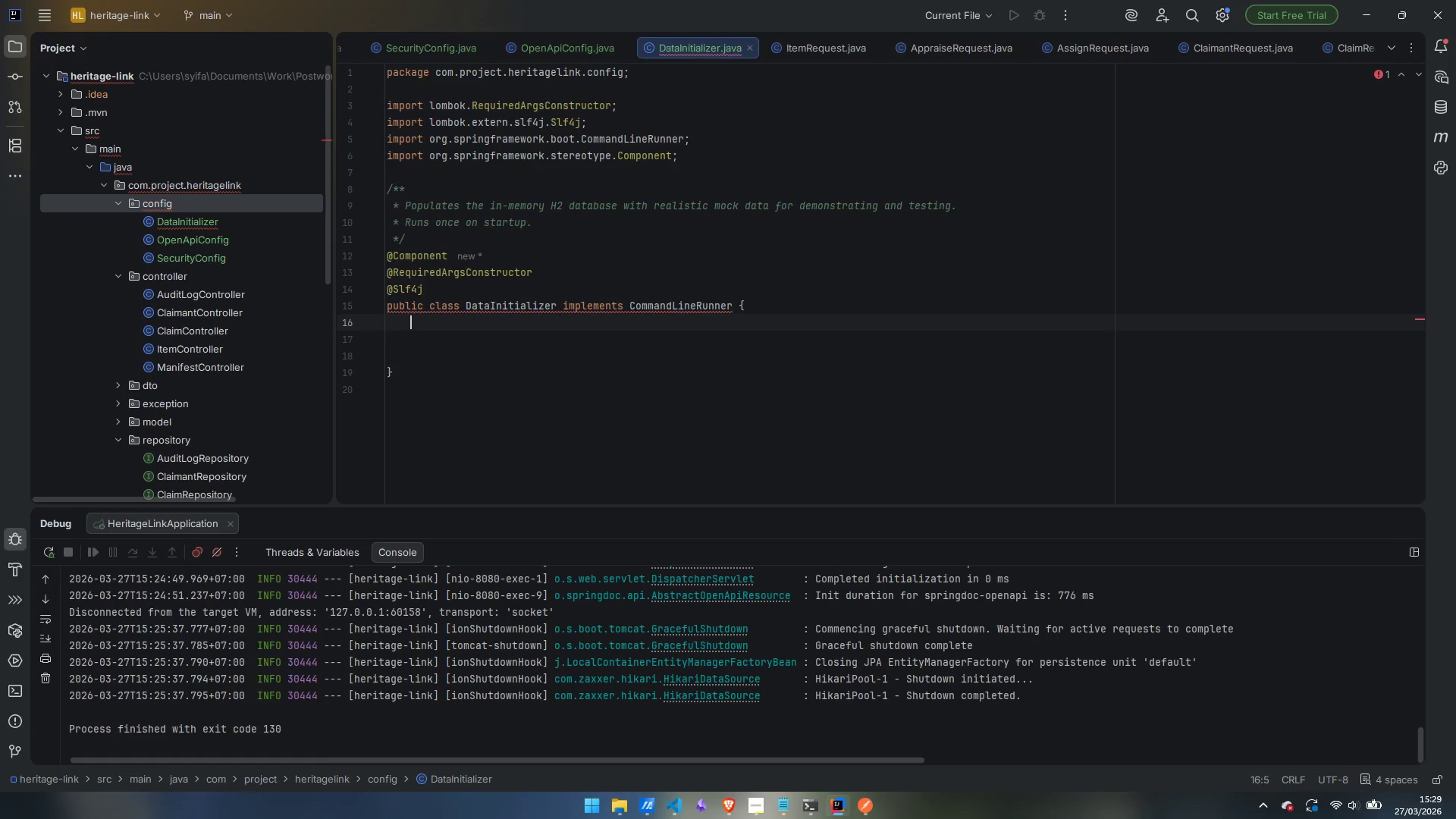 
key(ArrowDown)
 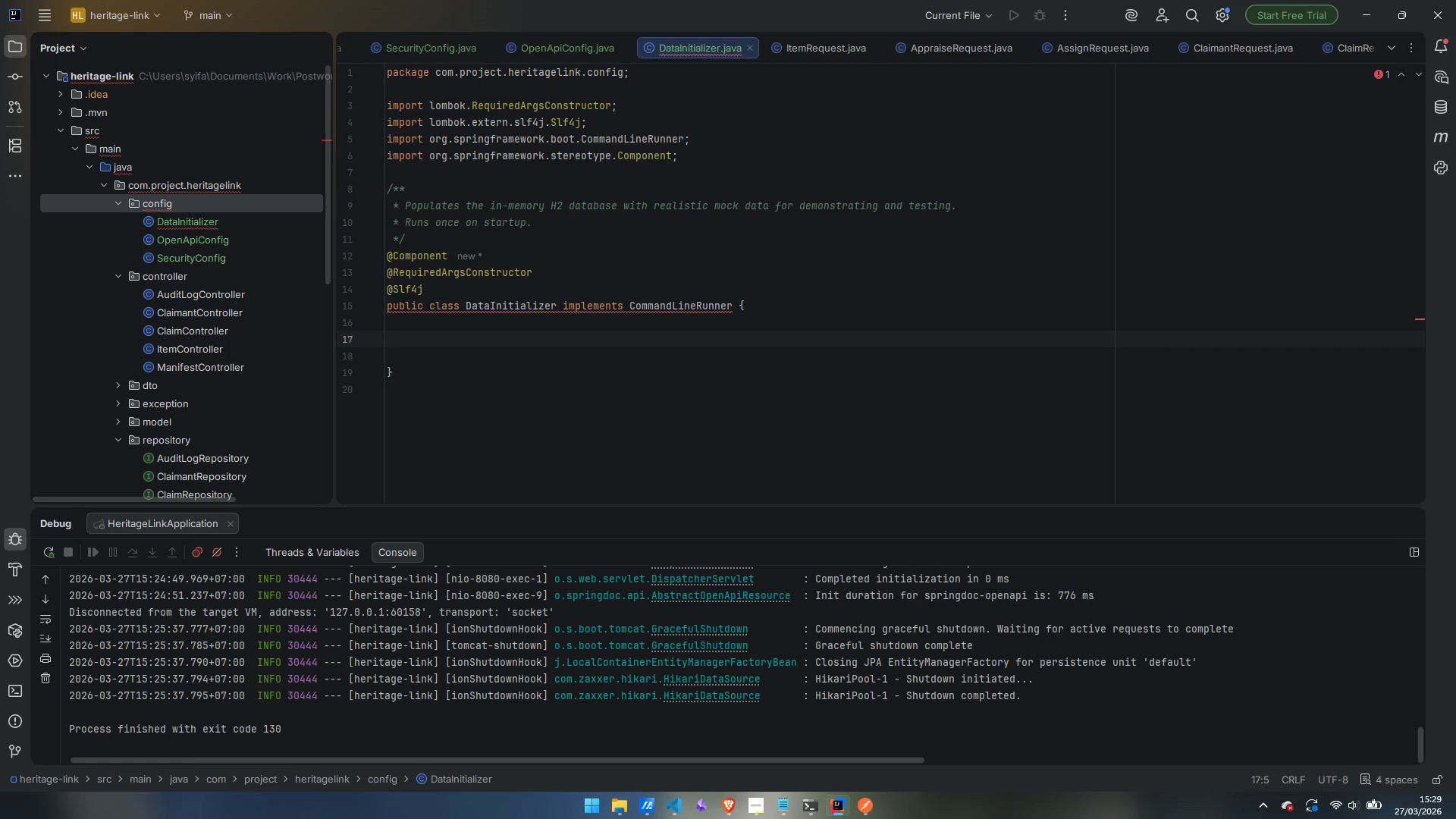 
wait(21.94)
 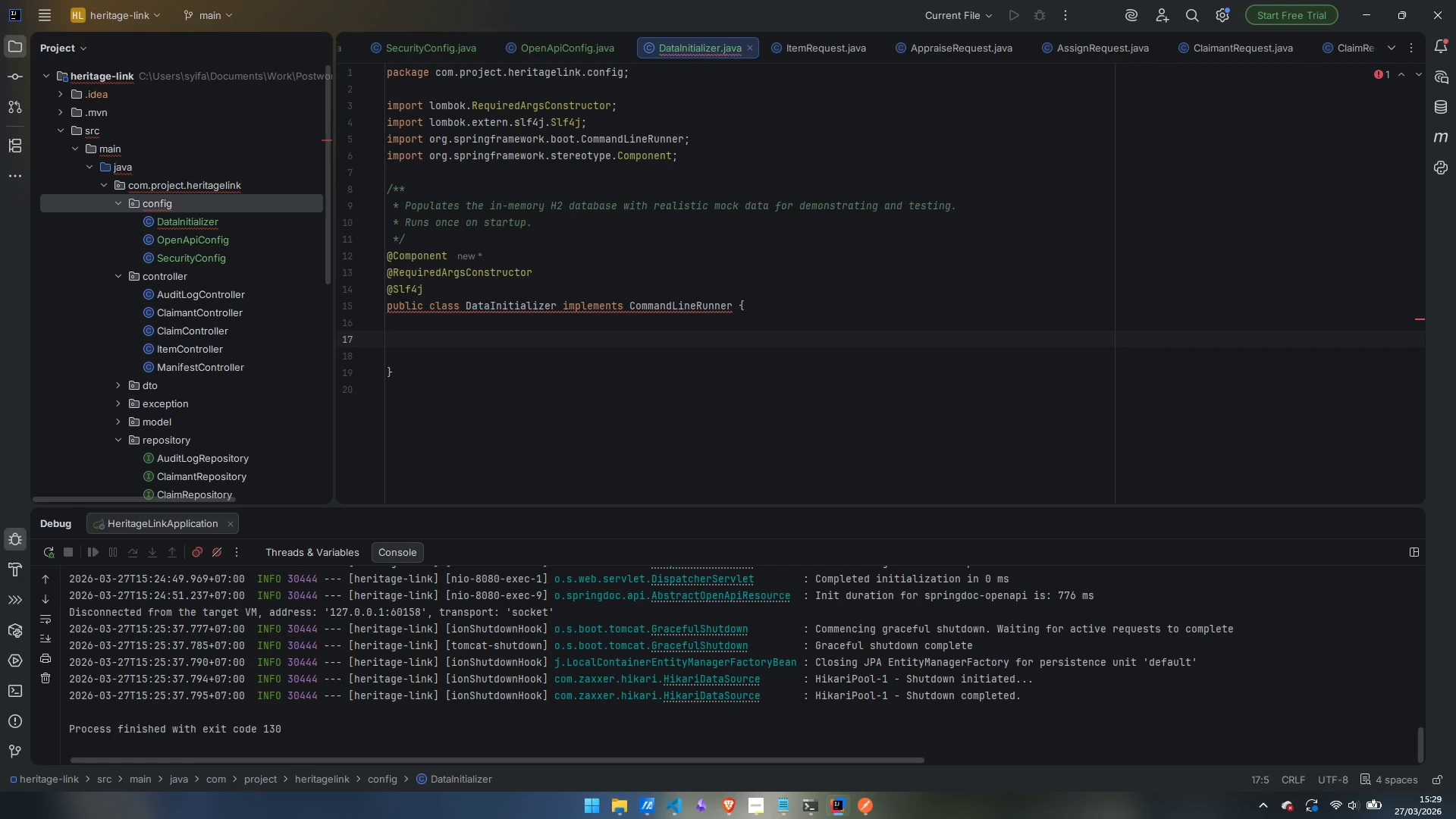 
type(private fima;)
key(Backspace)
key(Backspace)
key(Backspace)
type(nal ItemRepo)
 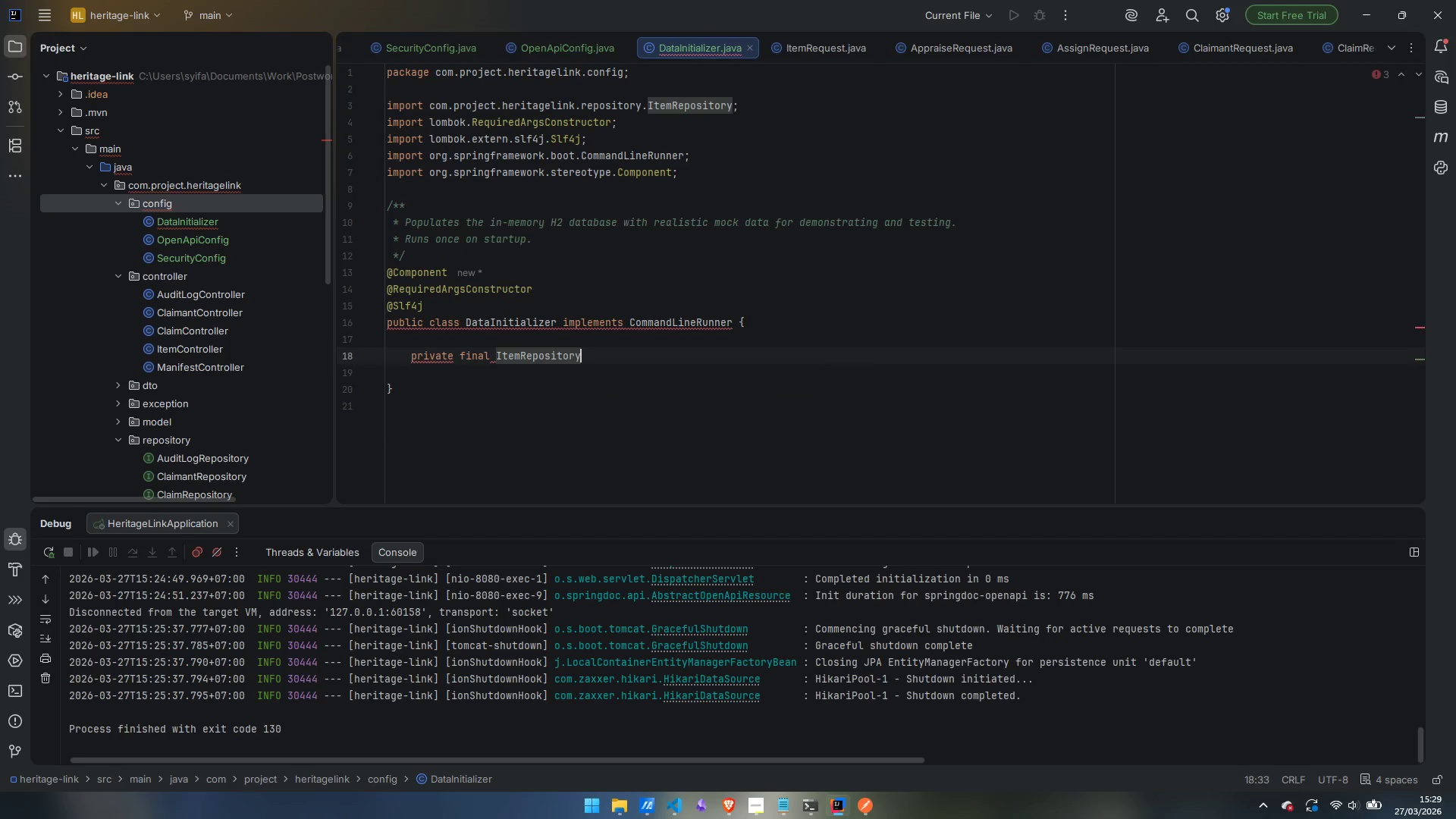 
 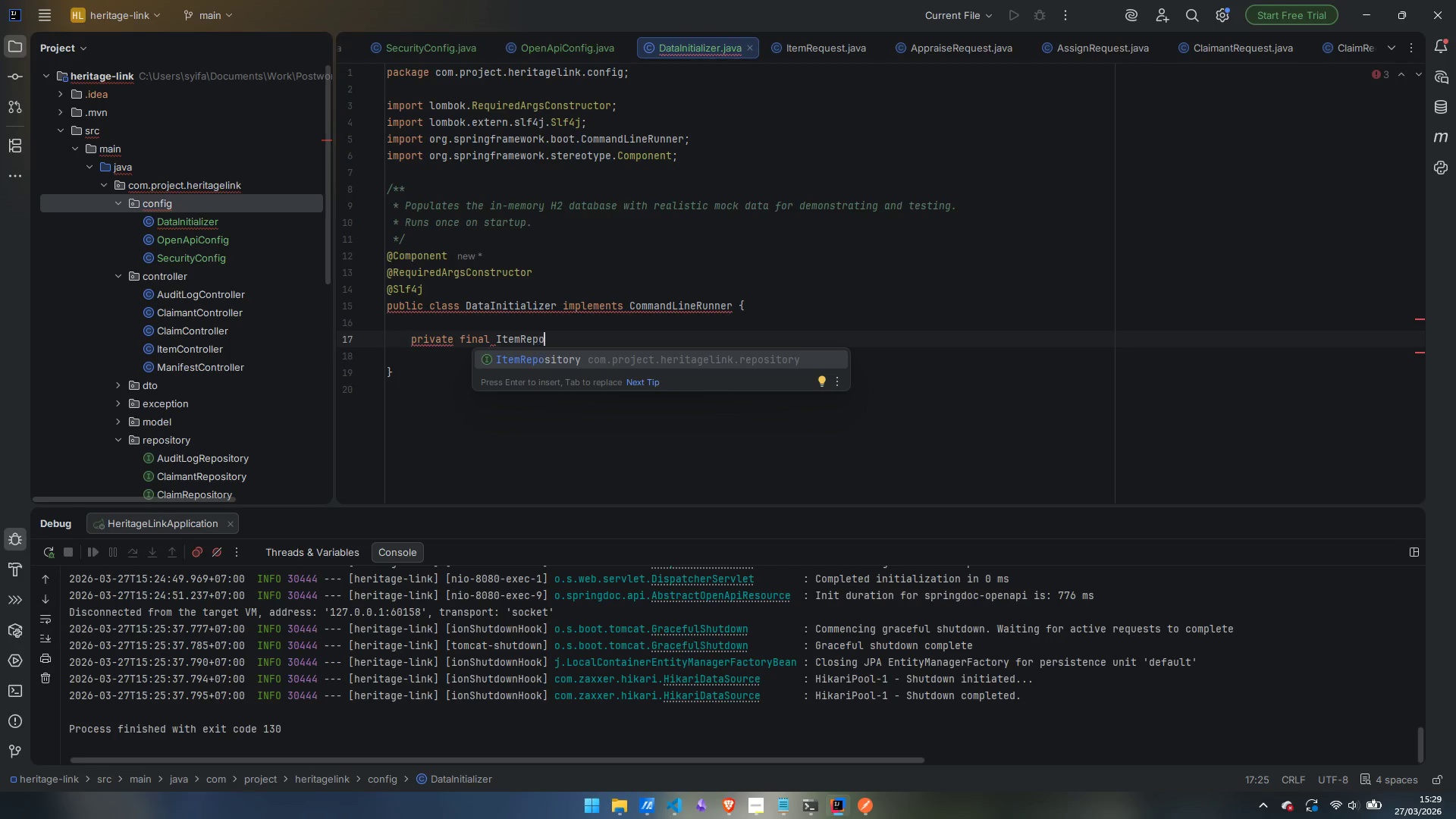 
key(Enter)
 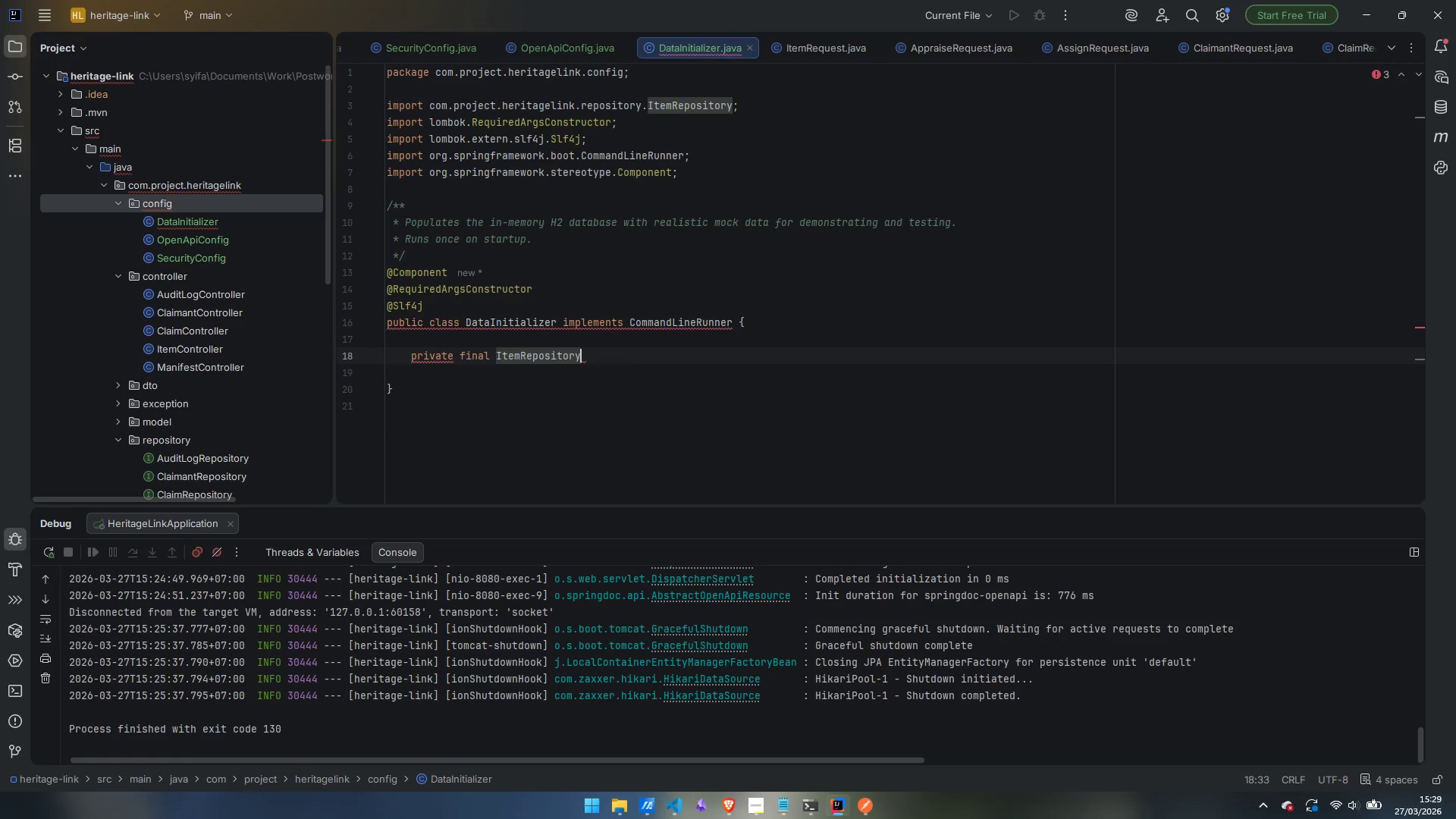 
type( otem,)
 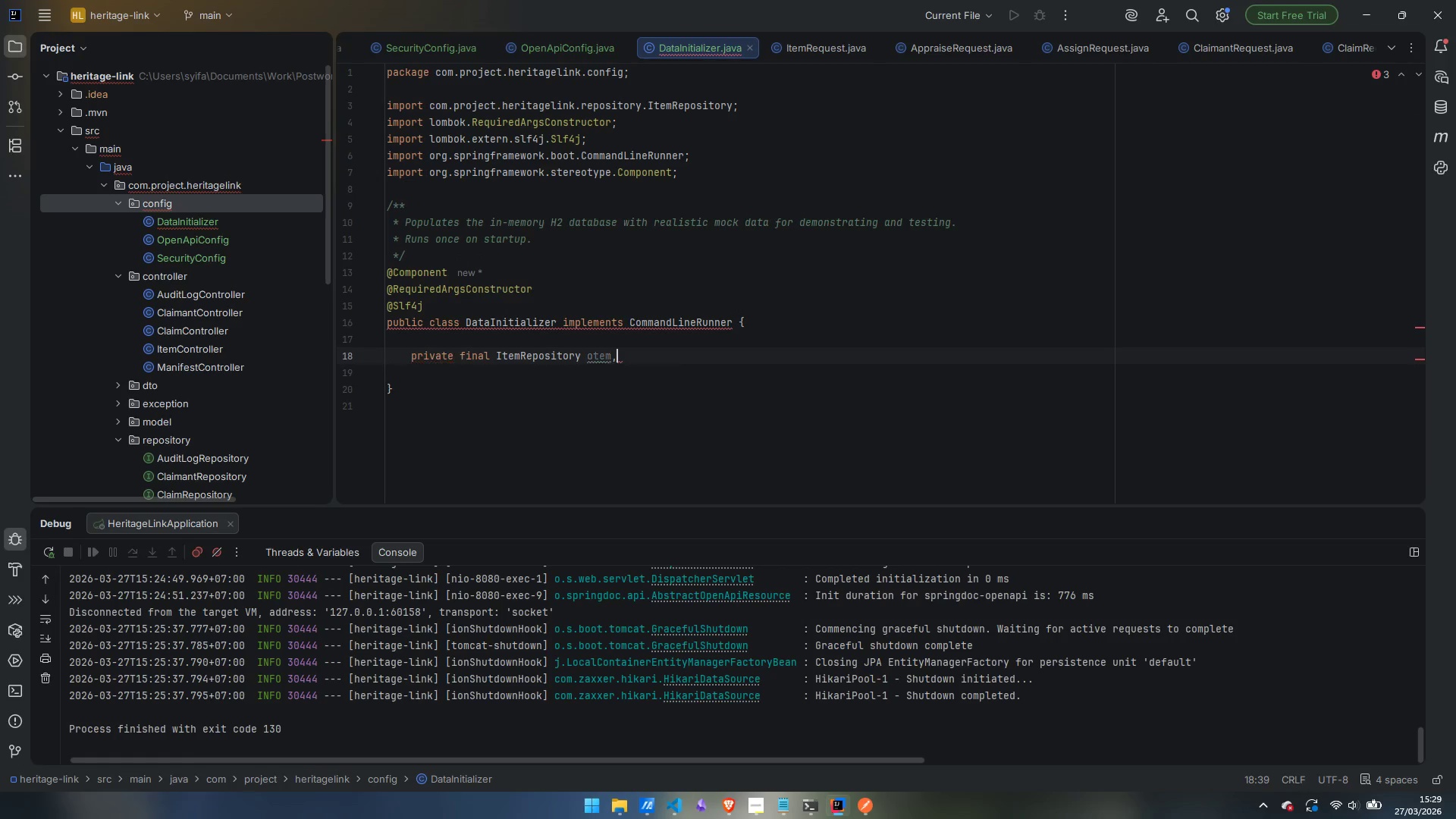 
key(Control+Backspace)
 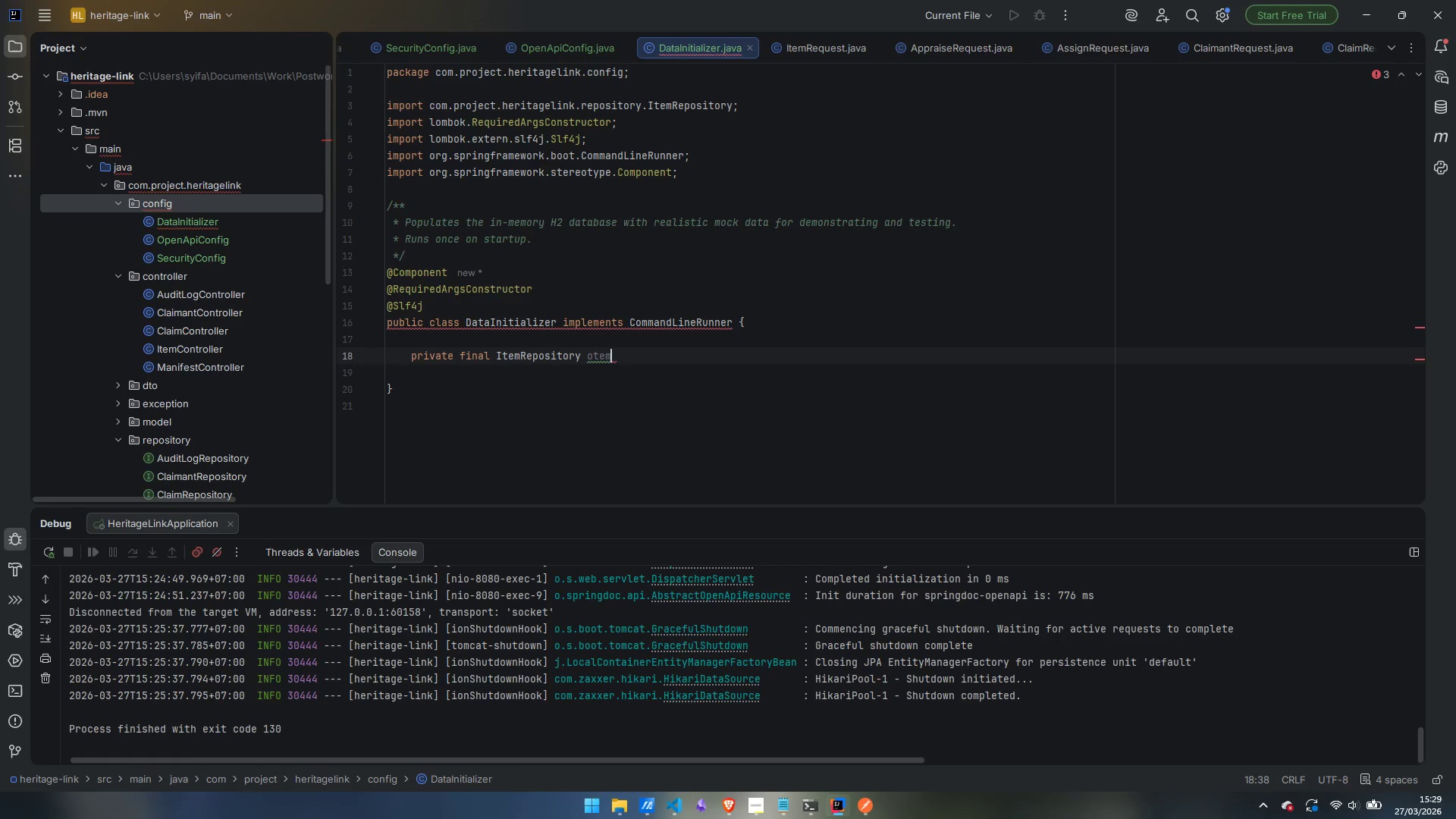 
key(Backspace)
 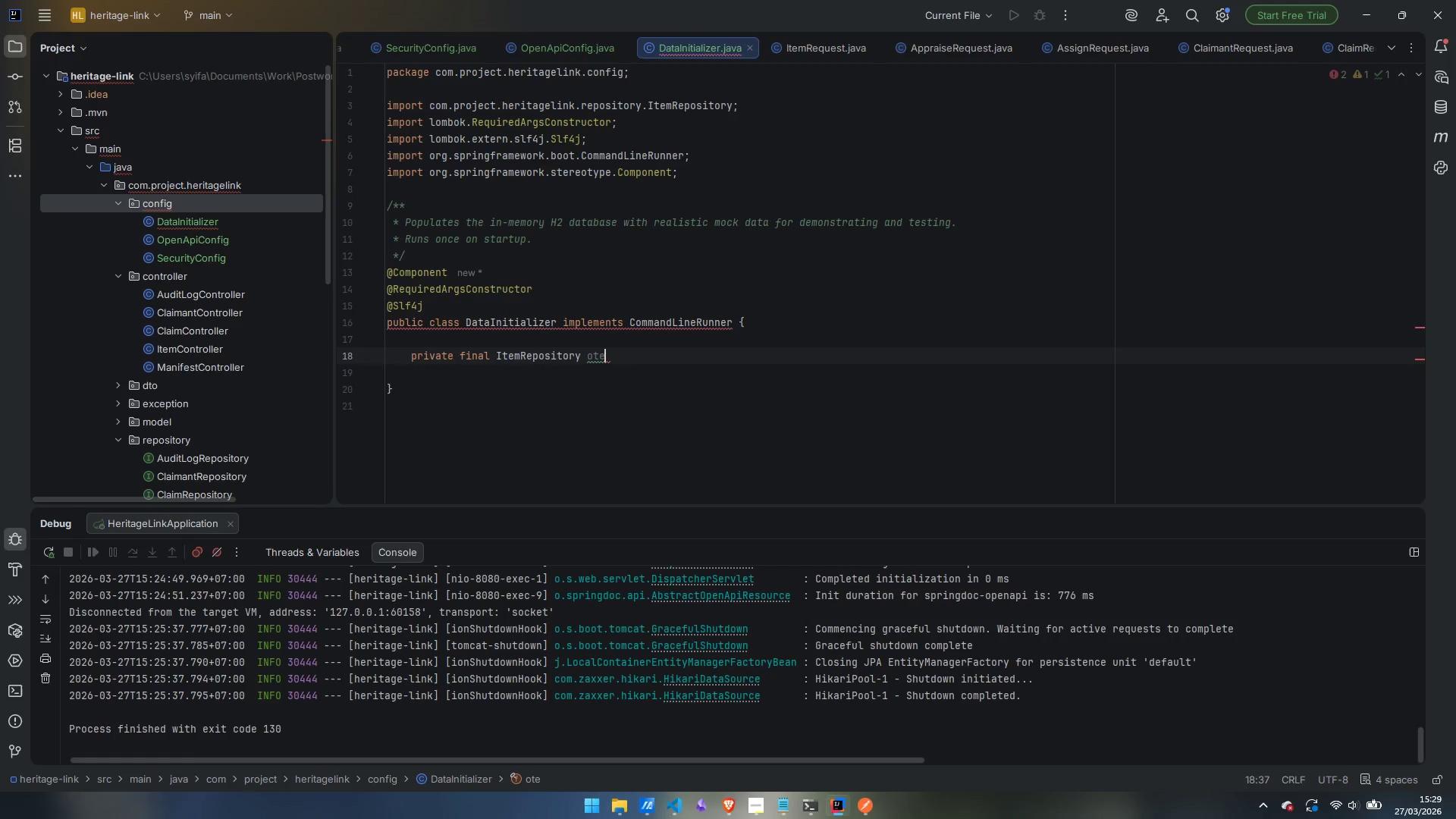 
key(Control+ControlLeft)
 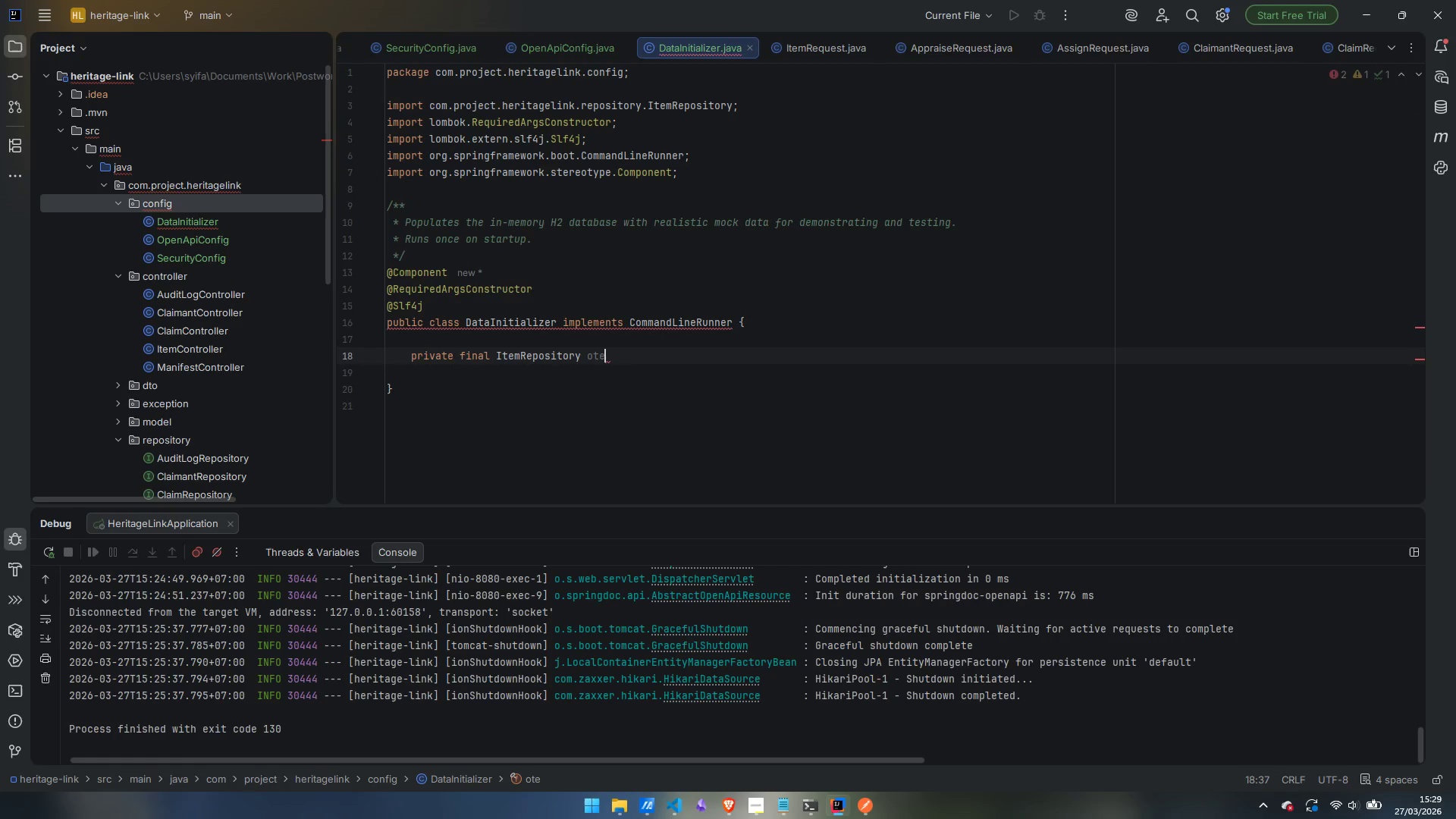 
key(Control+Backspace)
 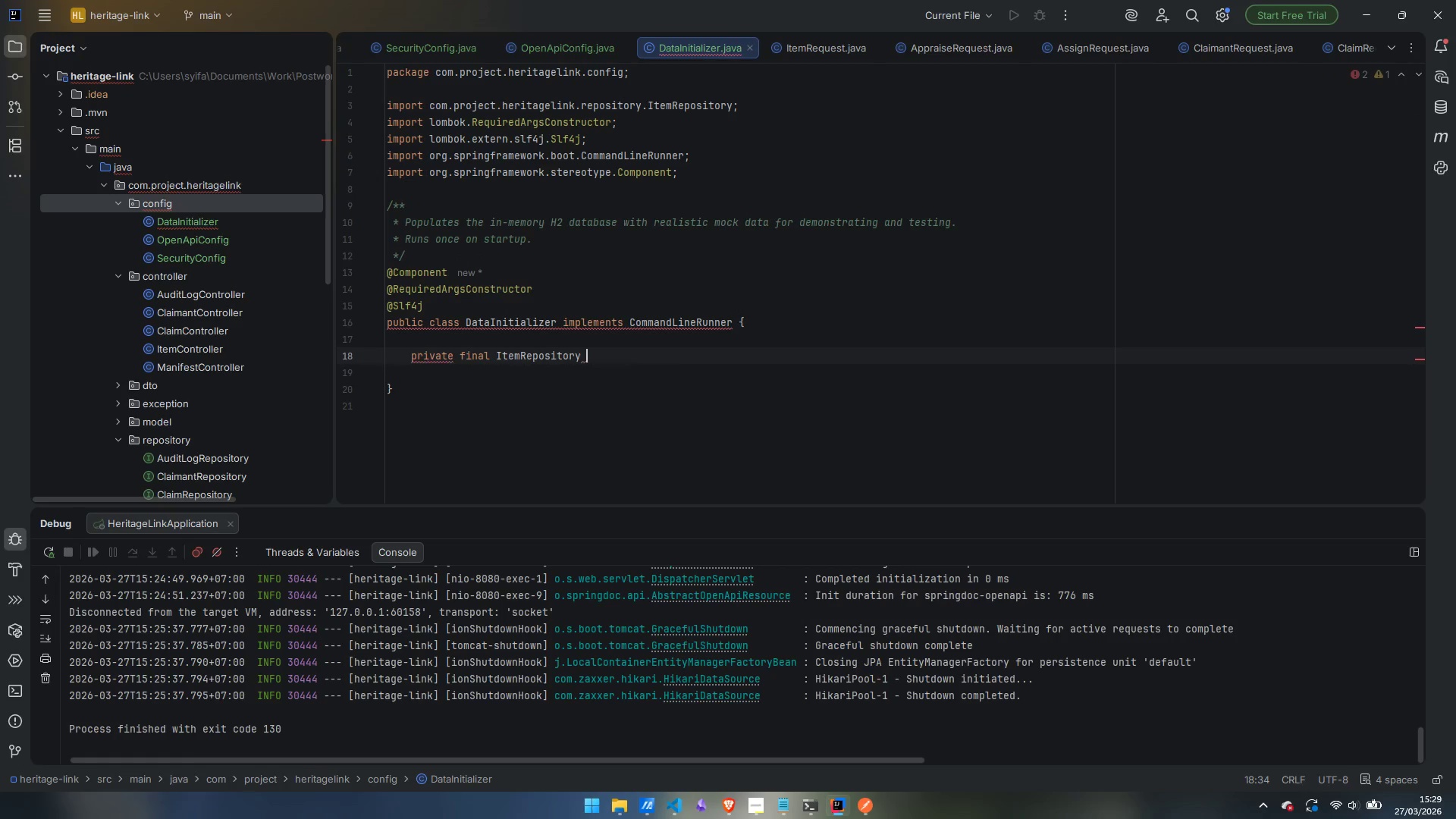 
type(itemRepo)
 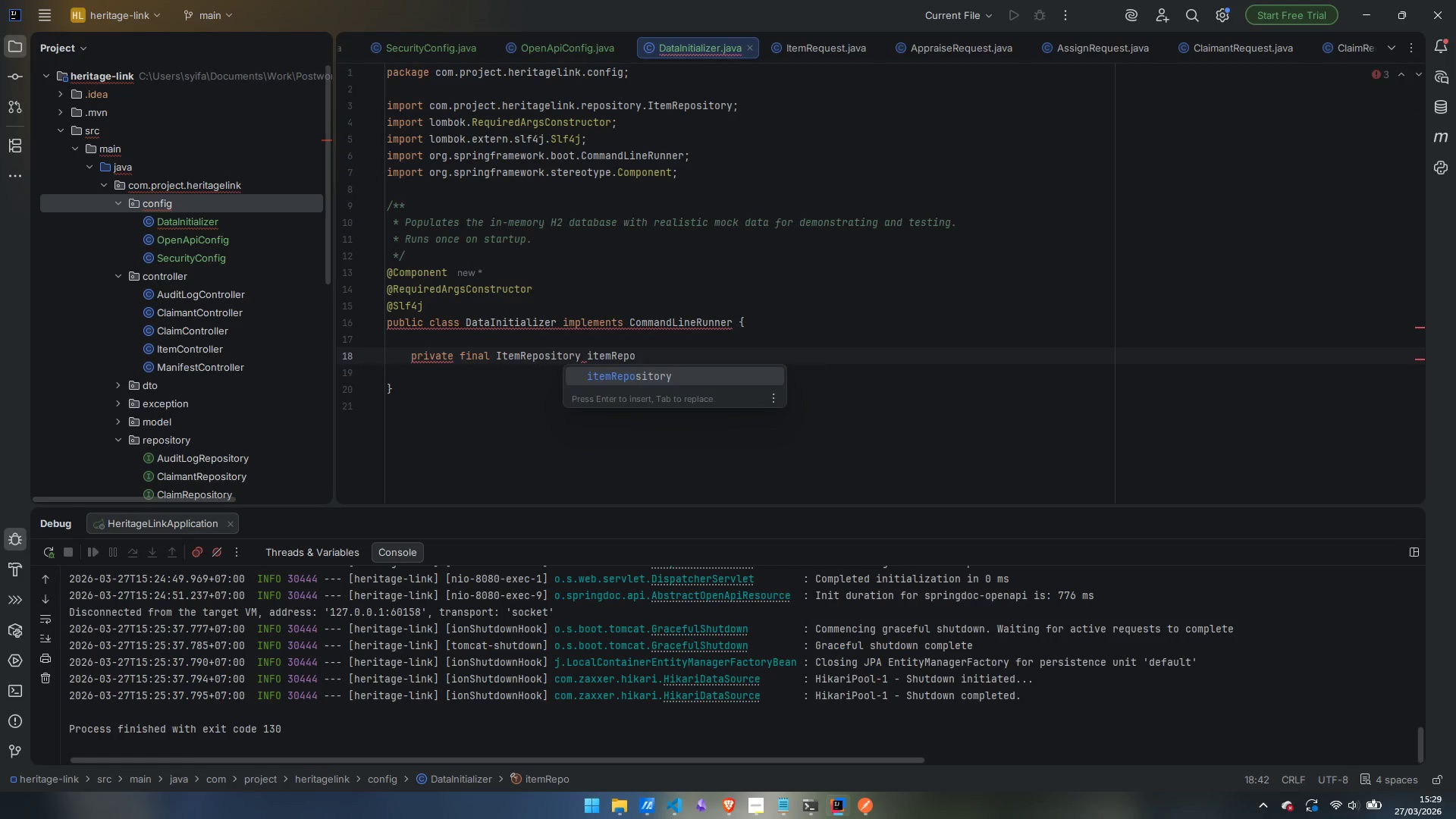 
key(Enter)
 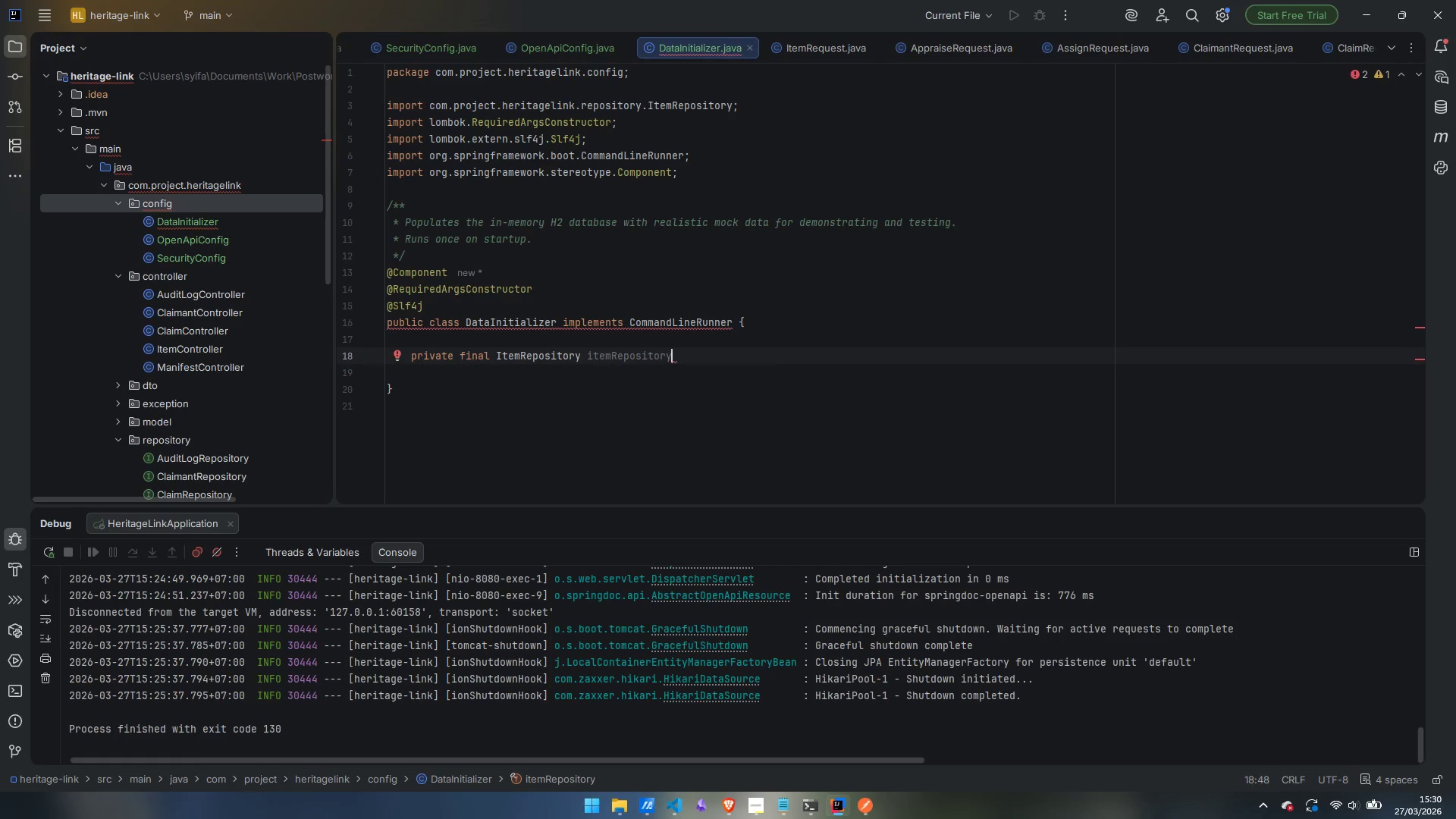 
key(Semicolon)
 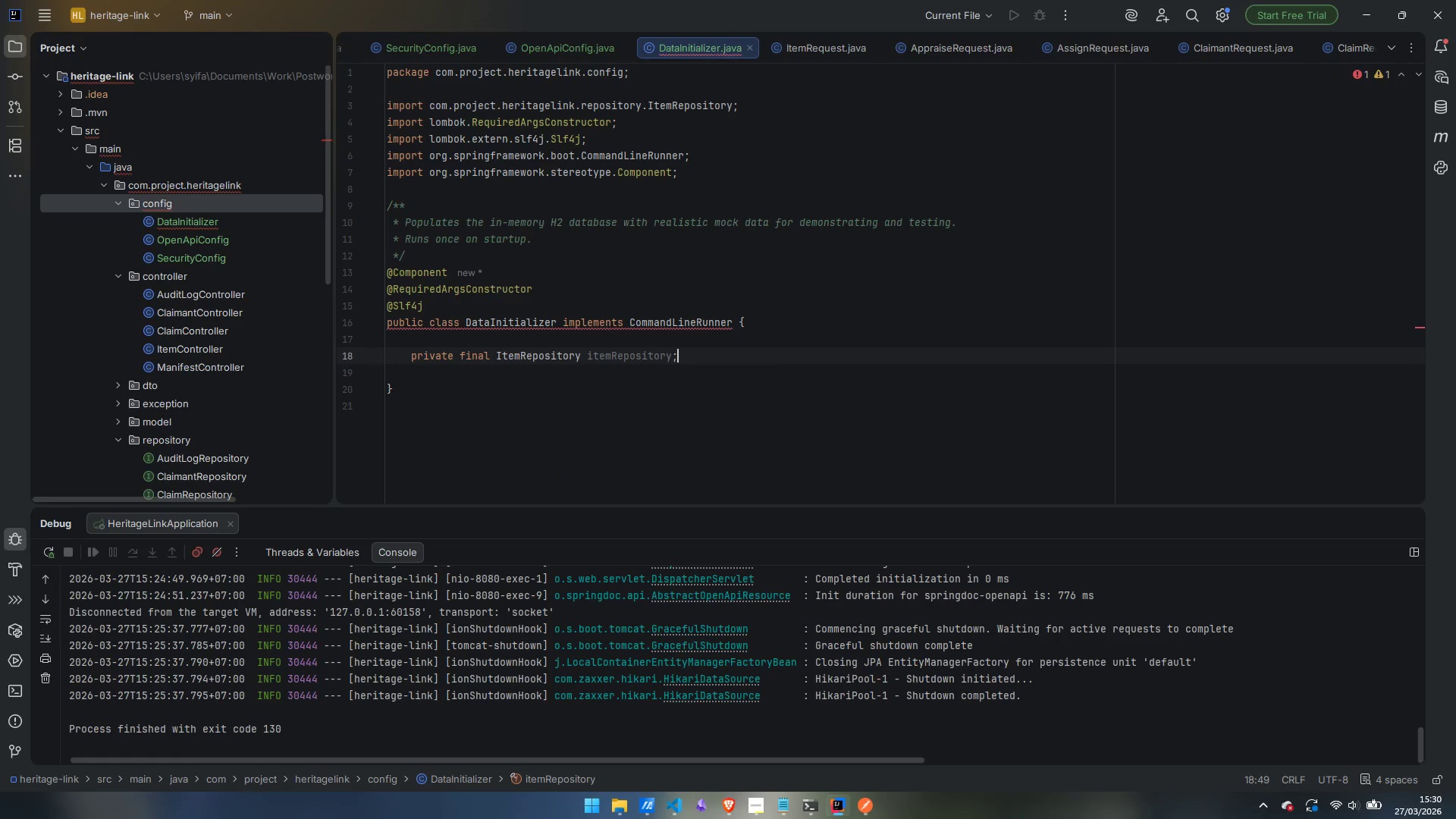 
key(Enter)
 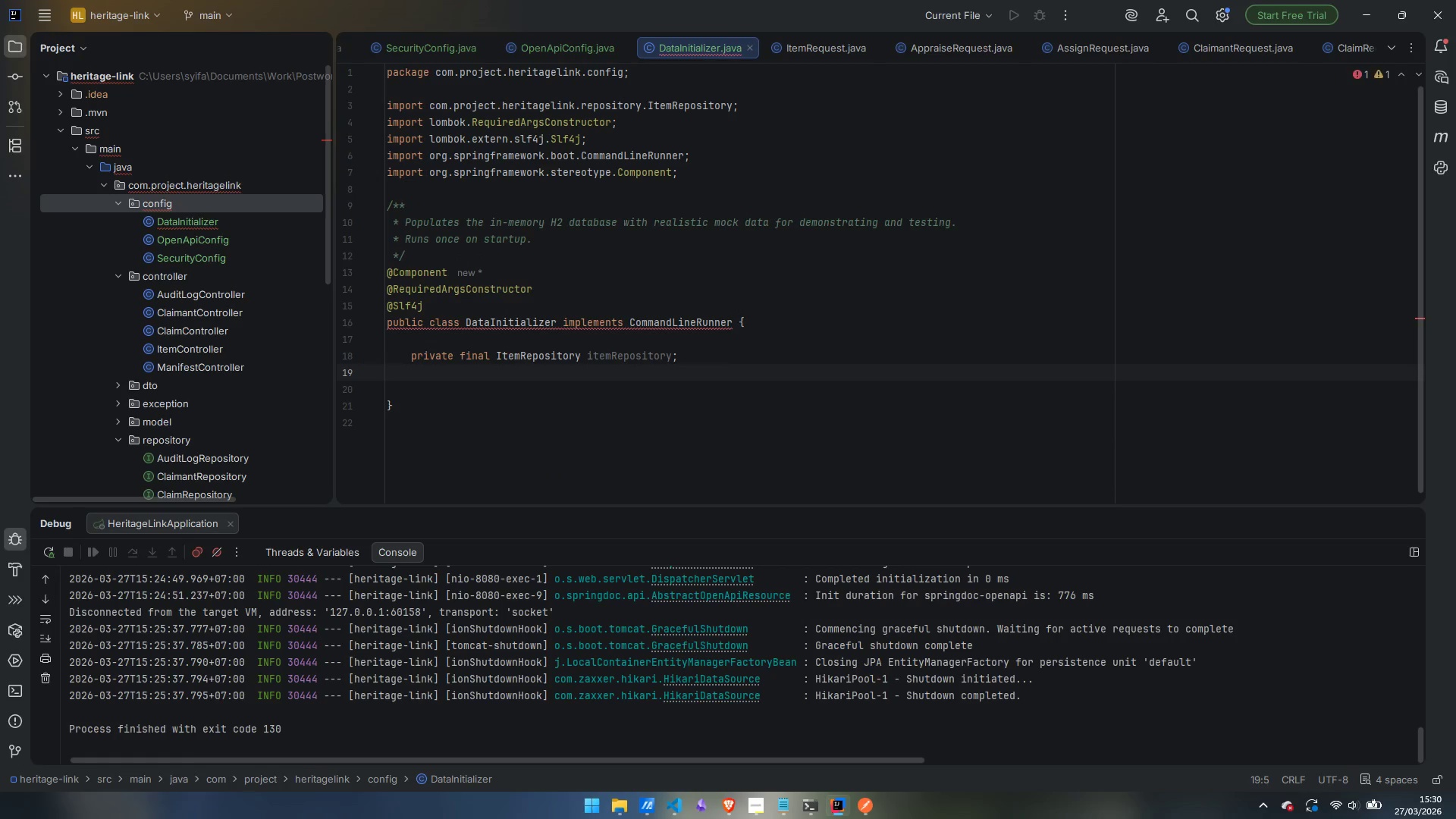 
type(private final ClaimantRe)
 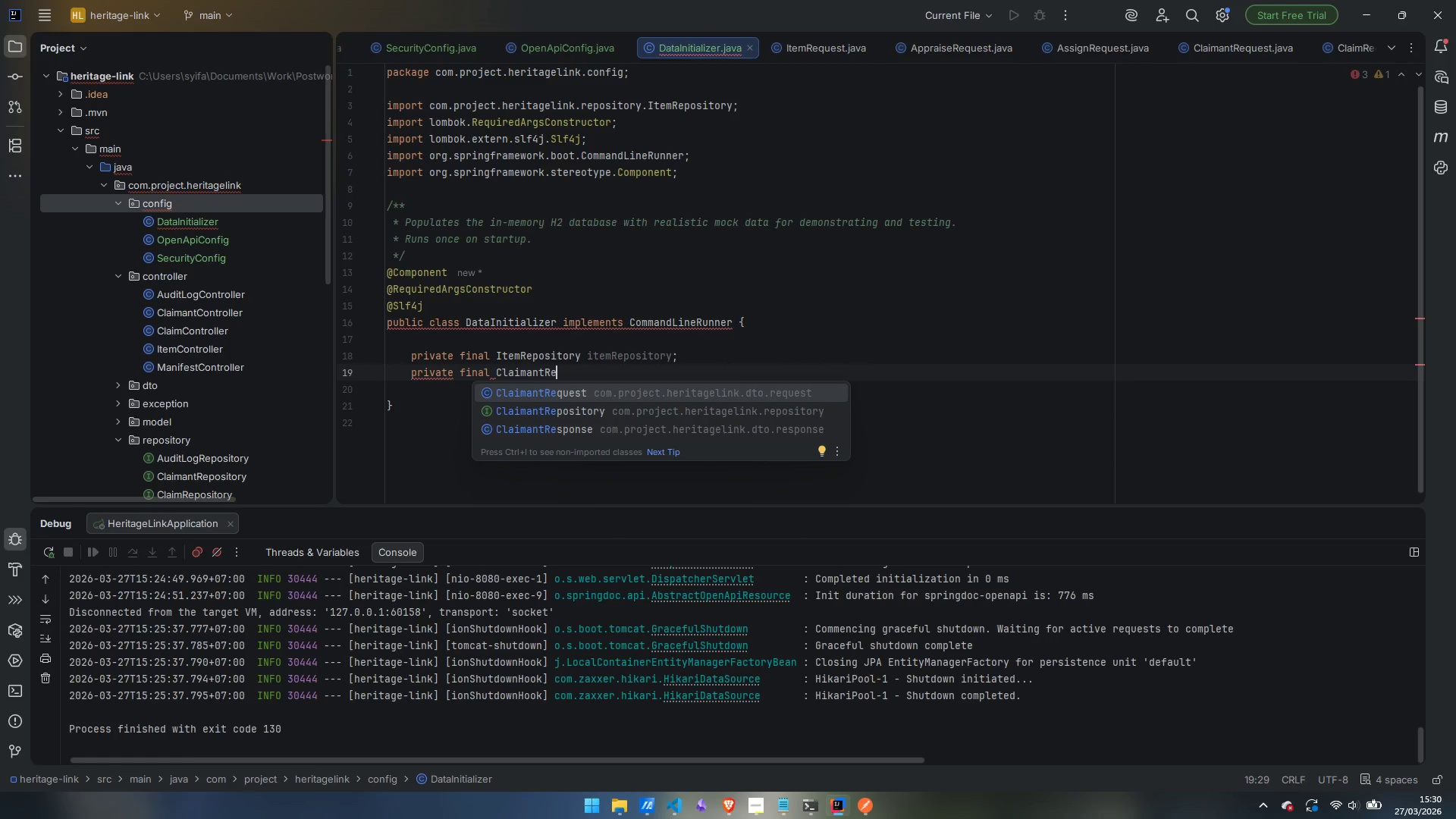 
key(ArrowDown)
 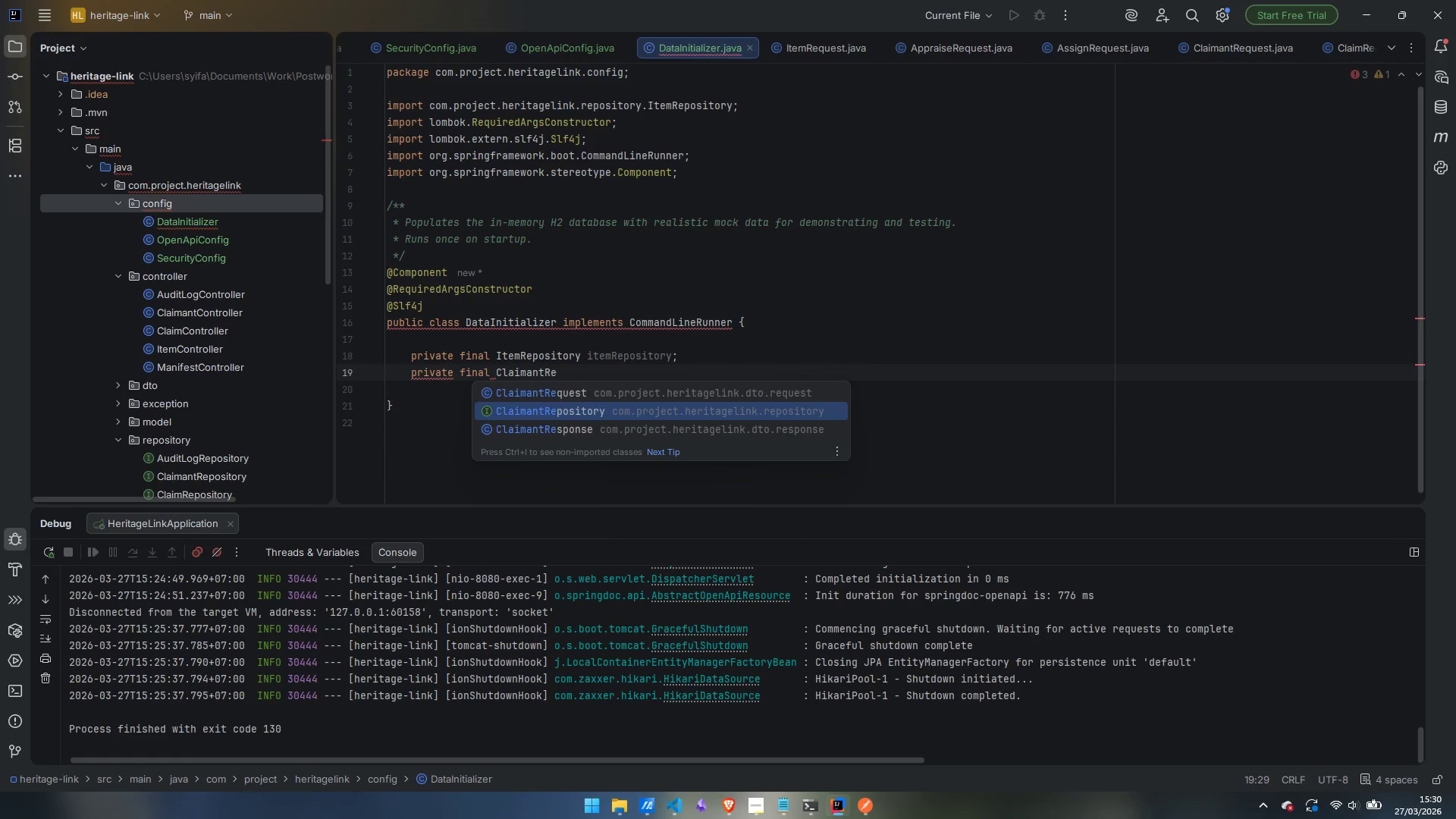 
key(Enter)
 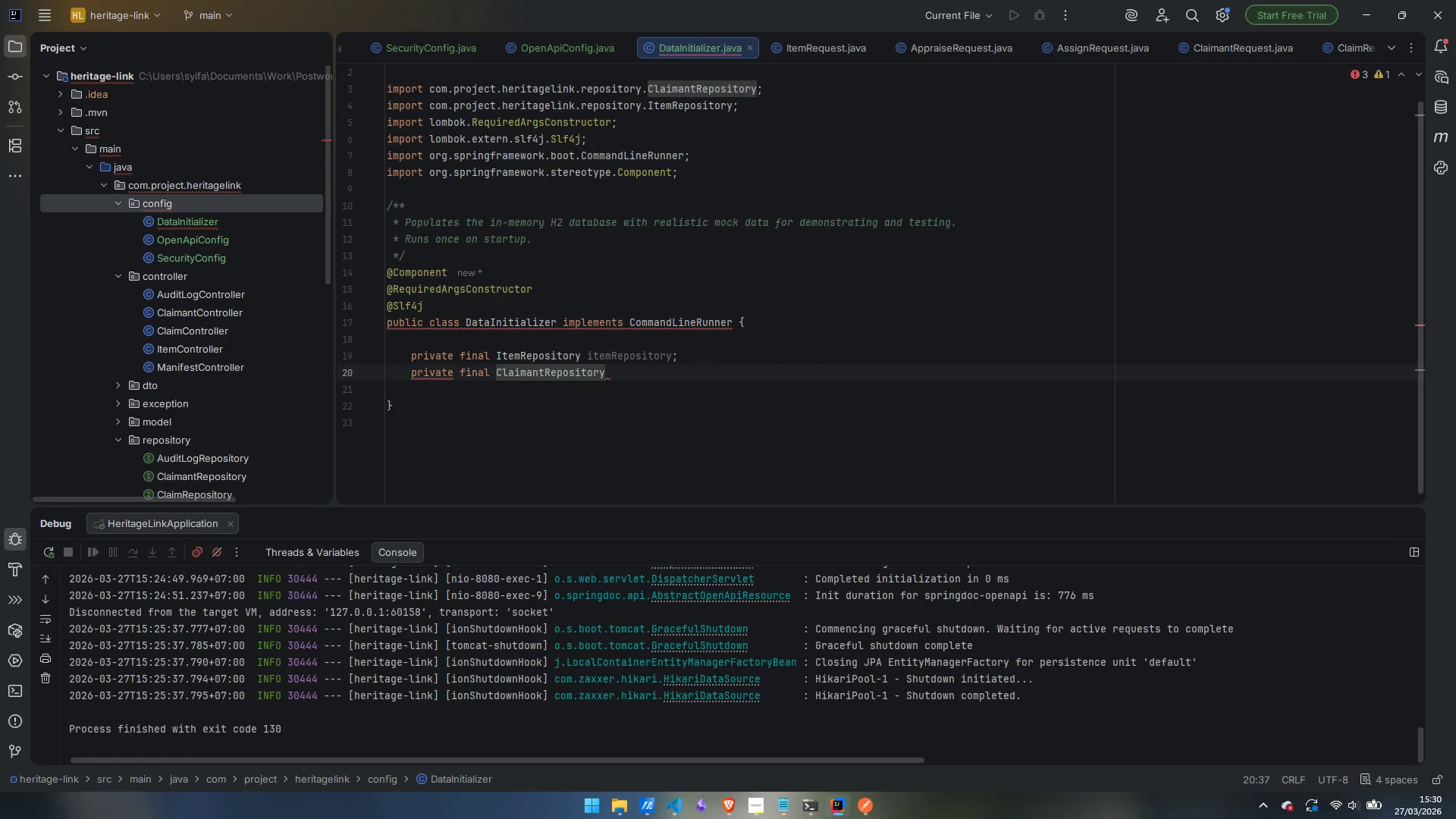 
type( claimantRepository')
key(Backspace)
type(;)
 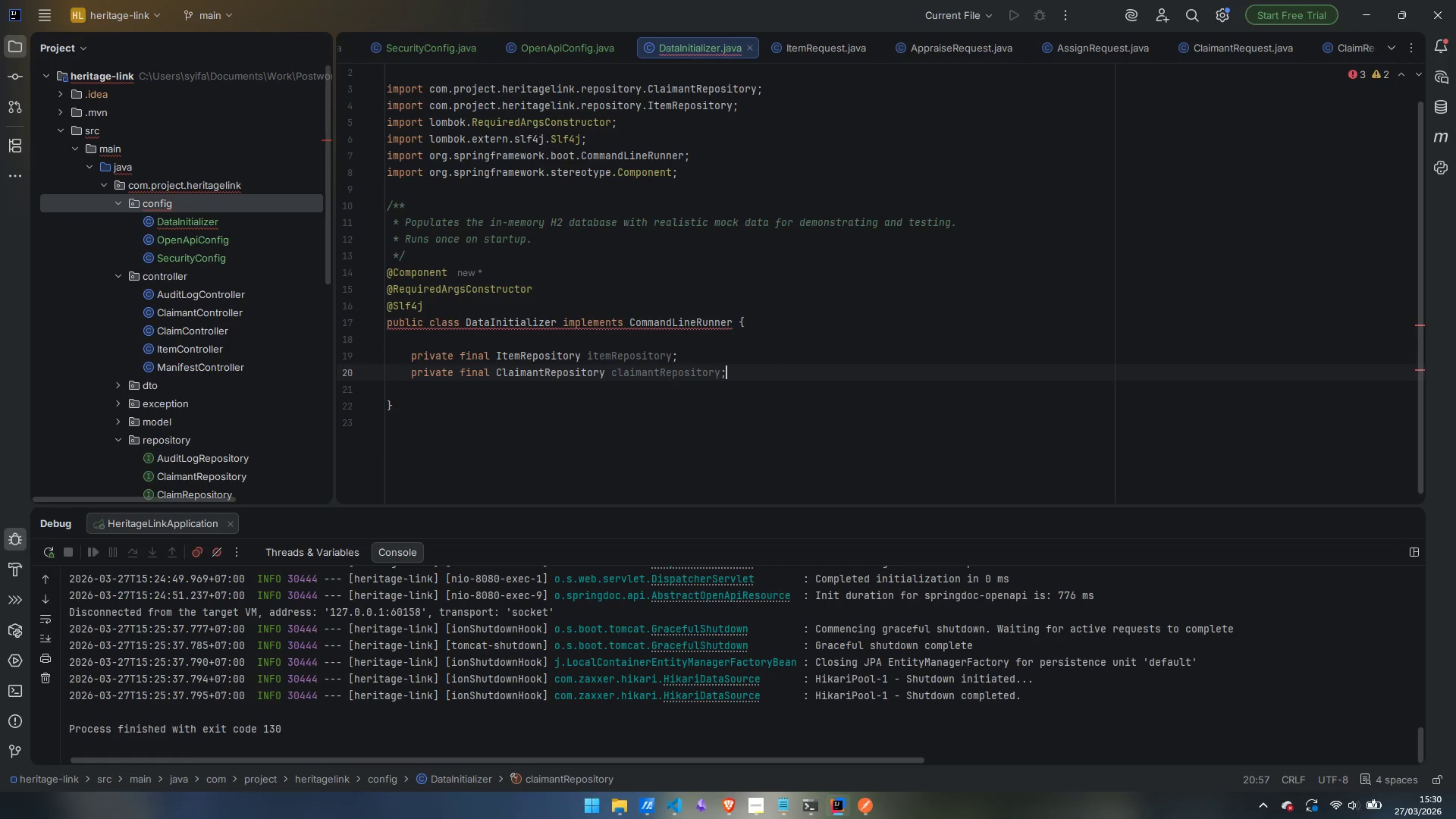 
key(Enter)
 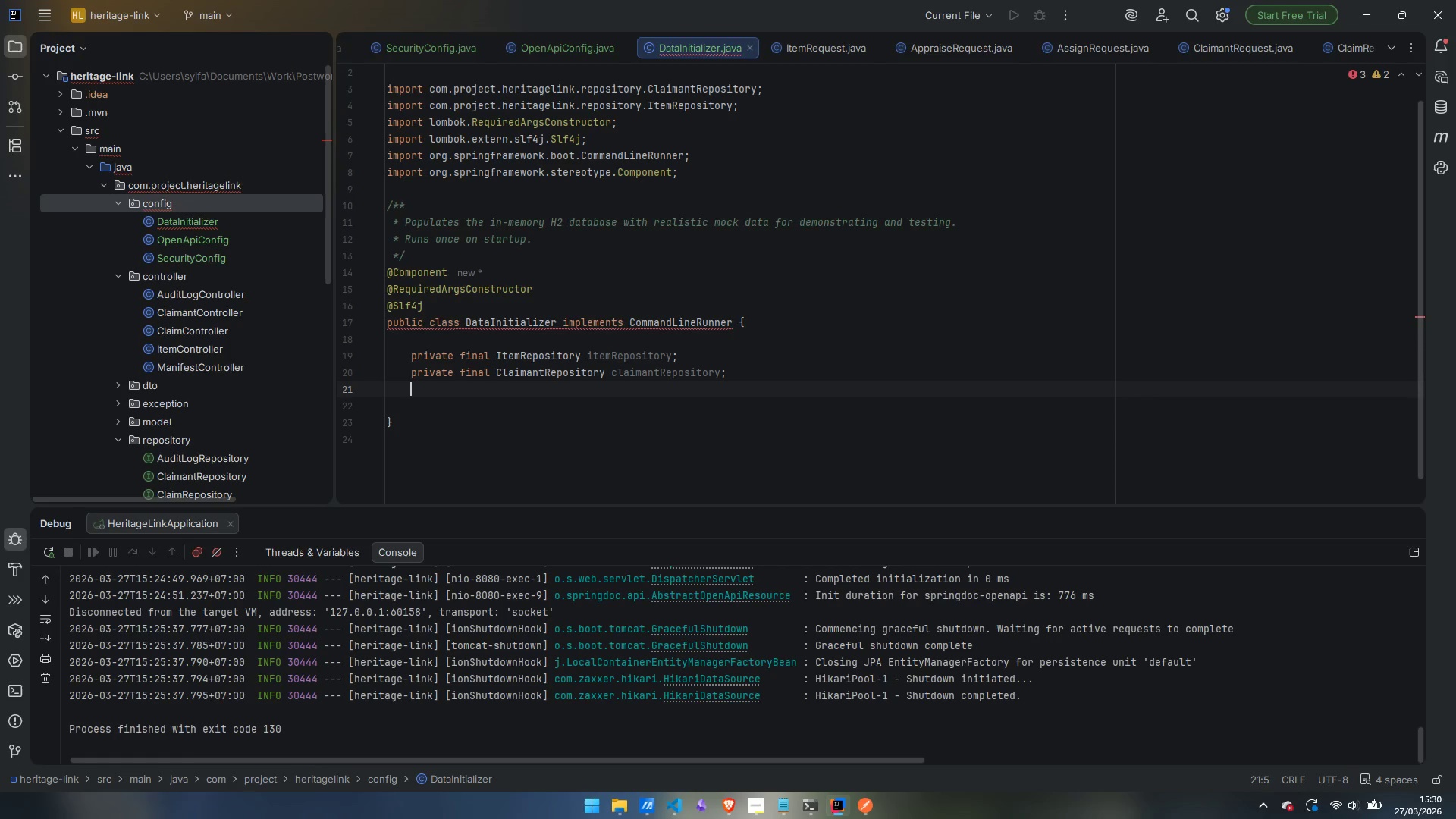 
type(private final ClaimRe)
 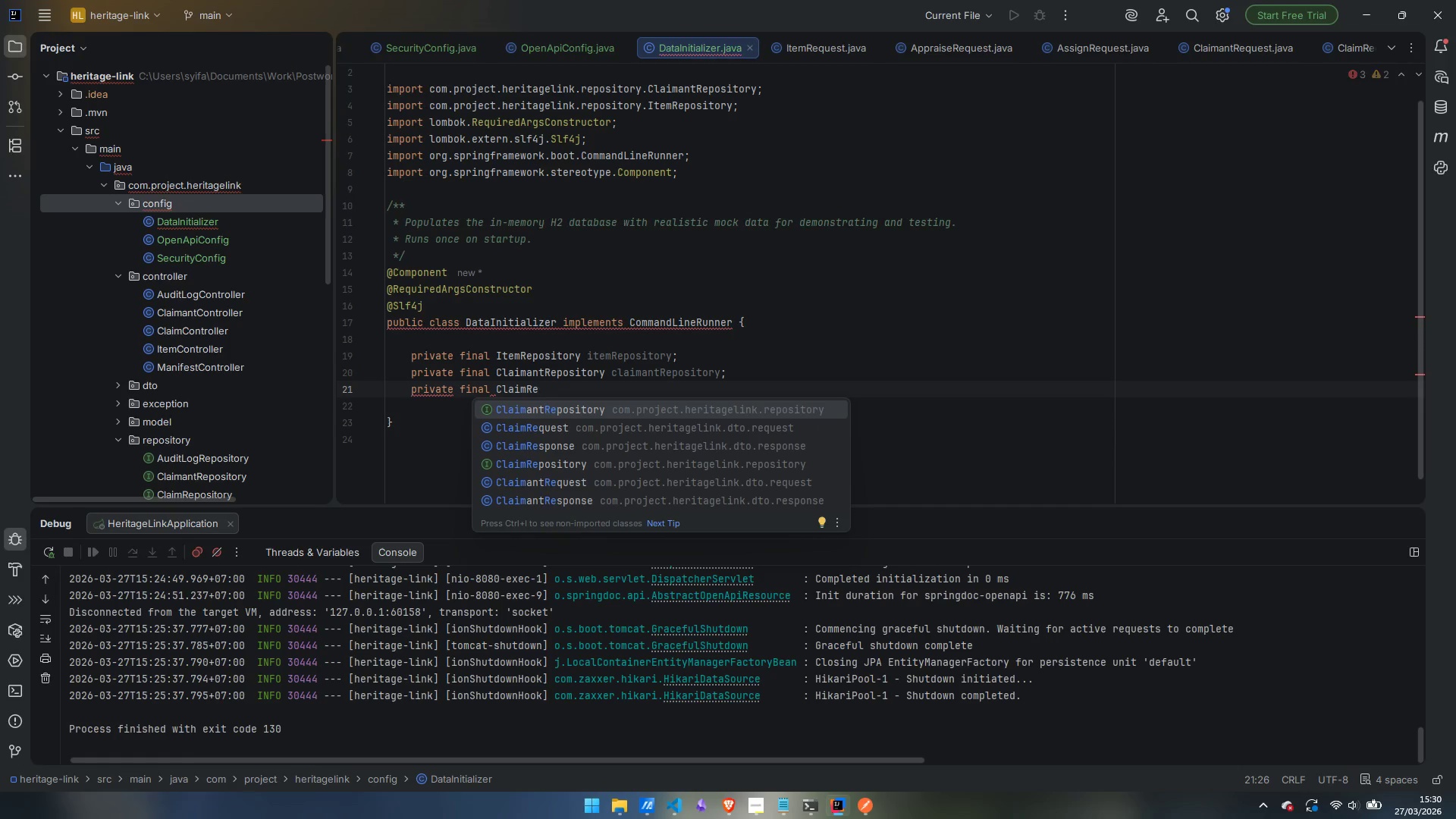 
key(ArrowDown)
 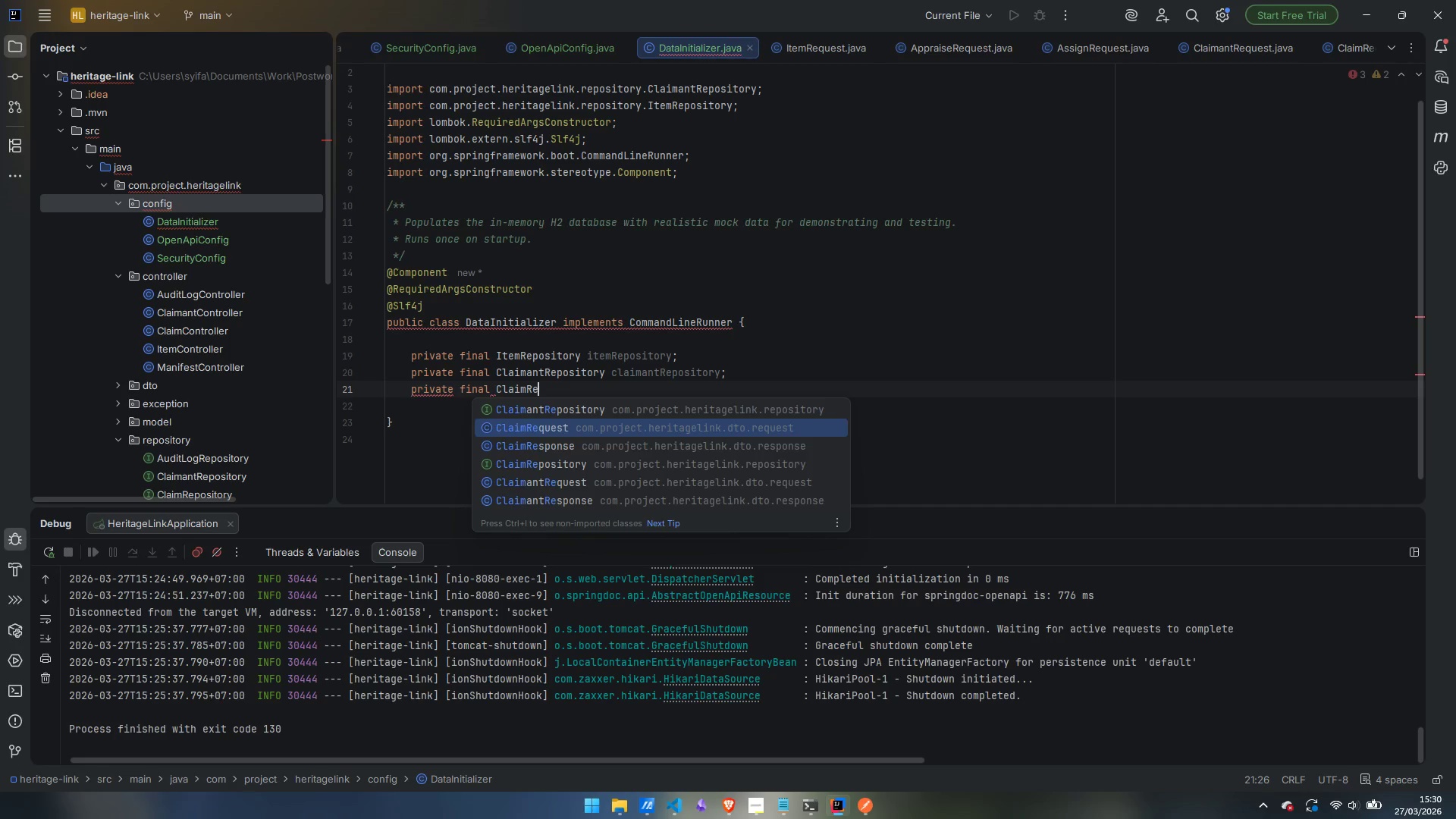 
key(ArrowDown)
 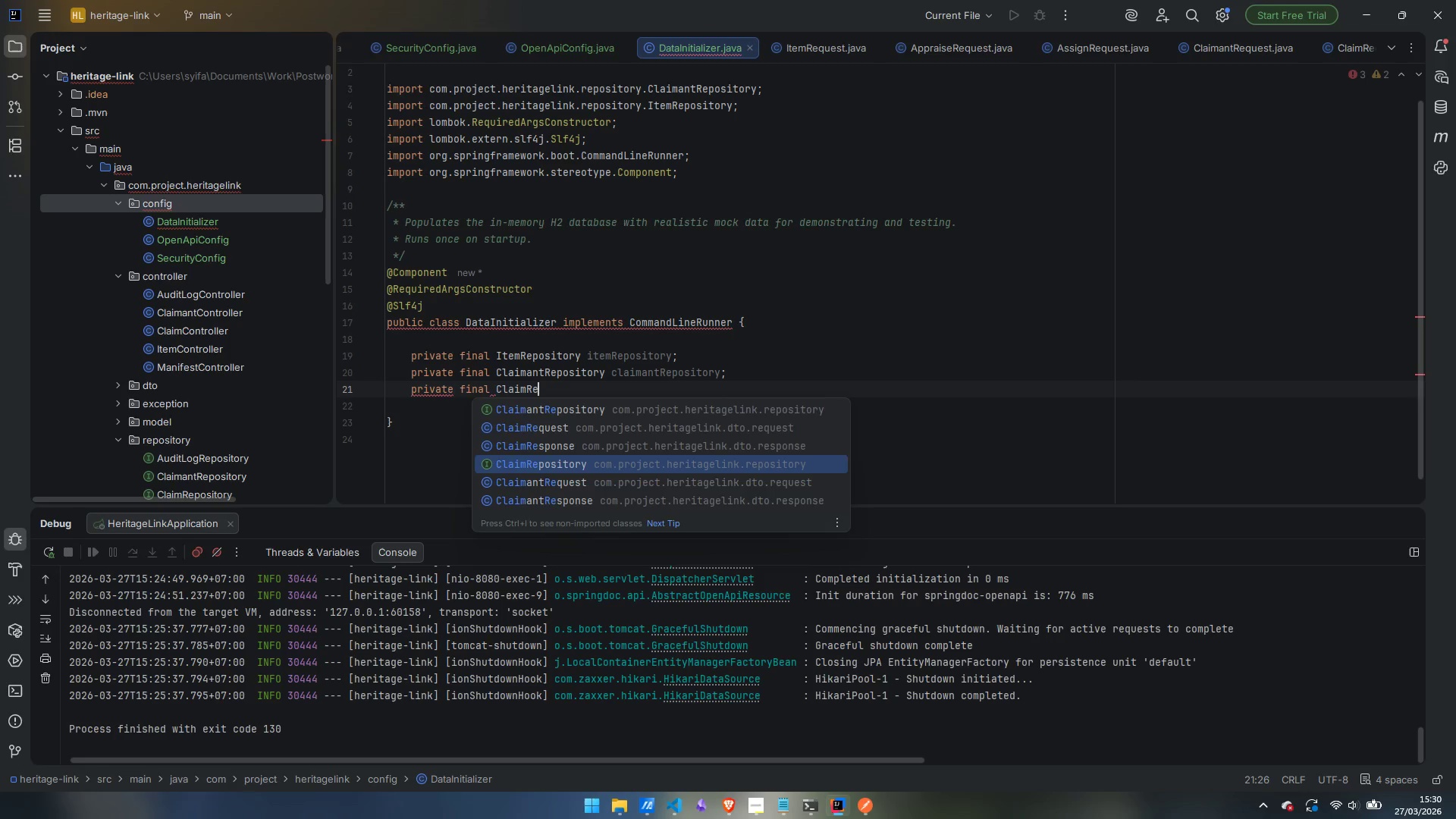 
key(ArrowDown)
 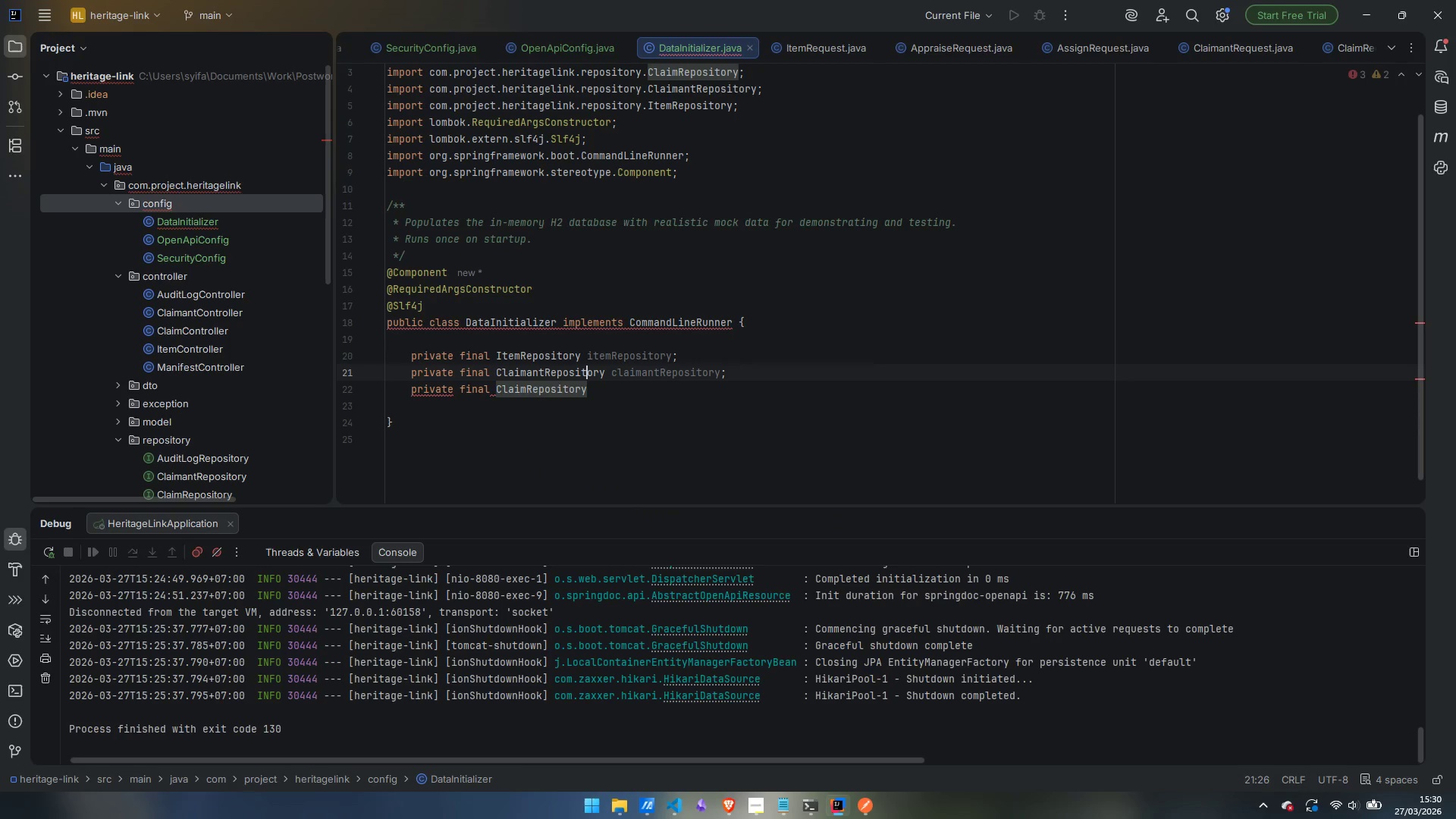 
key(Enter)
 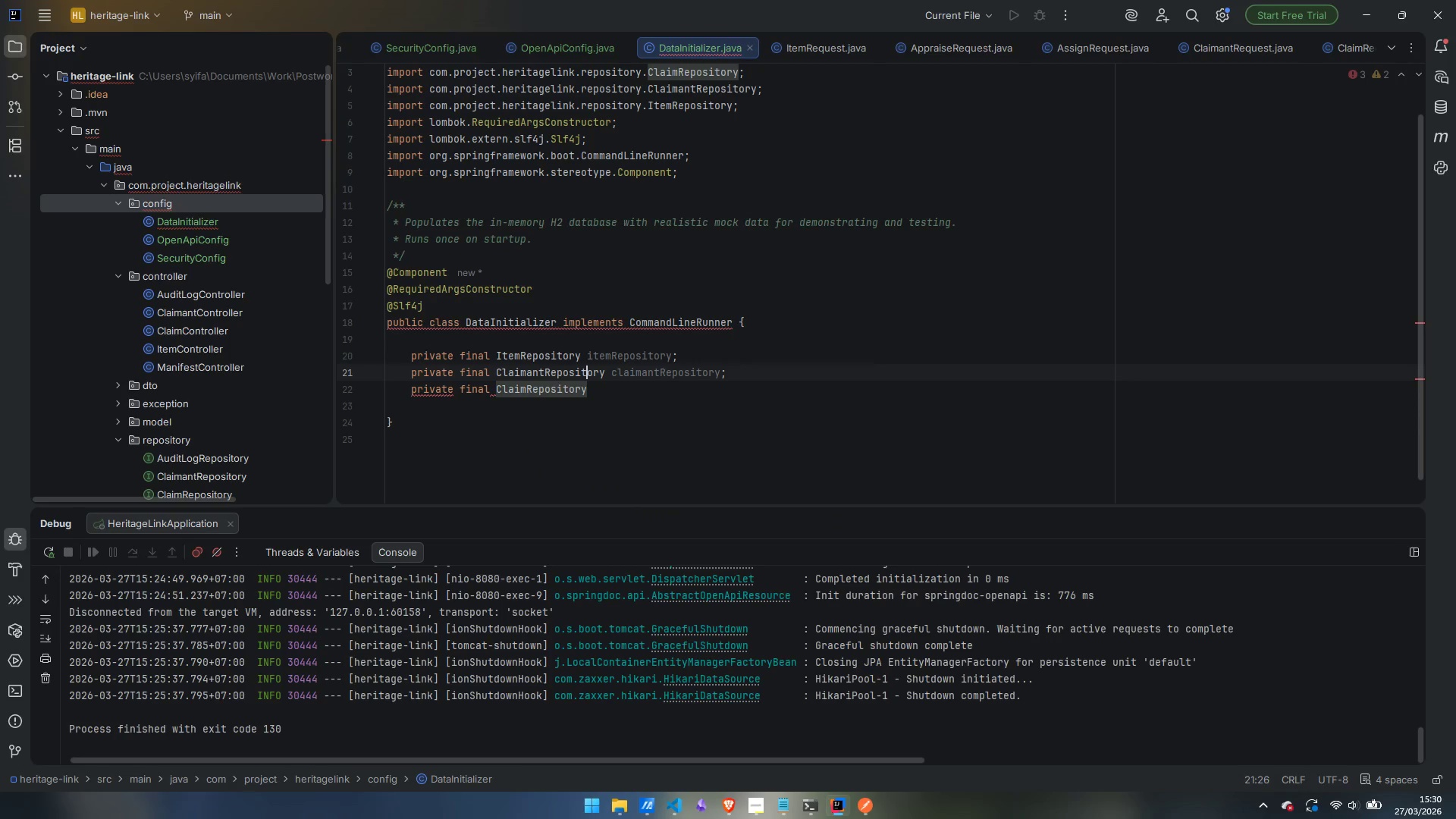 
key(ArrowUp)
 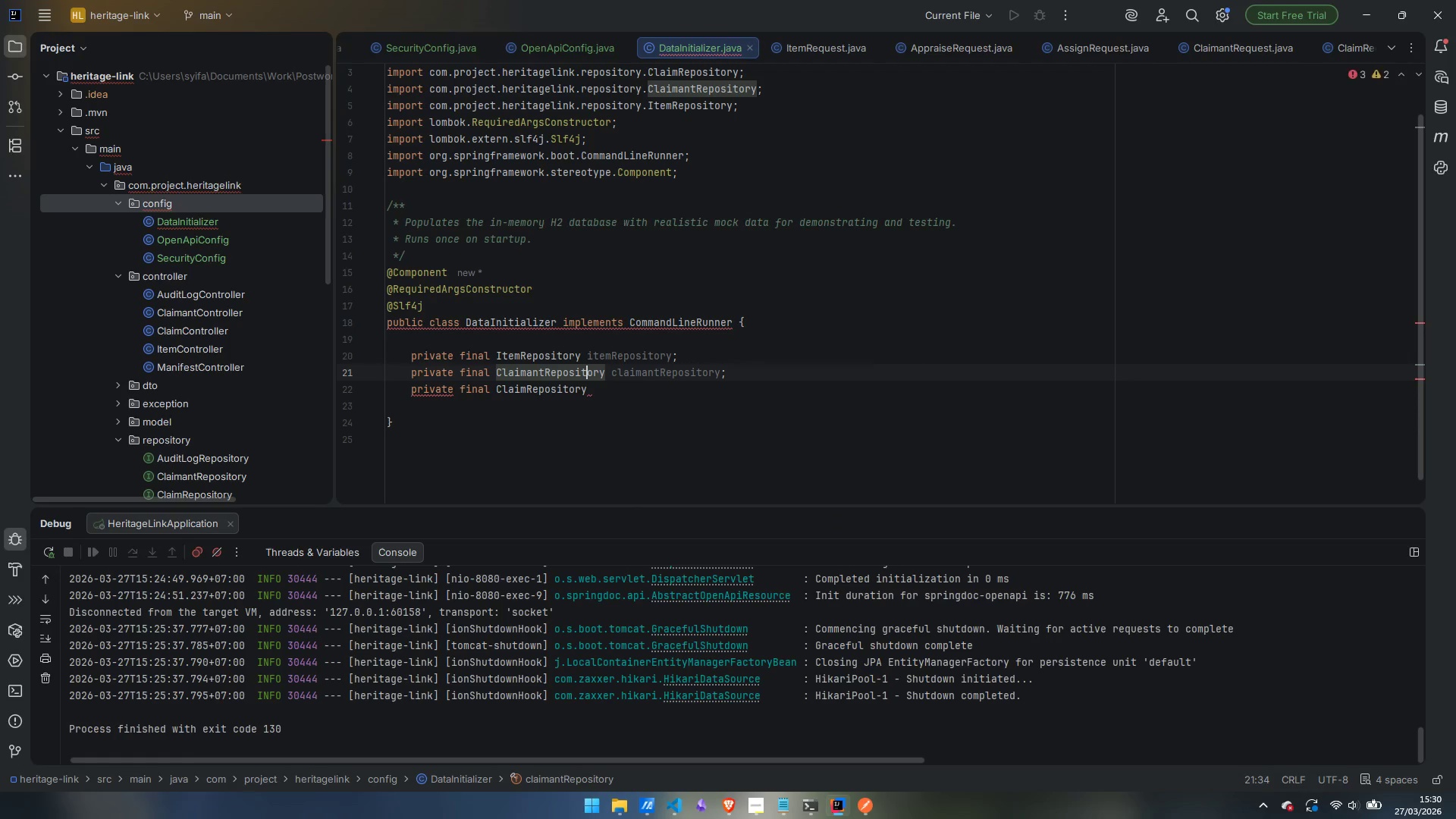 
key(ArrowDown)
 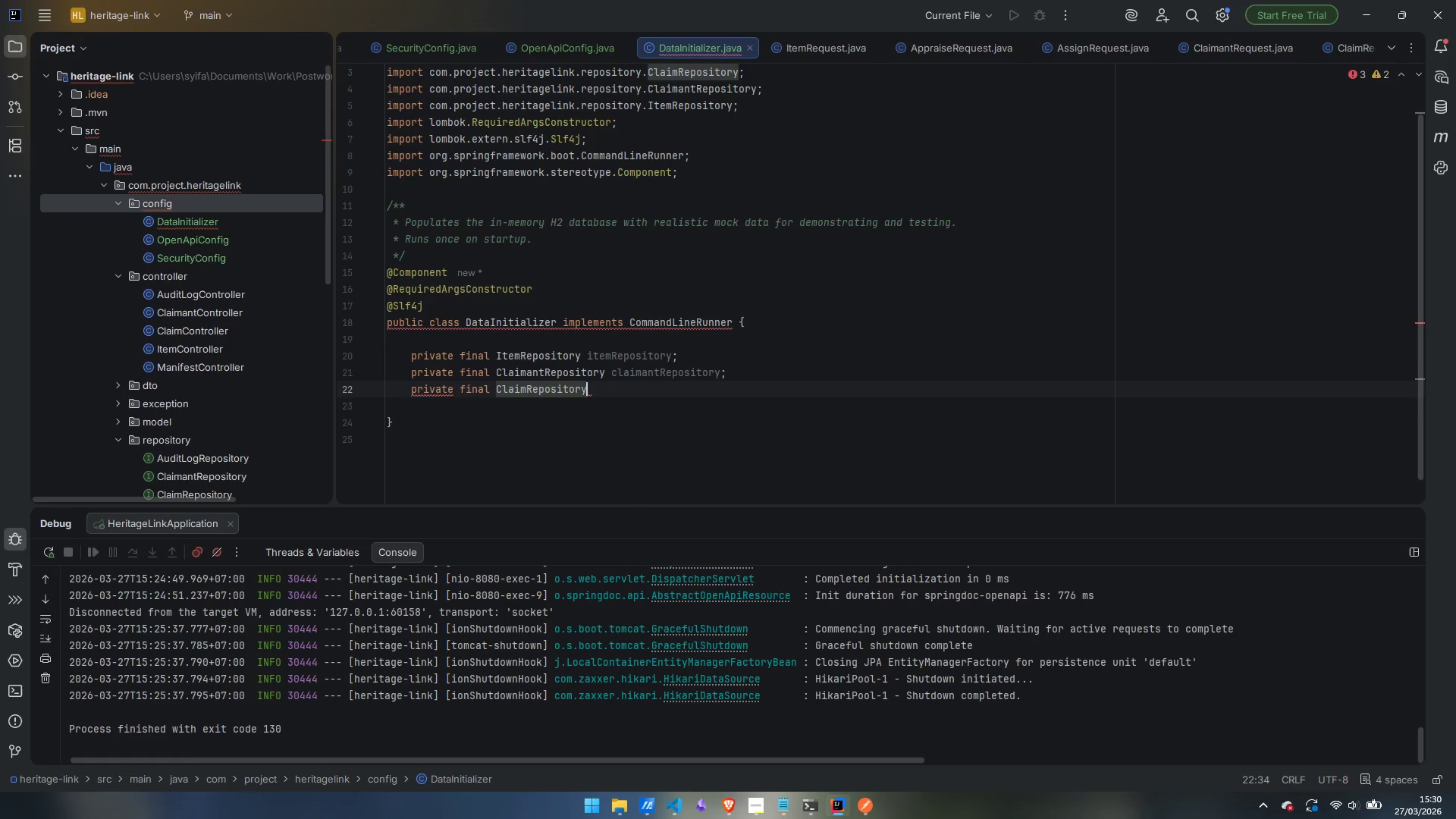 
key(Space)
 